 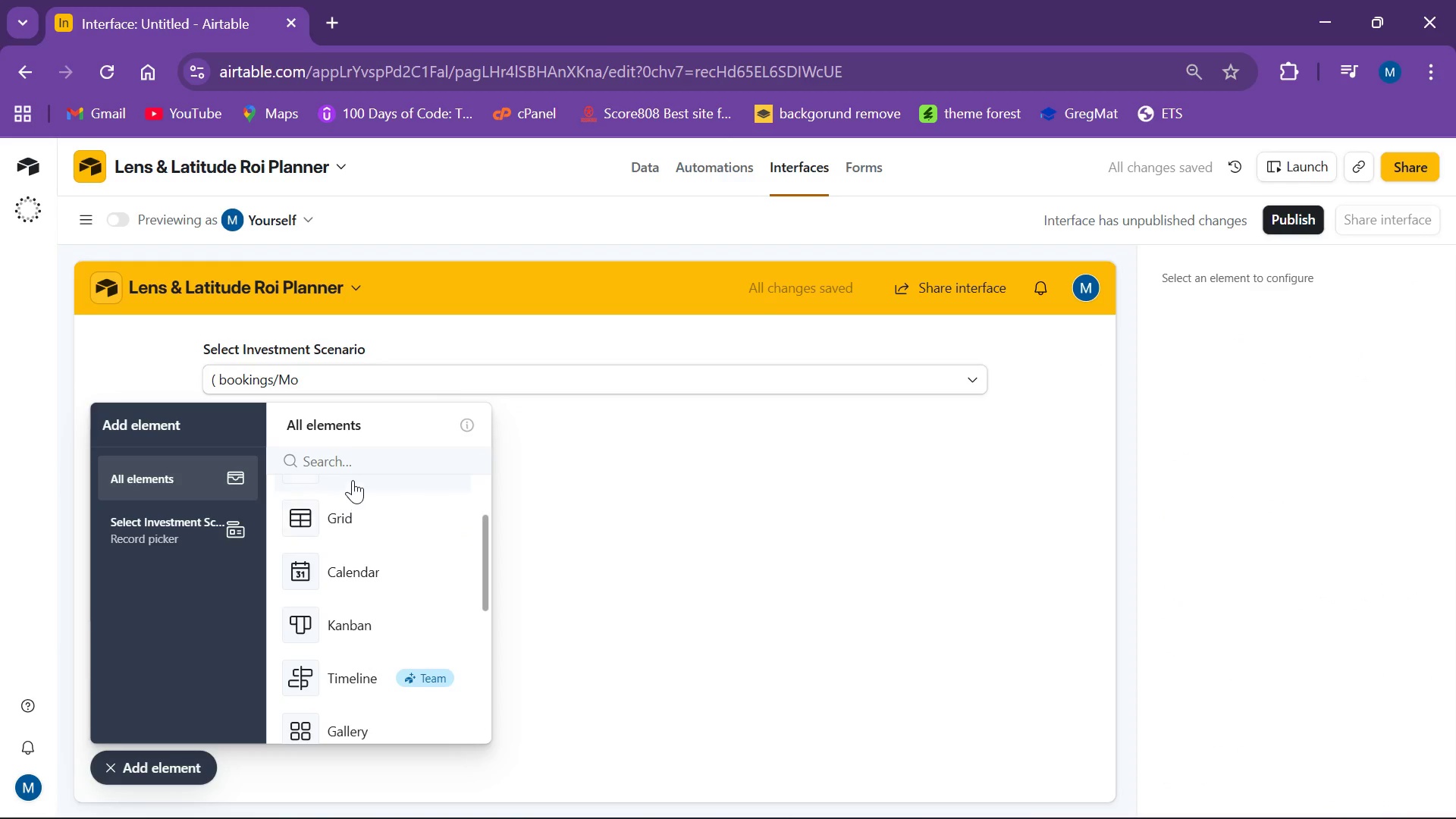 
left_click([347, 463])
 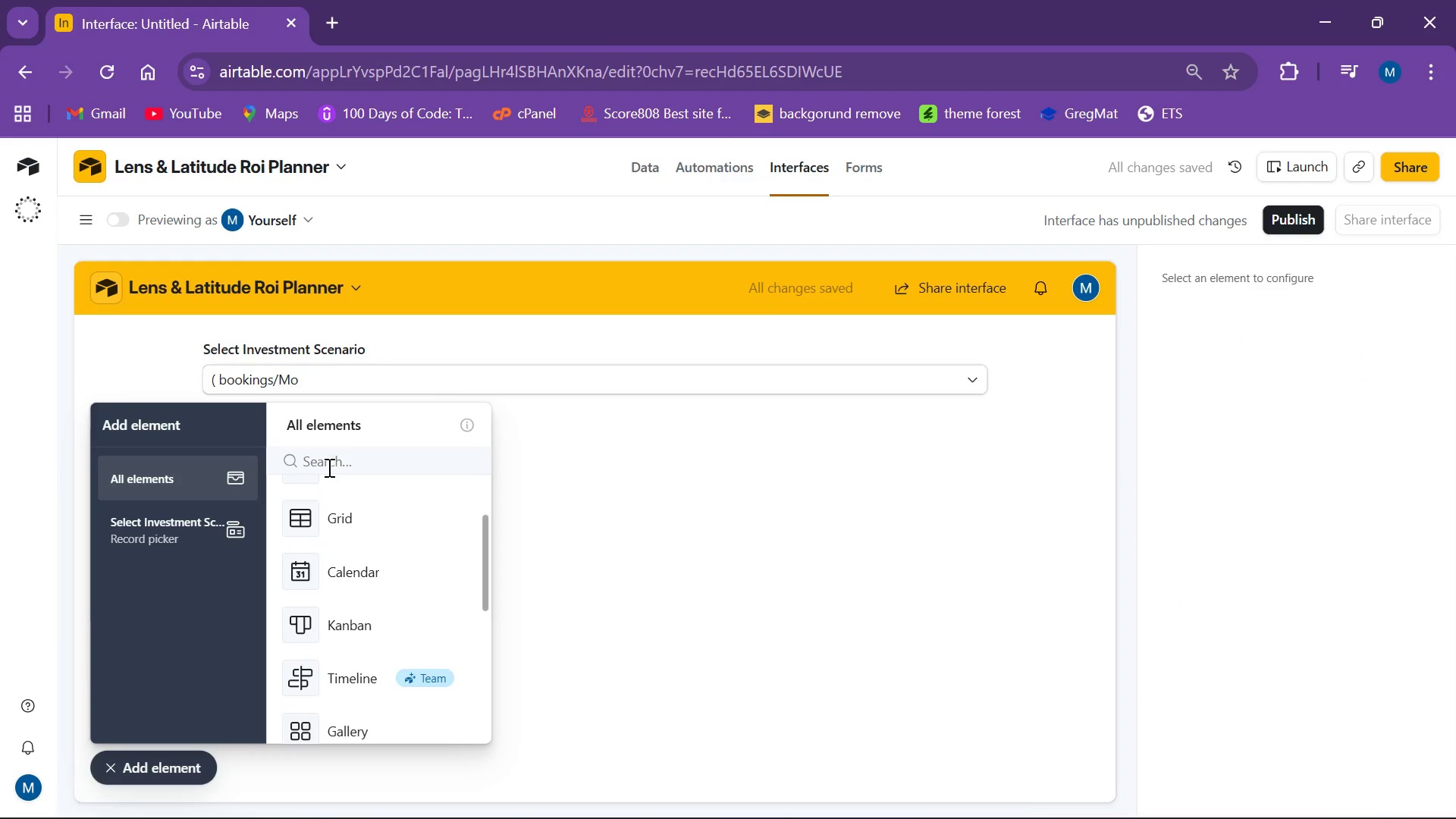 
scroll: coordinate [360, 513], scroll_direction: down, amount: 6.0
 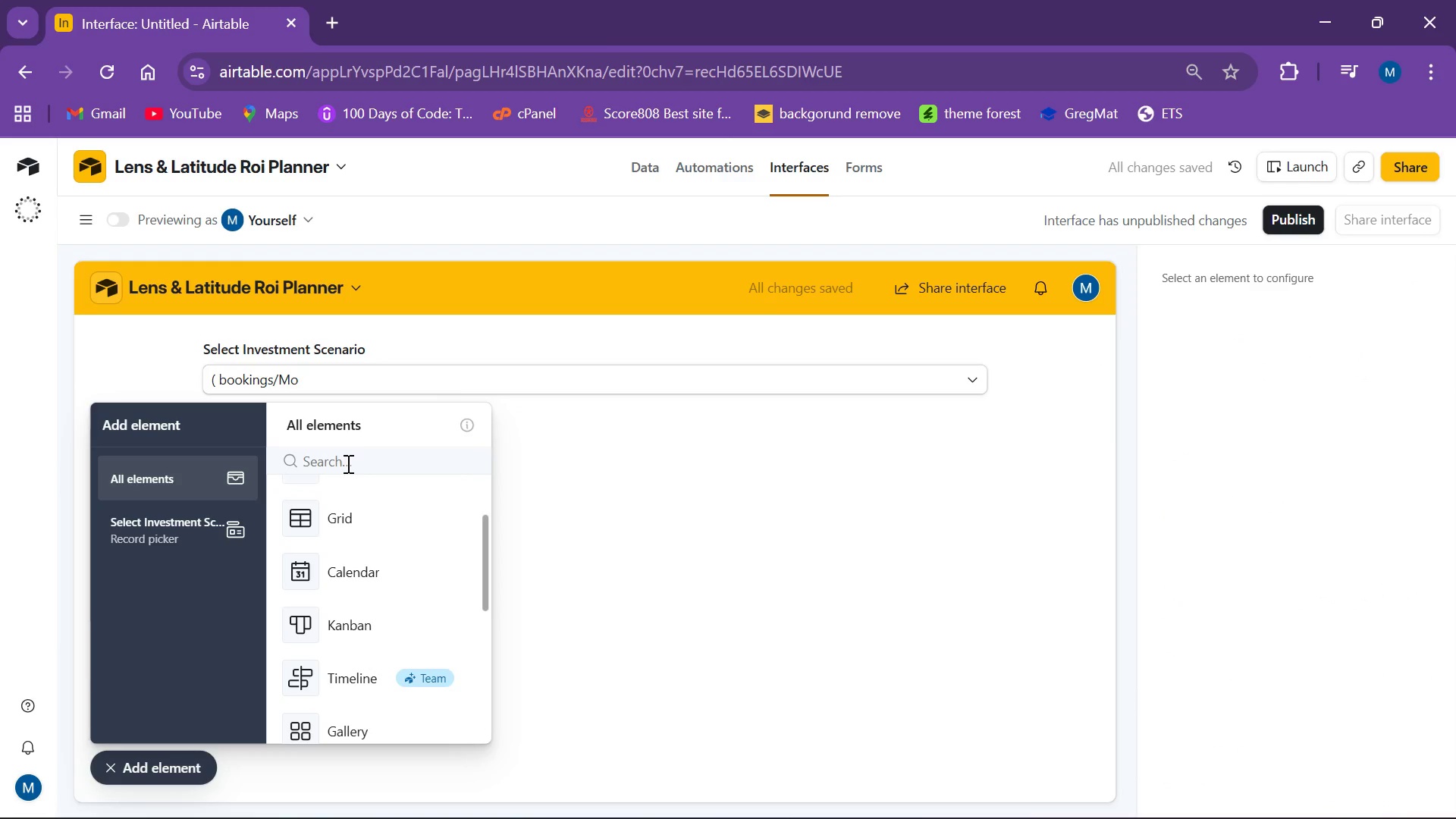 
key(S)
 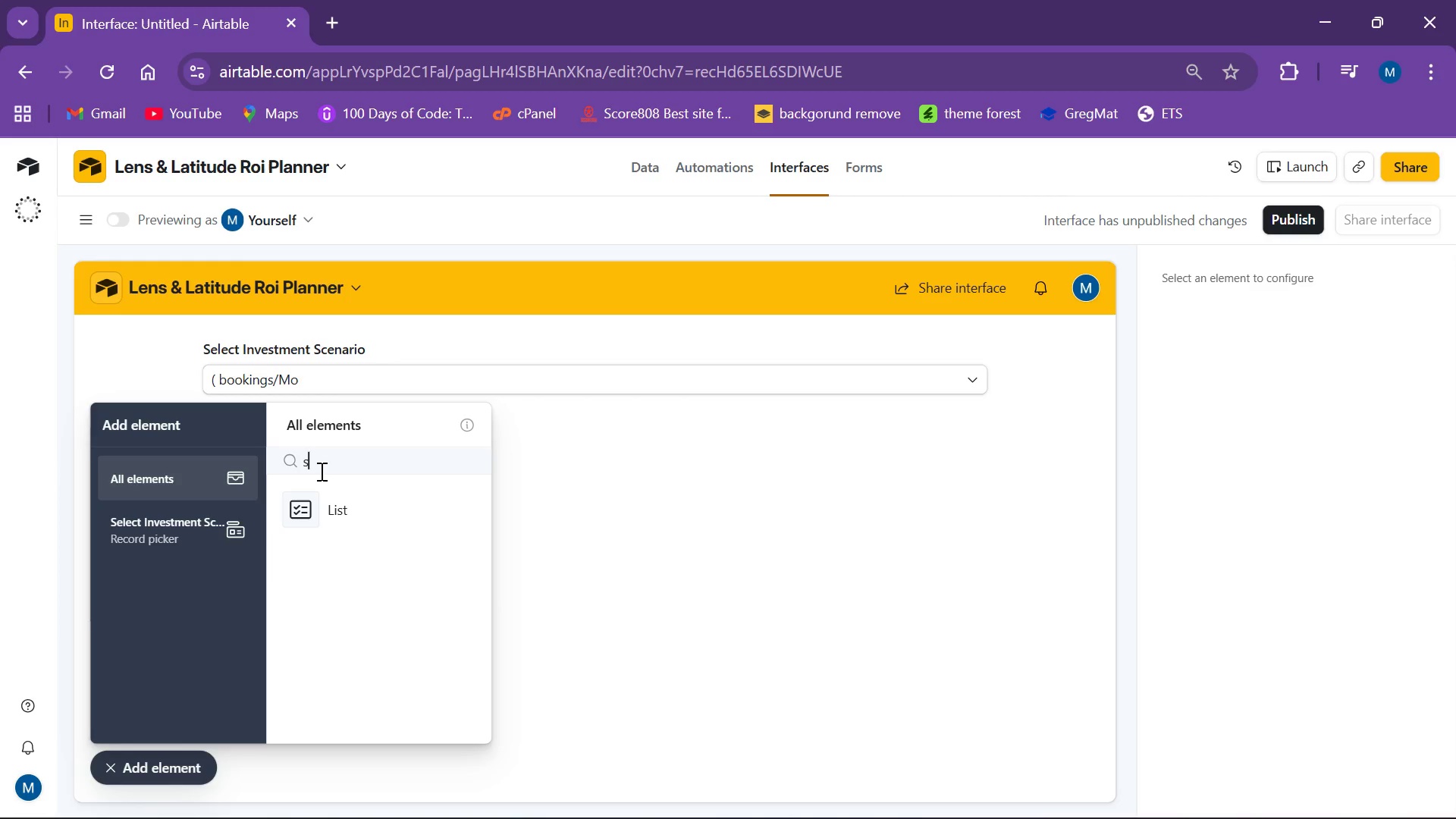 
wait(6.03)
 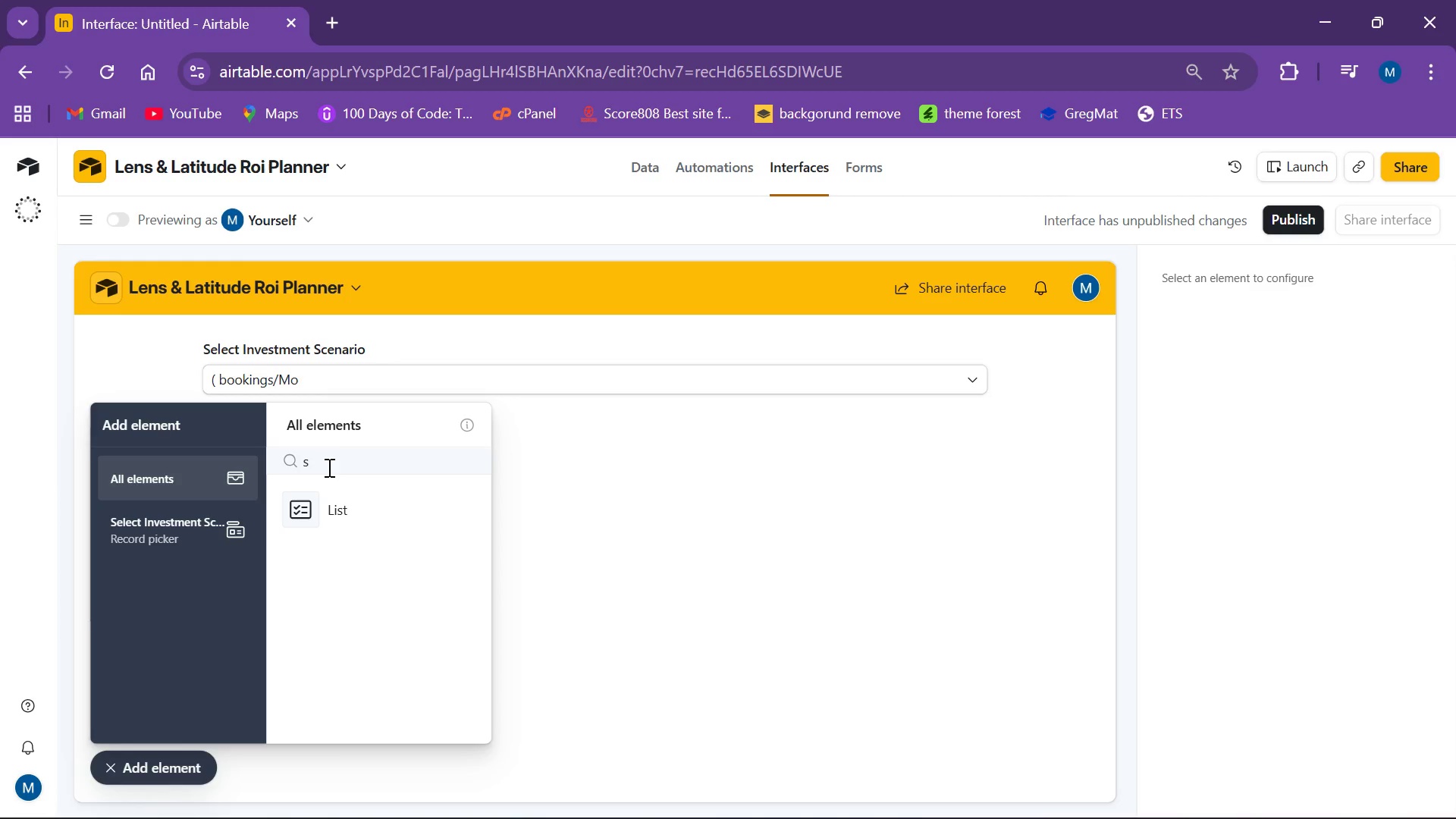 
left_click([151, 544])
 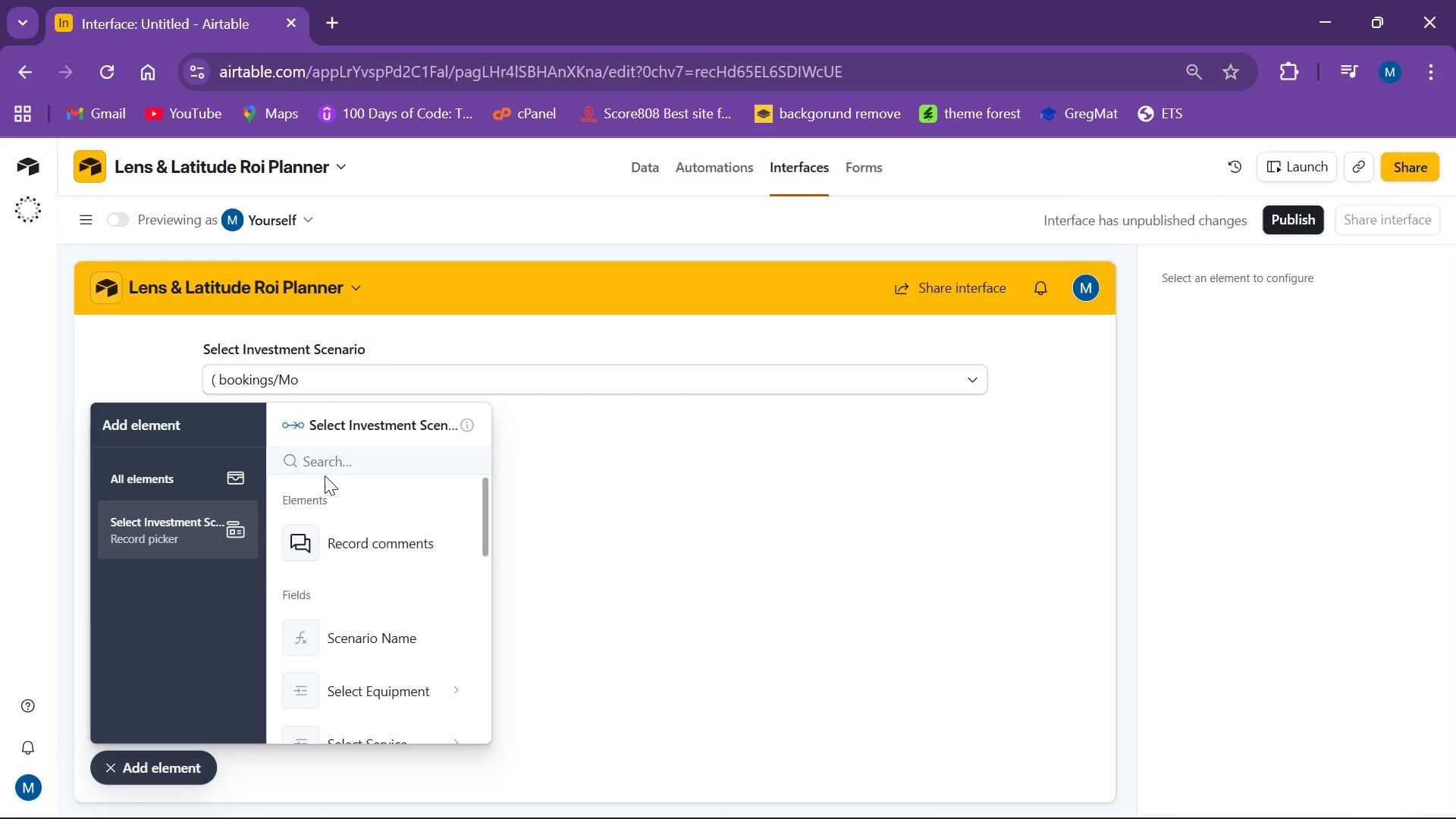 
left_click([331, 450])
 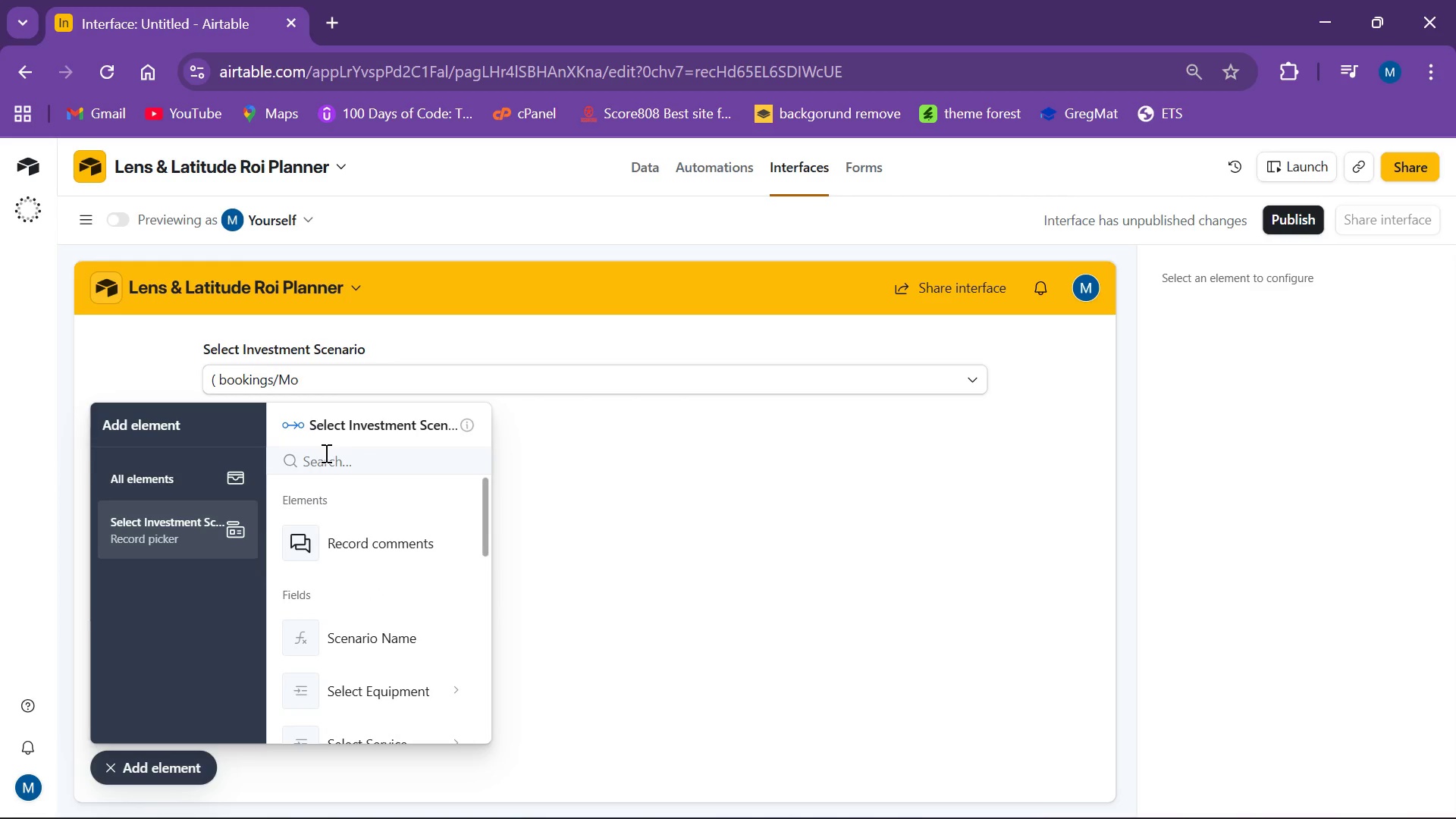 
type(sta)
 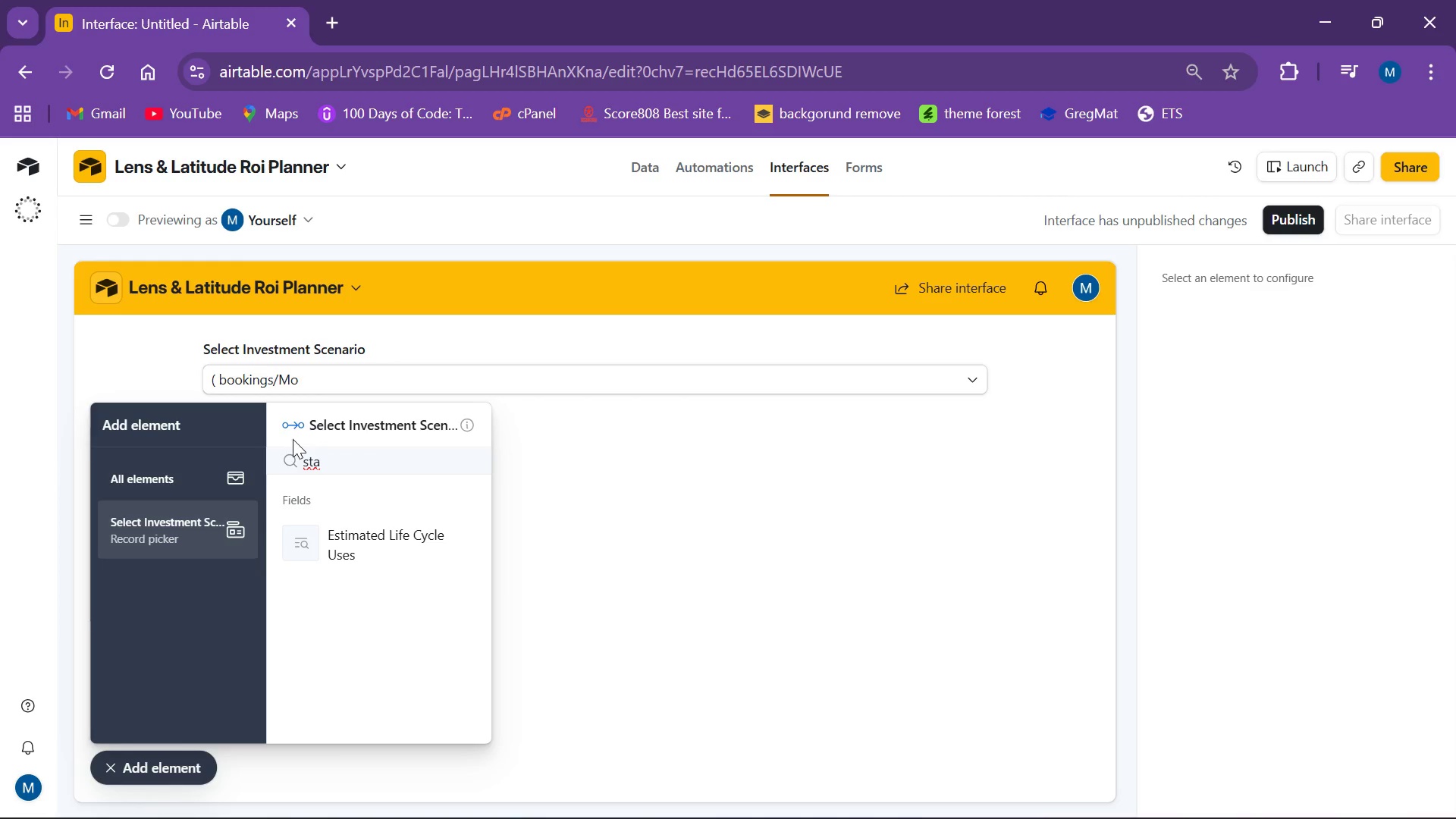 
left_click([210, 478])
 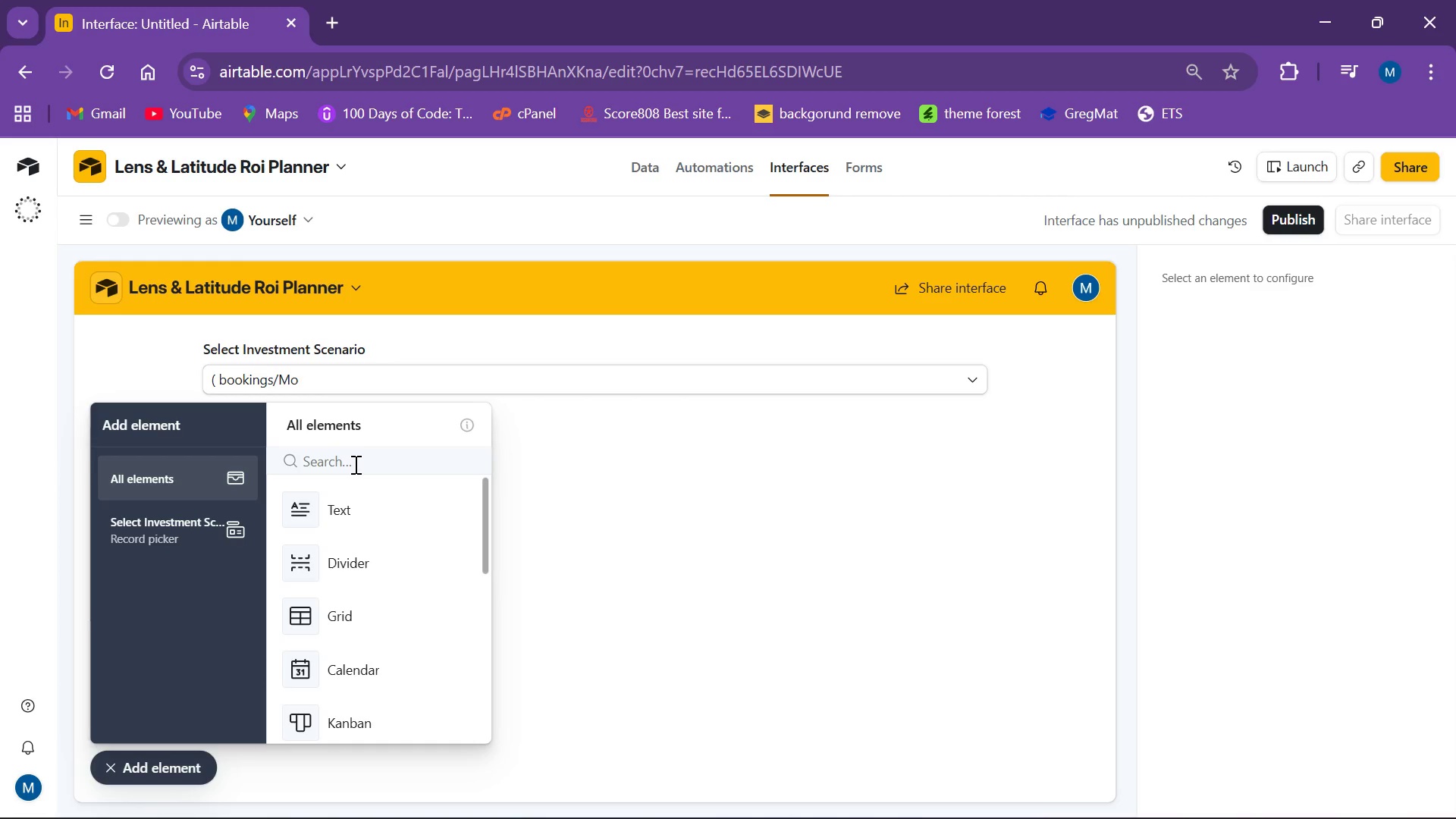 
wait(6.31)
 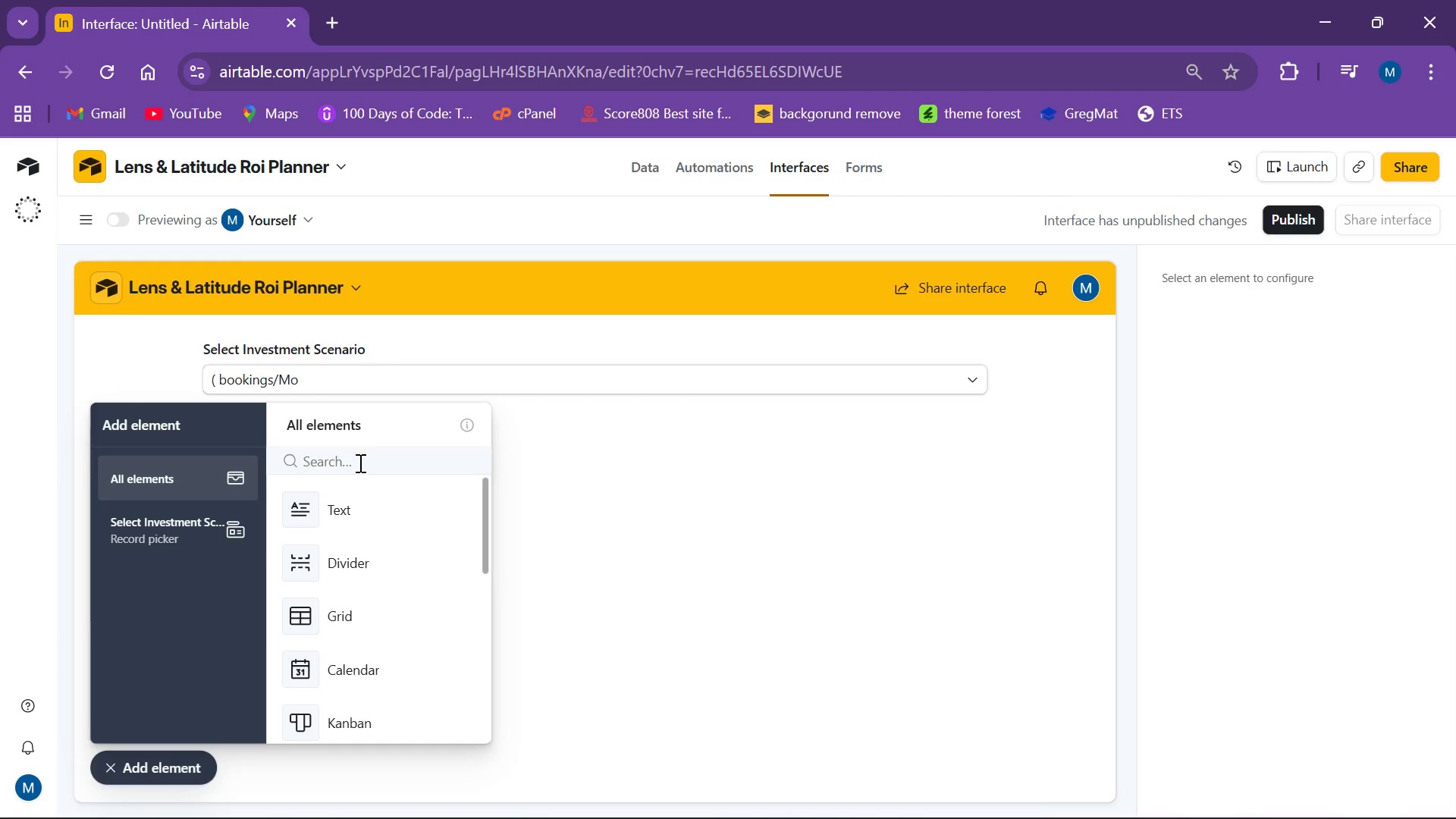 
type(d)
key(Backspace)
type(st)
 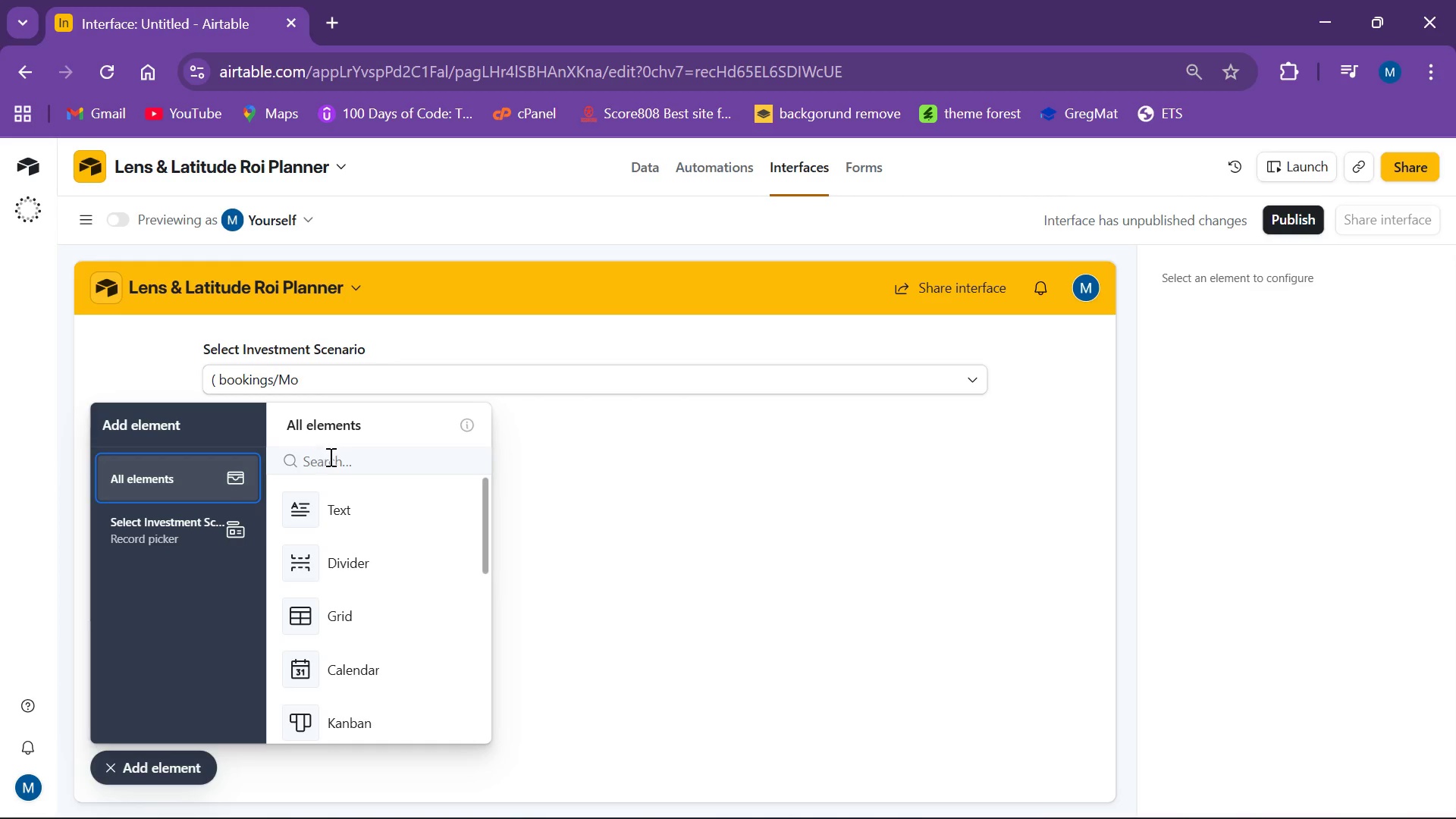 
left_click([334, 459])
 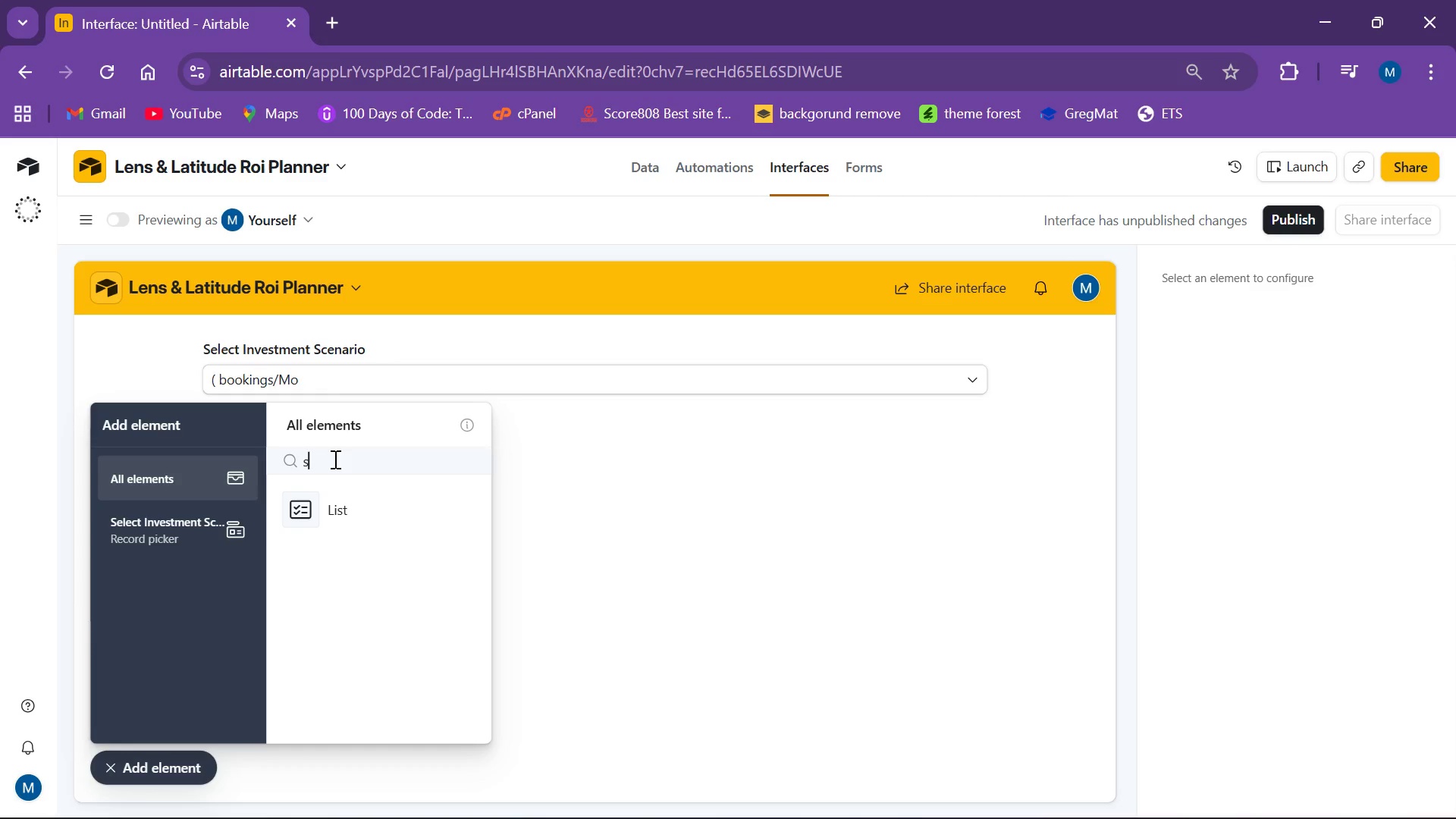 
type(sta)
 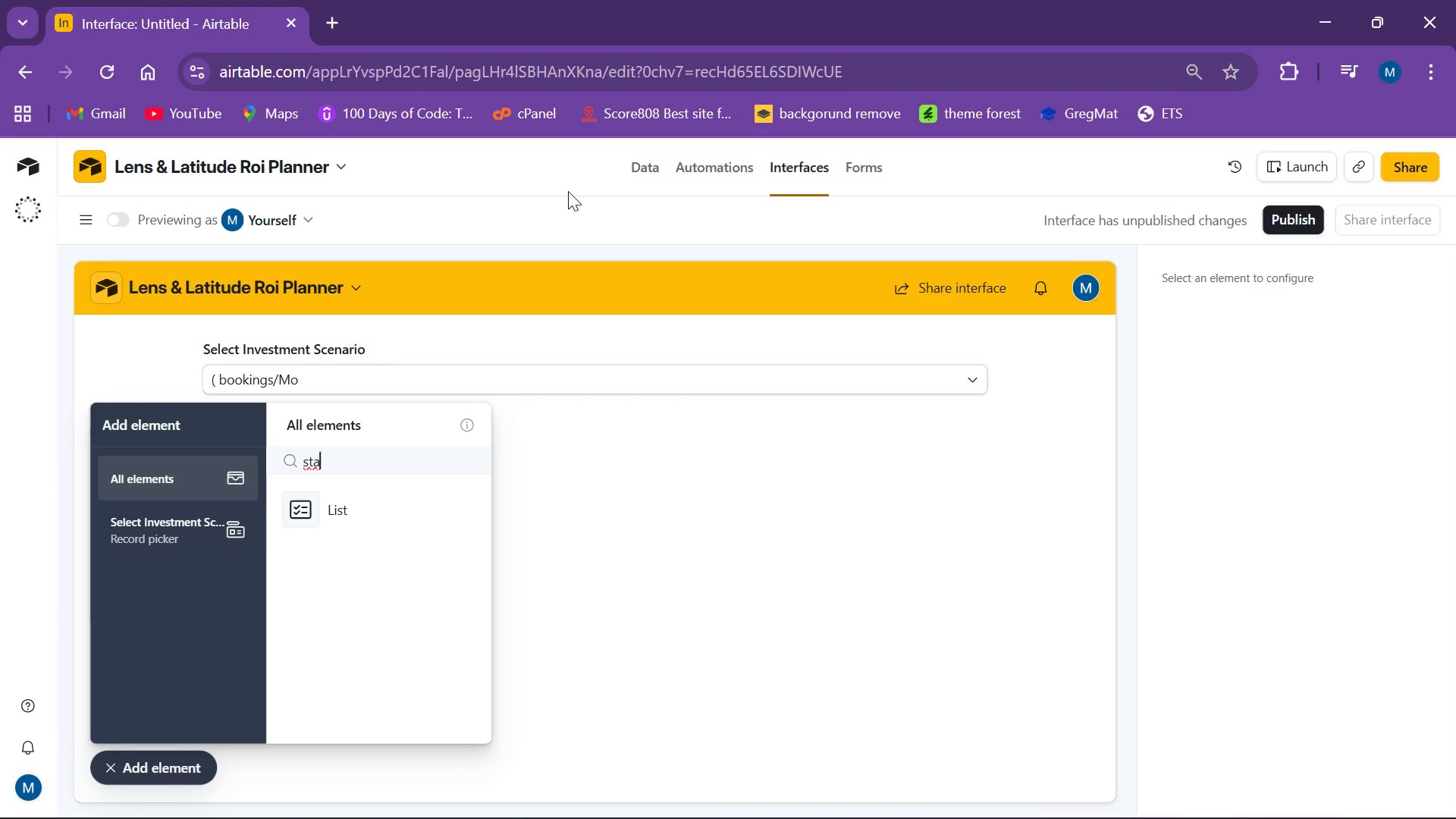 
wait(36.89)
 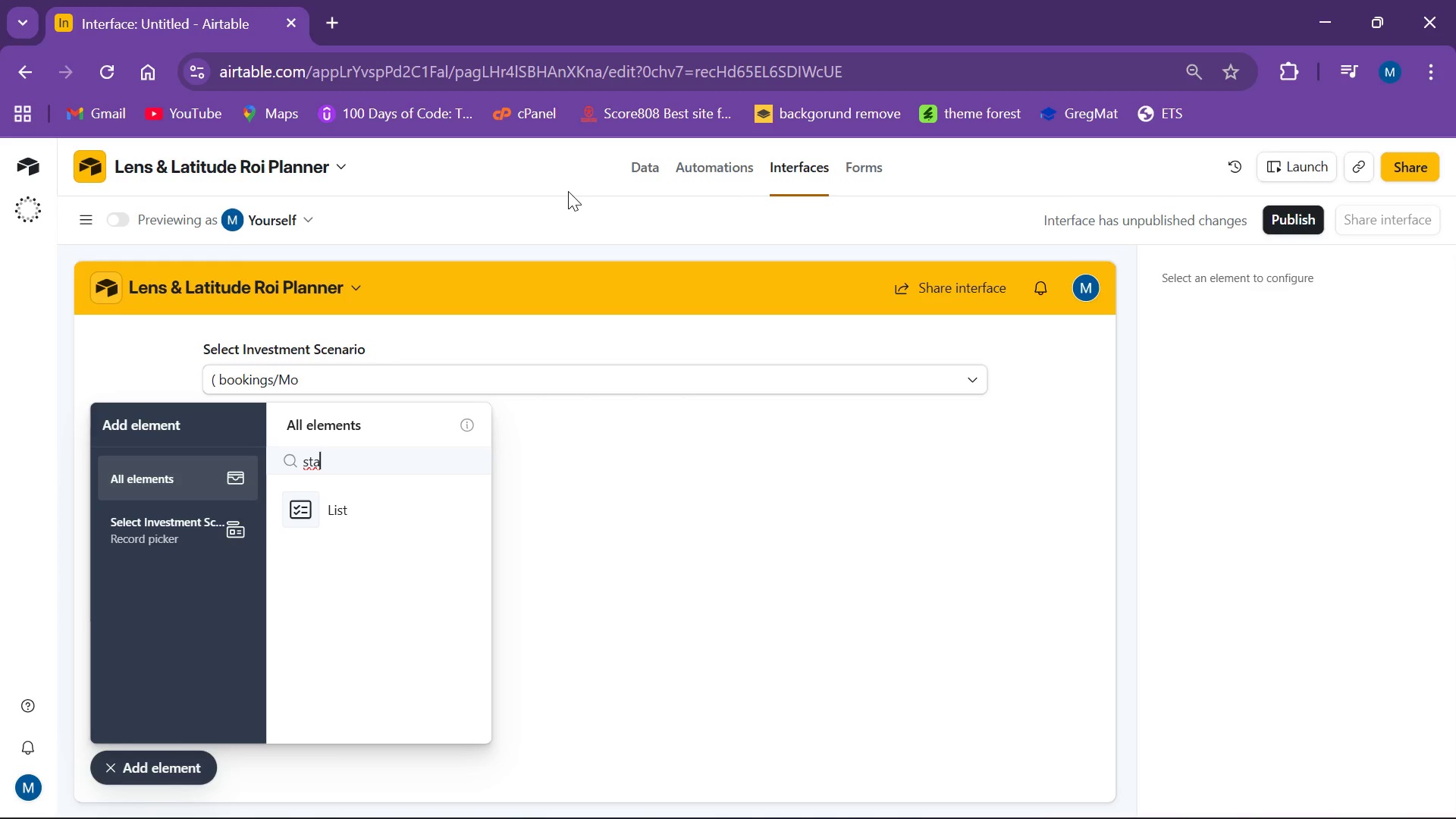 
scroll: coordinate [626, 478], scroll_direction: down, amount: 1.0
 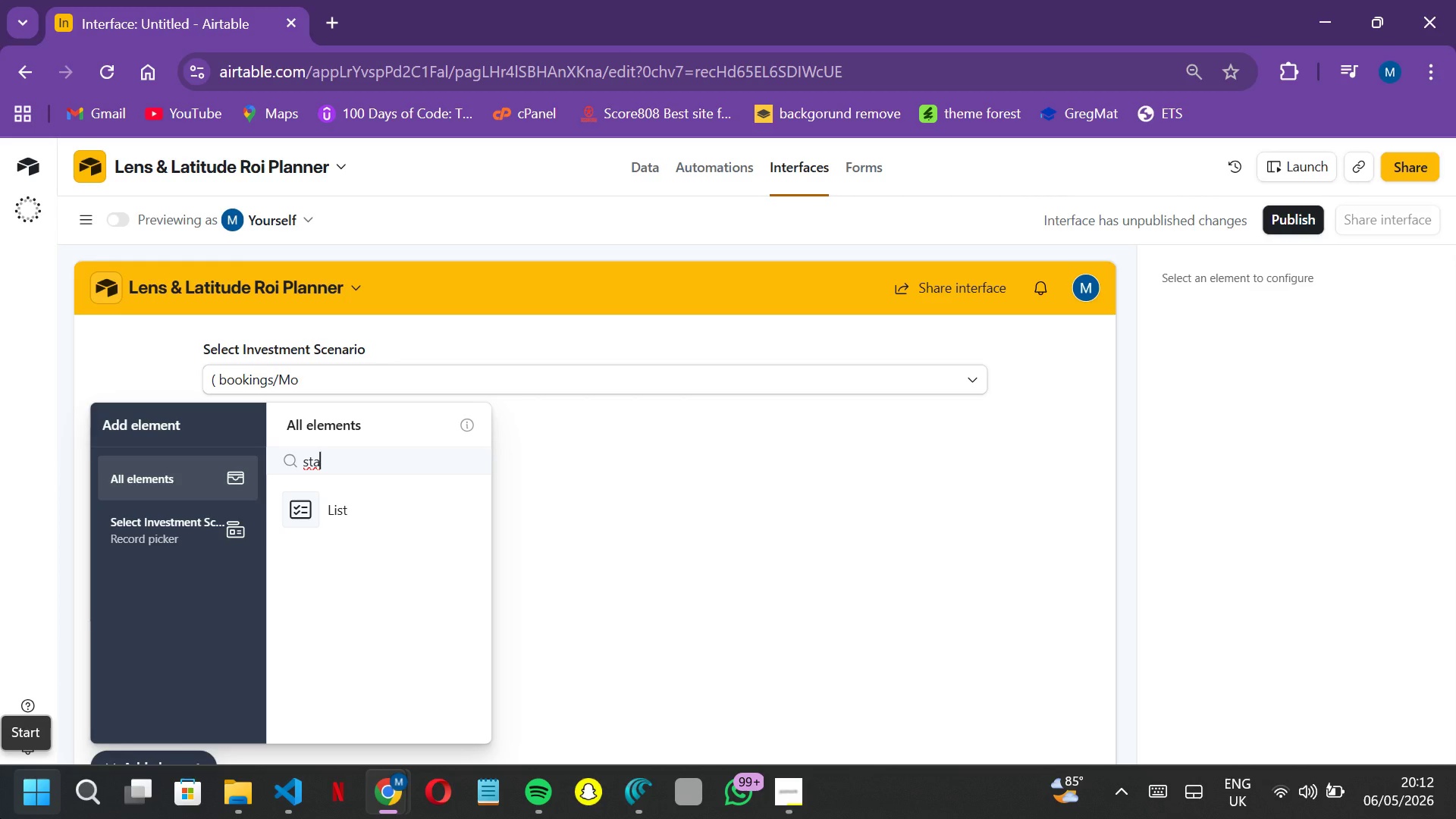 
wait(100.18)
 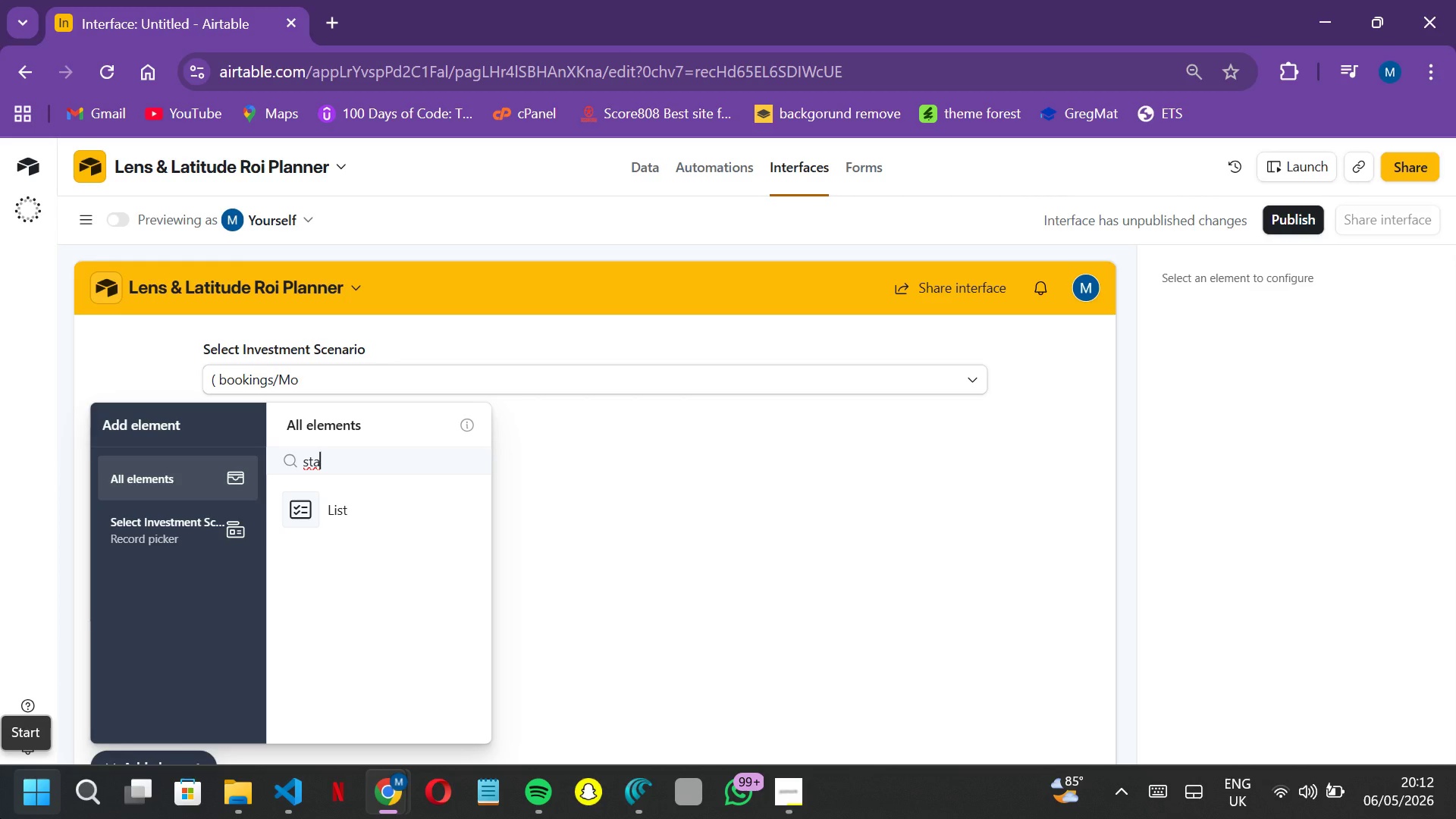 
mouse_move([50, 816])
 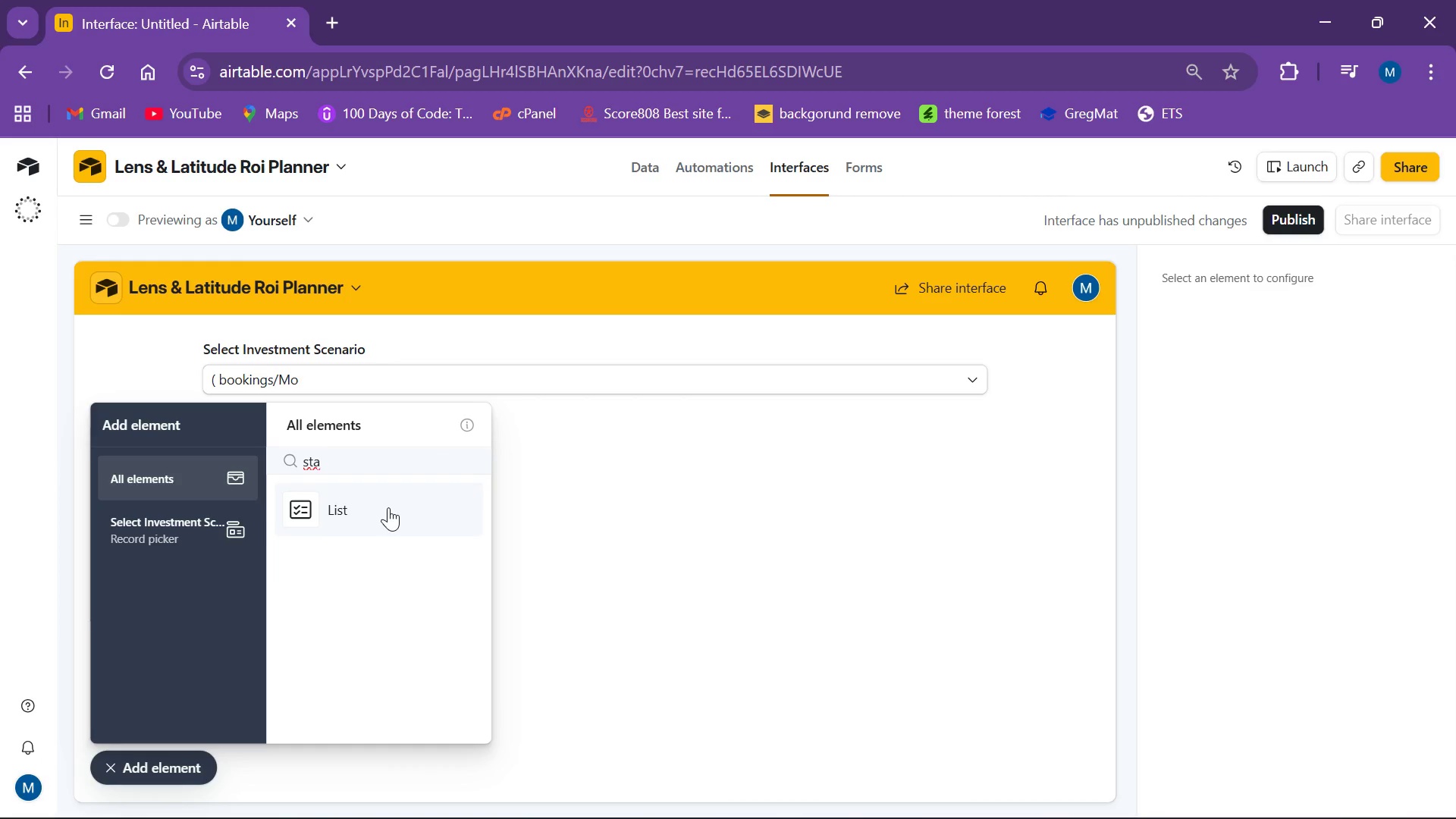 
wait(11.48)
 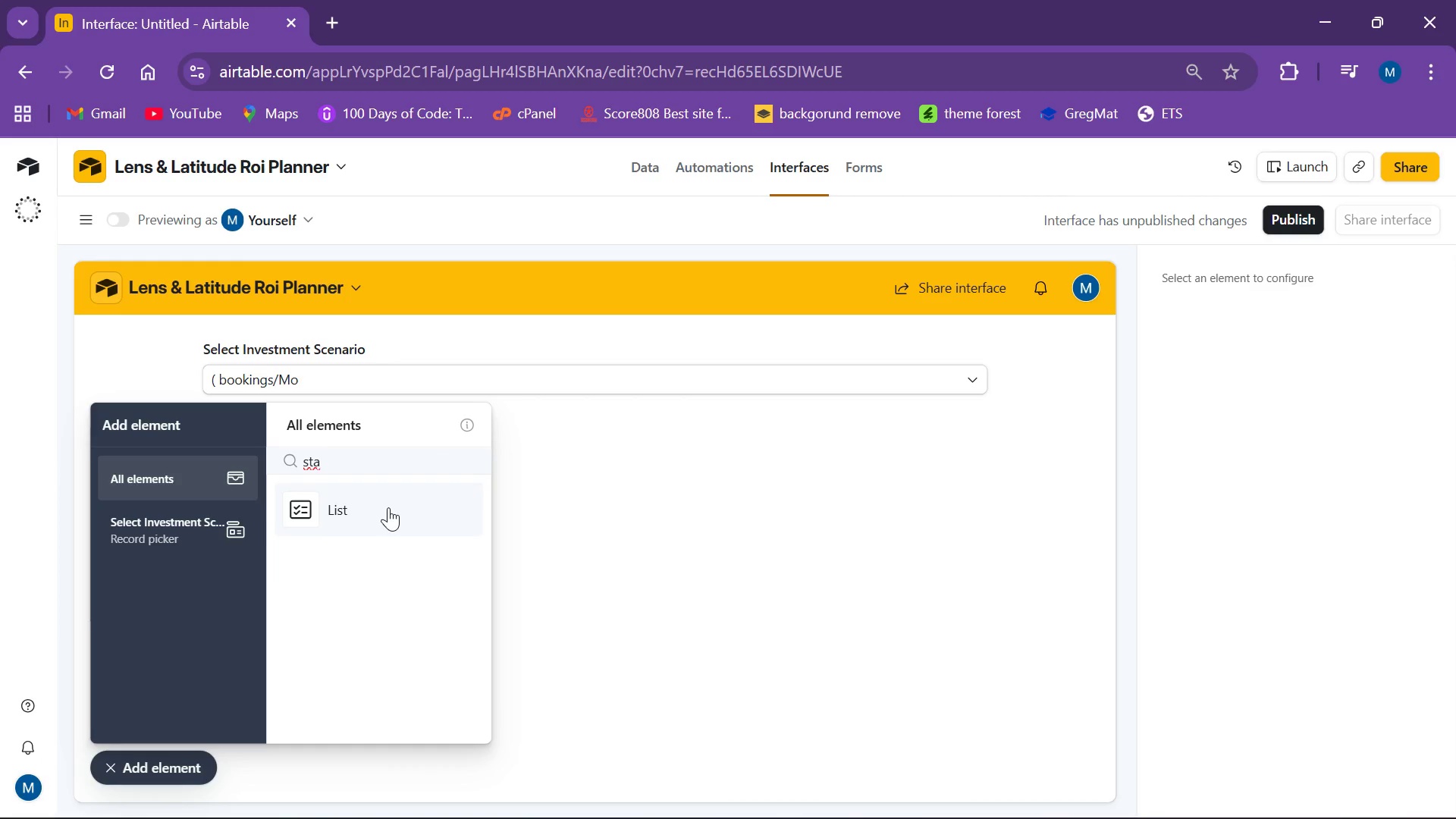 
key(Backspace)
key(Backspace)
key(Backspace)
type(nu)
 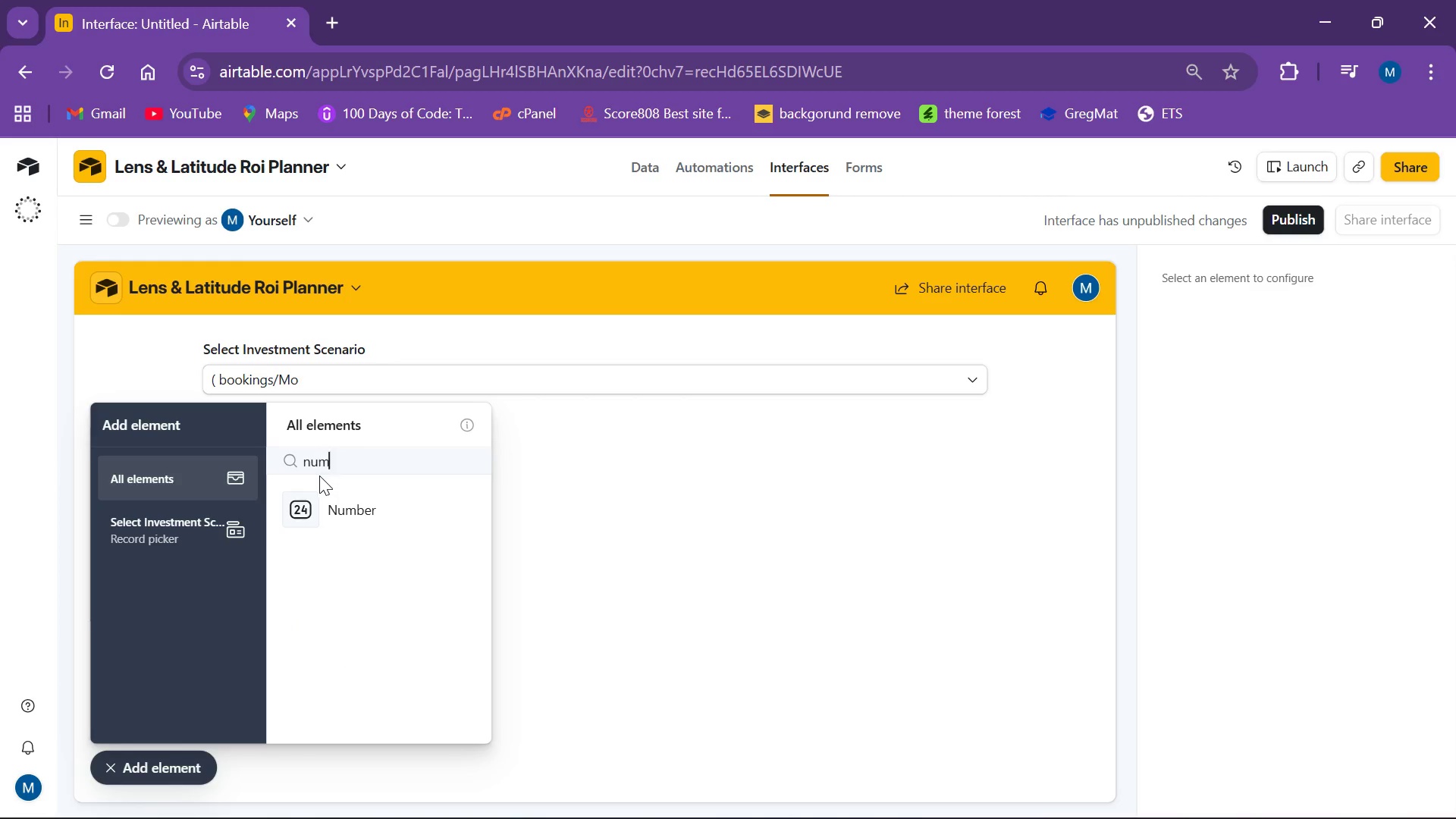 
key(M)
 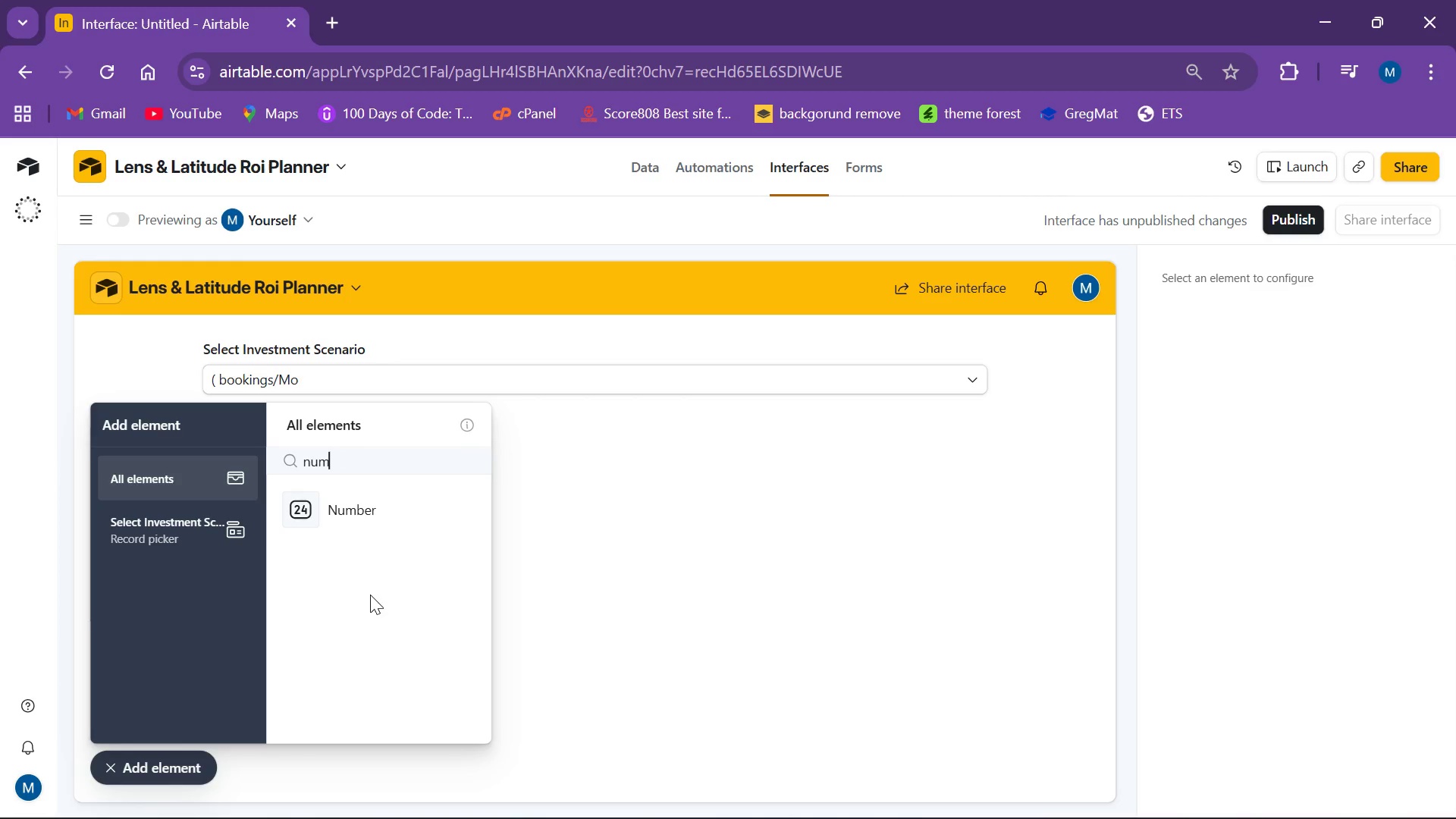 
left_click([382, 518])
 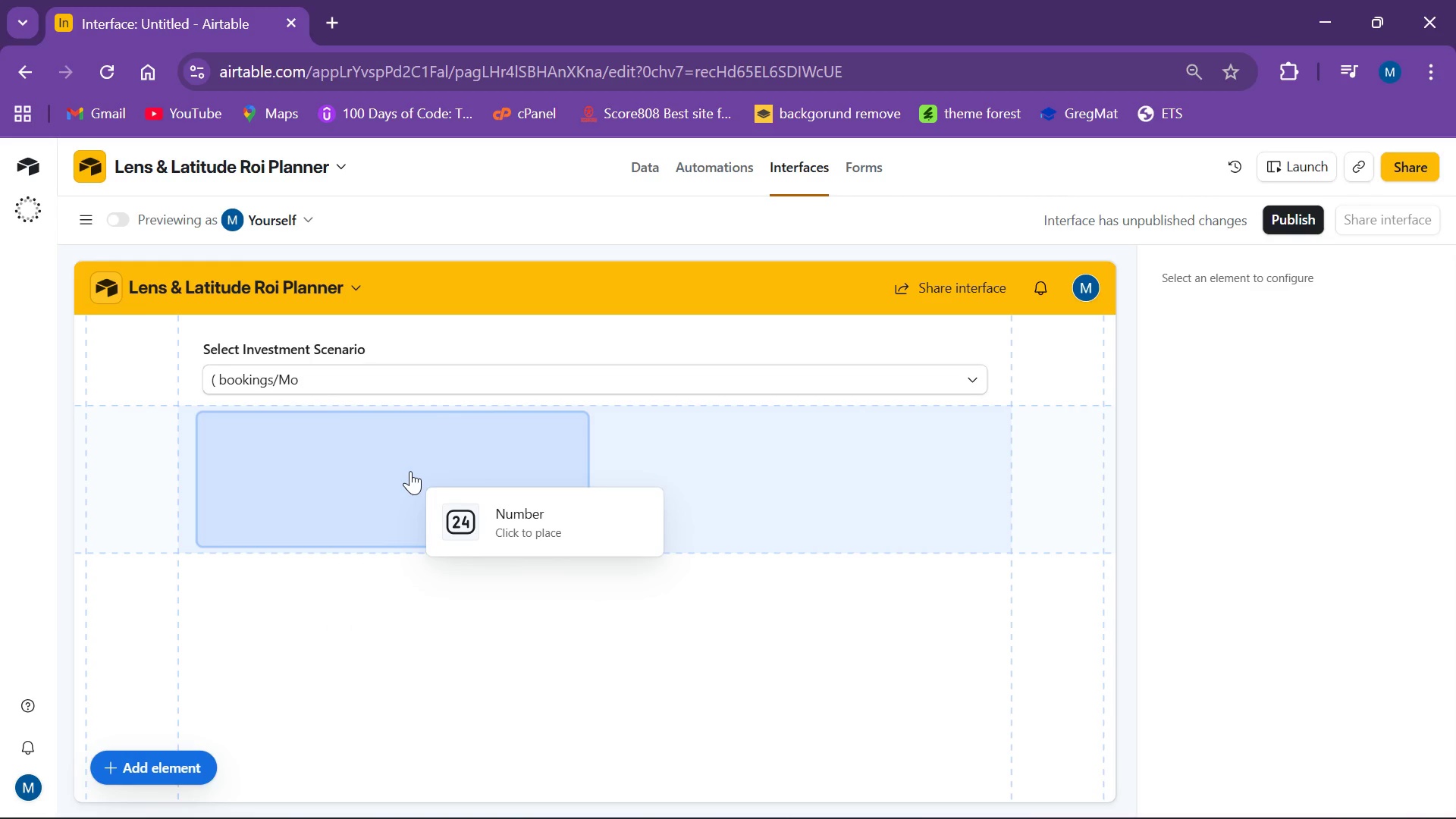 
wait(8.16)
 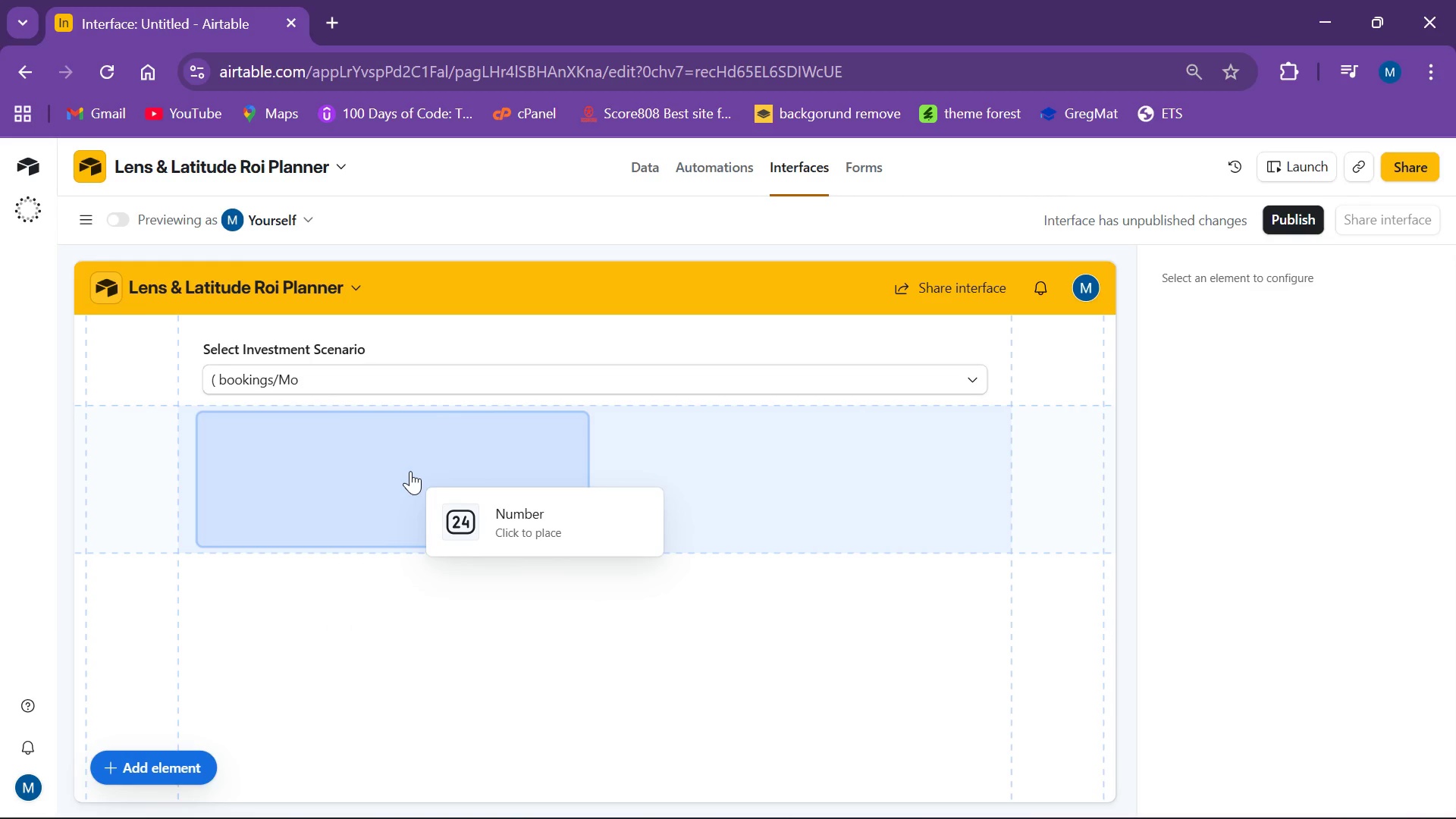 
left_click([410, 472])
 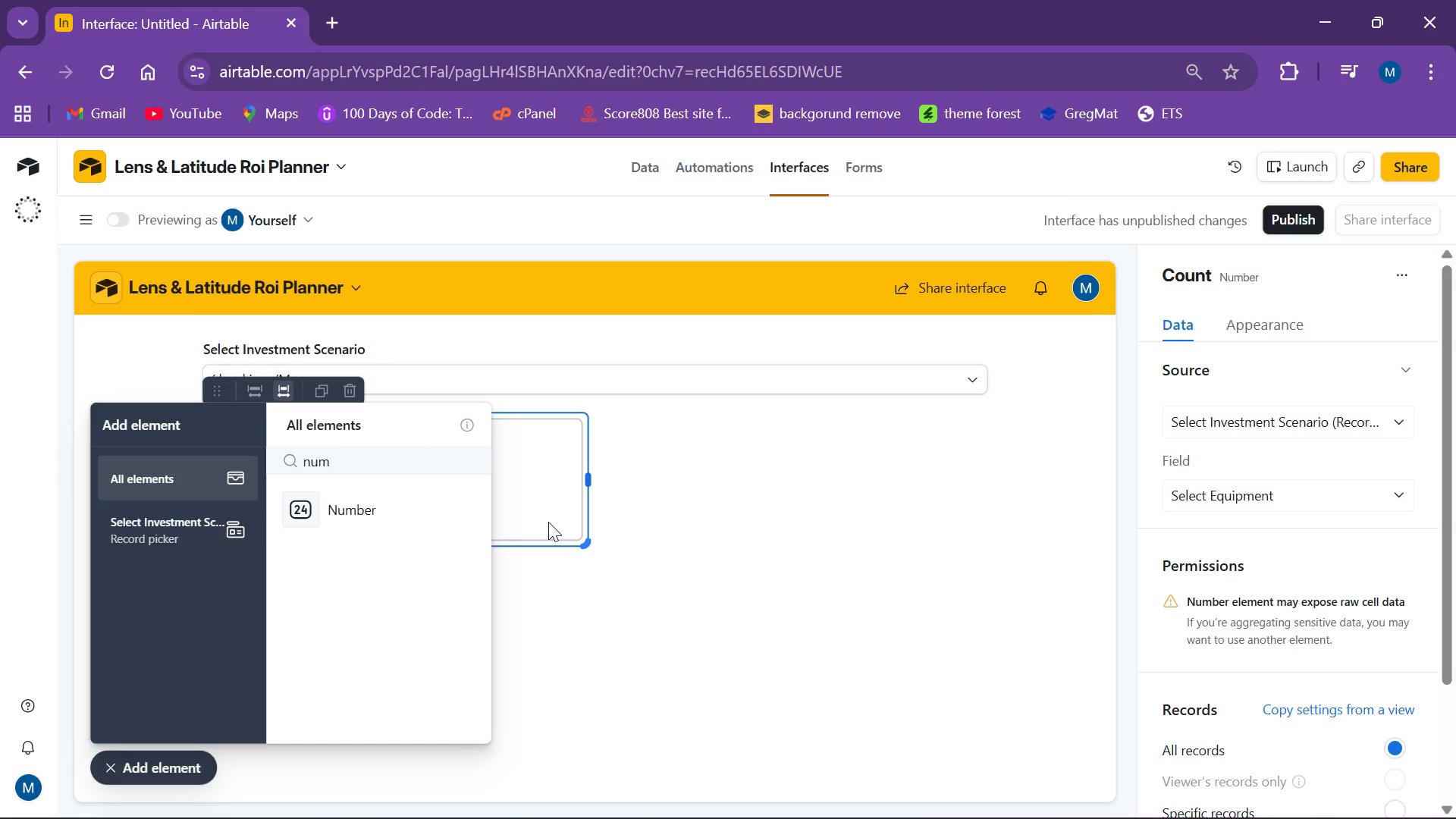 
wait(97.19)
 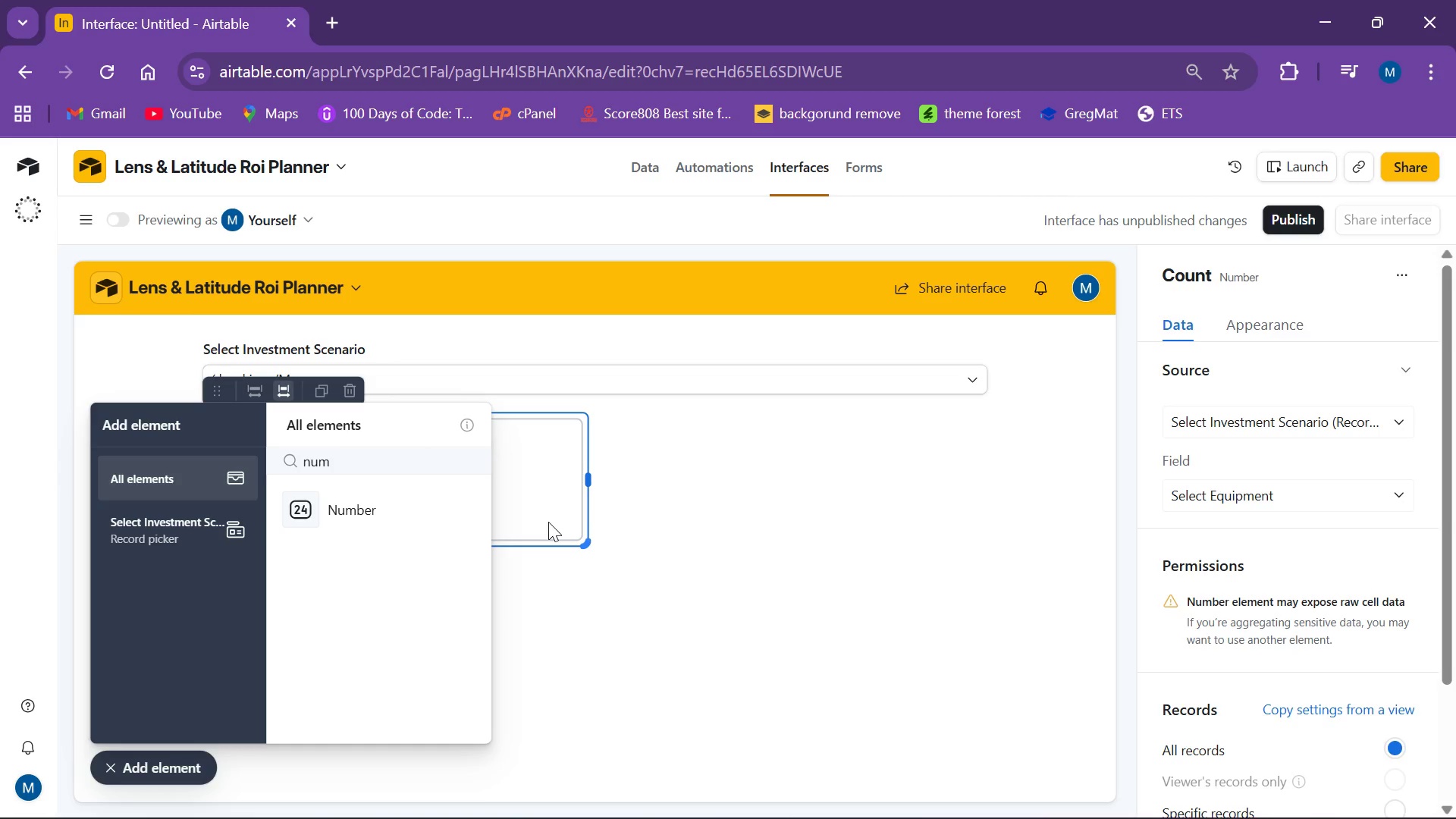 
left_click([554, 503])
 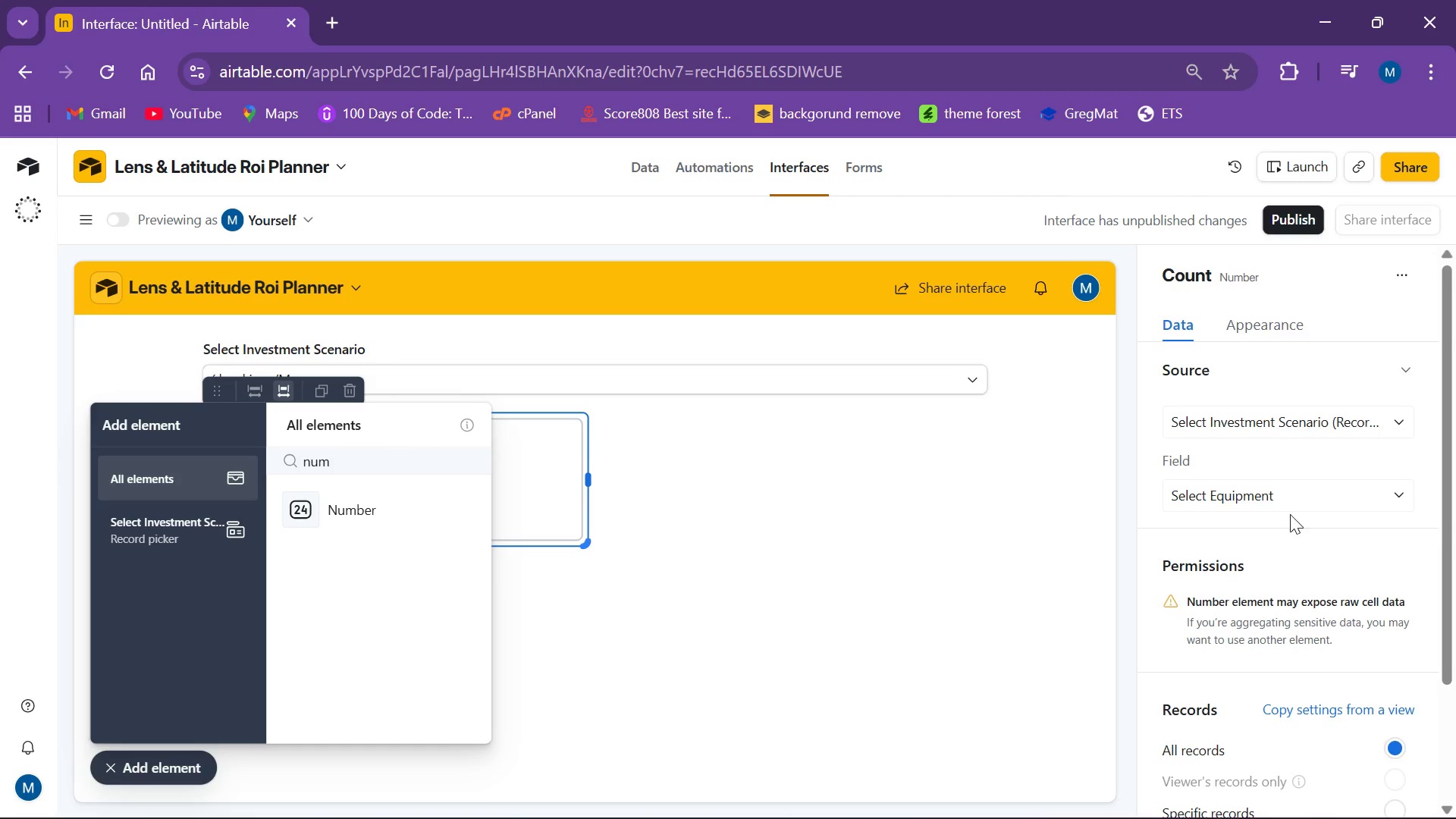 
scroll: coordinate [1342, 447], scroll_direction: up, amount: 2.0
 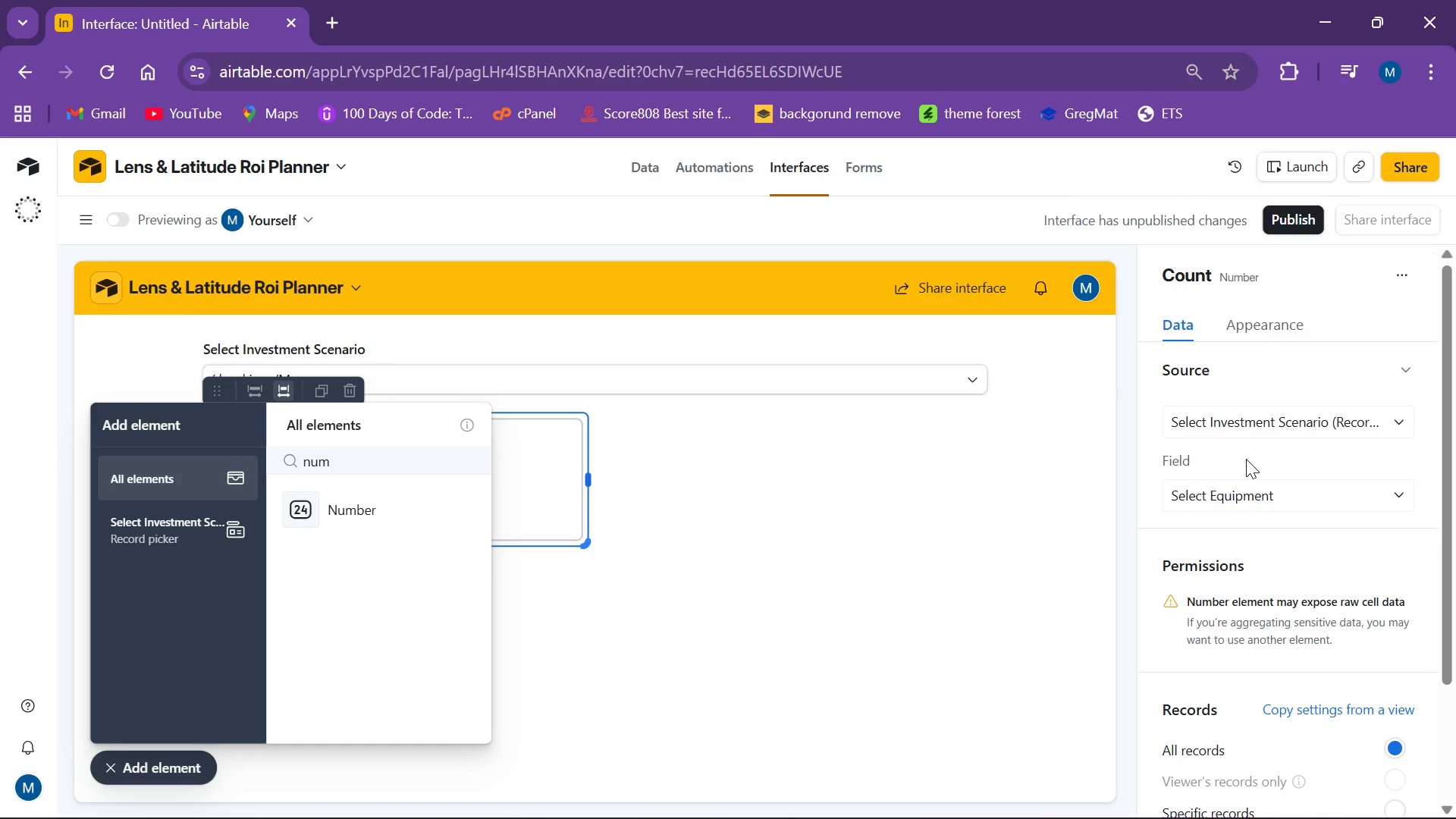 
wait(30.84)
 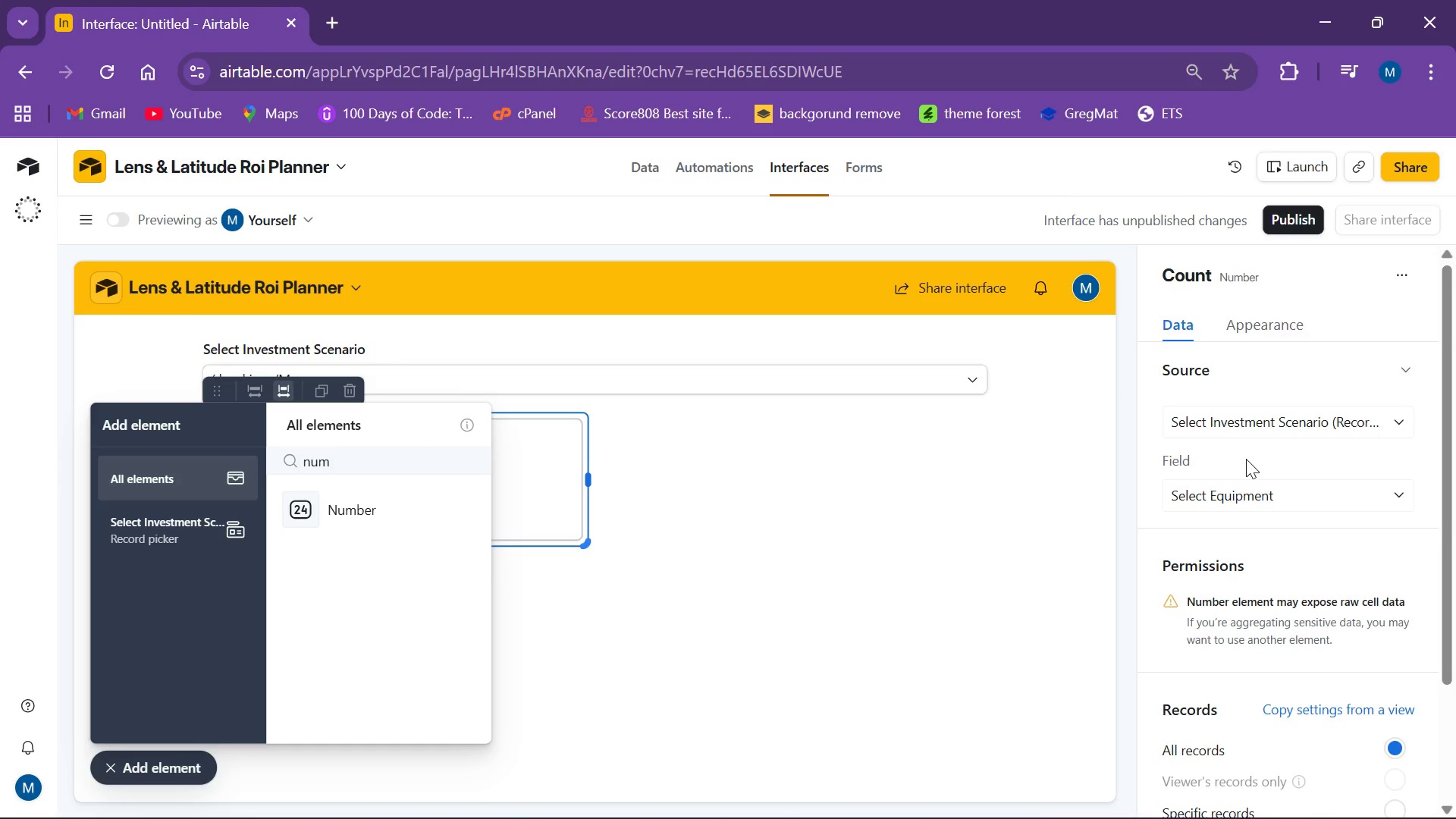 
scroll: coordinate [1308, 460], scroll_direction: up, amount: 3.0
 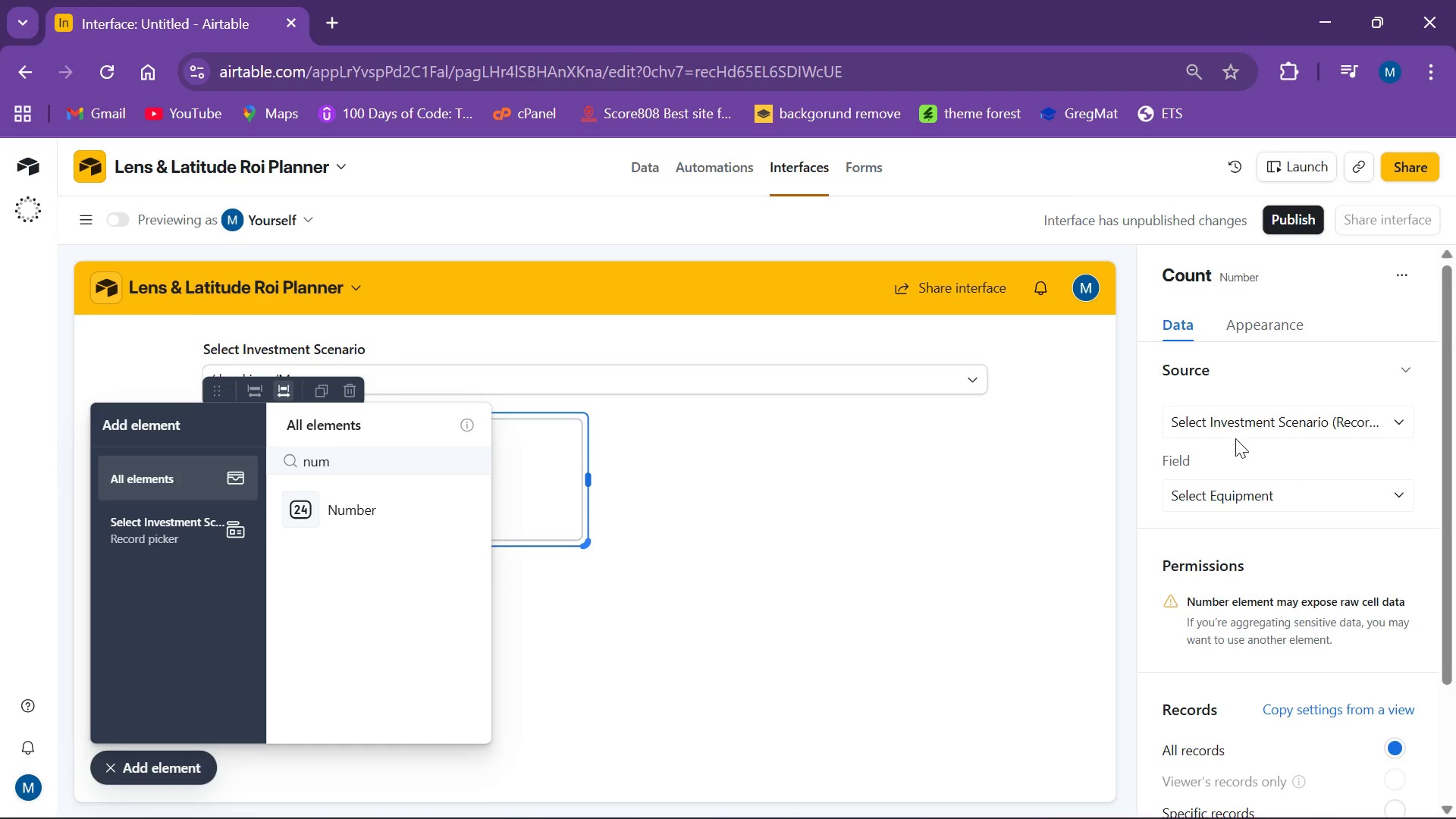 
scroll: coordinate [1236, 436], scroll_direction: down, amount: 1.0
 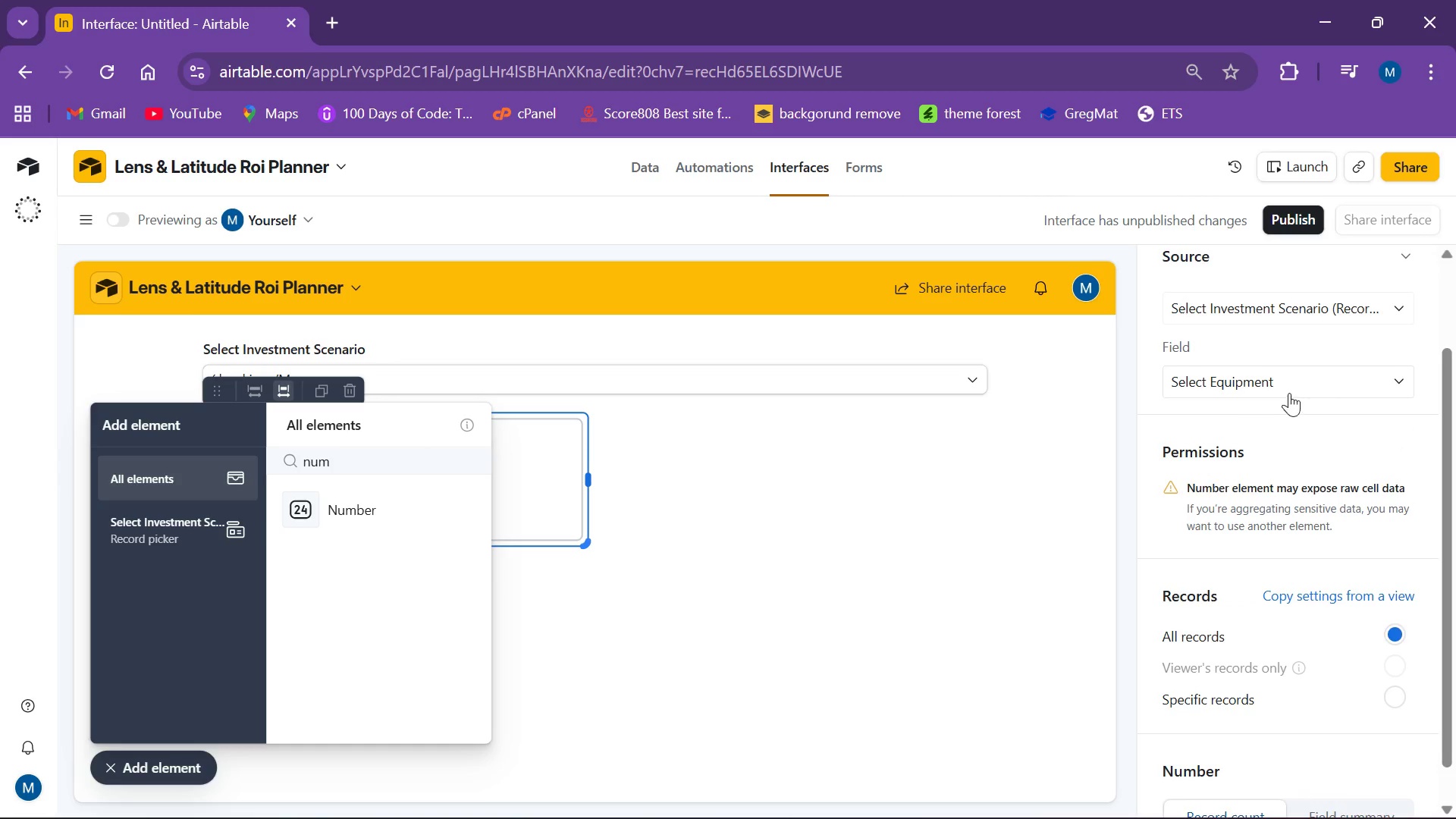 
scroll: coordinate [1290, 393], scroll_direction: up, amount: 2.0
 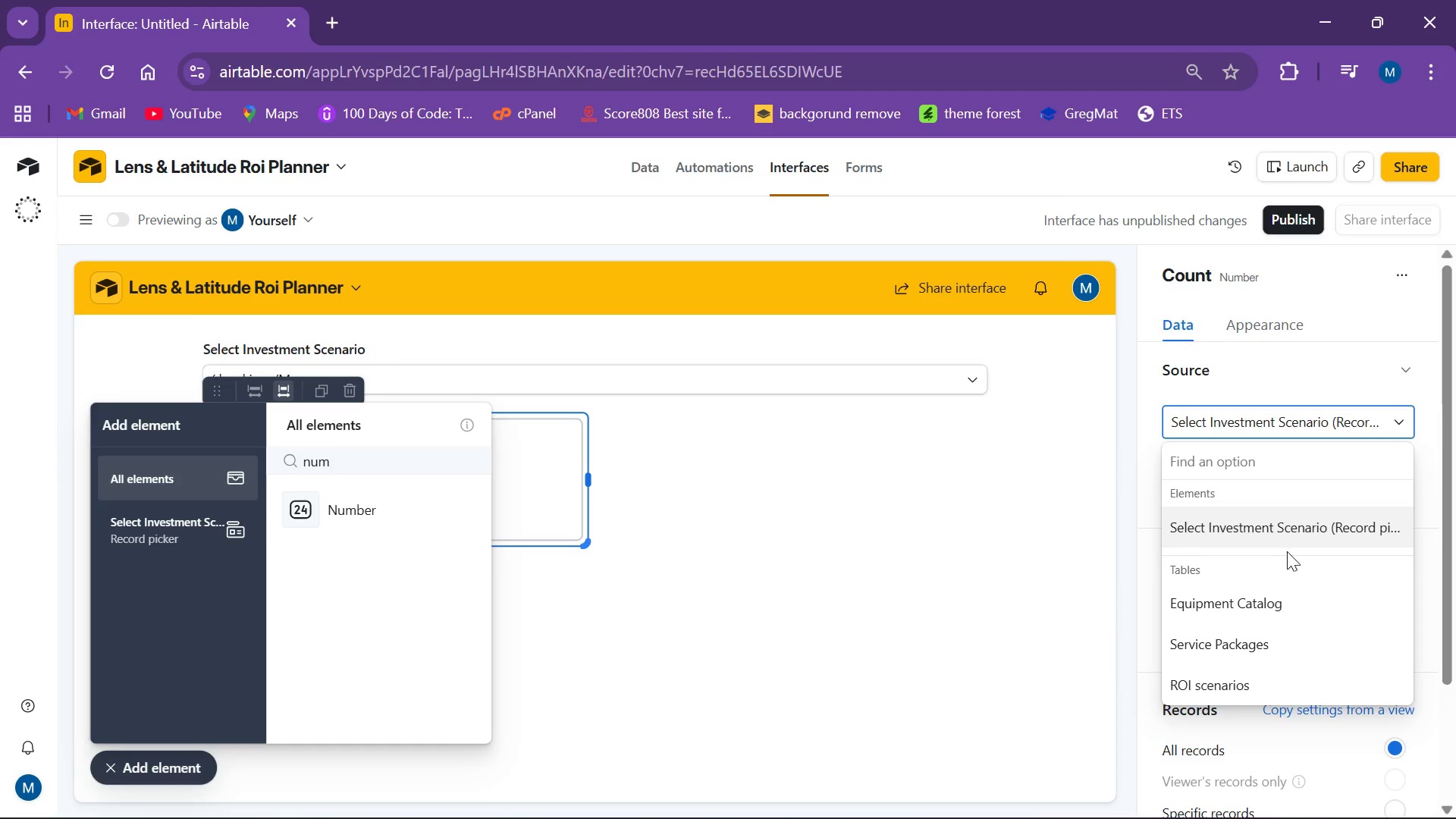 
scroll: coordinate [1269, 598], scroll_direction: none, amount: 0.0
 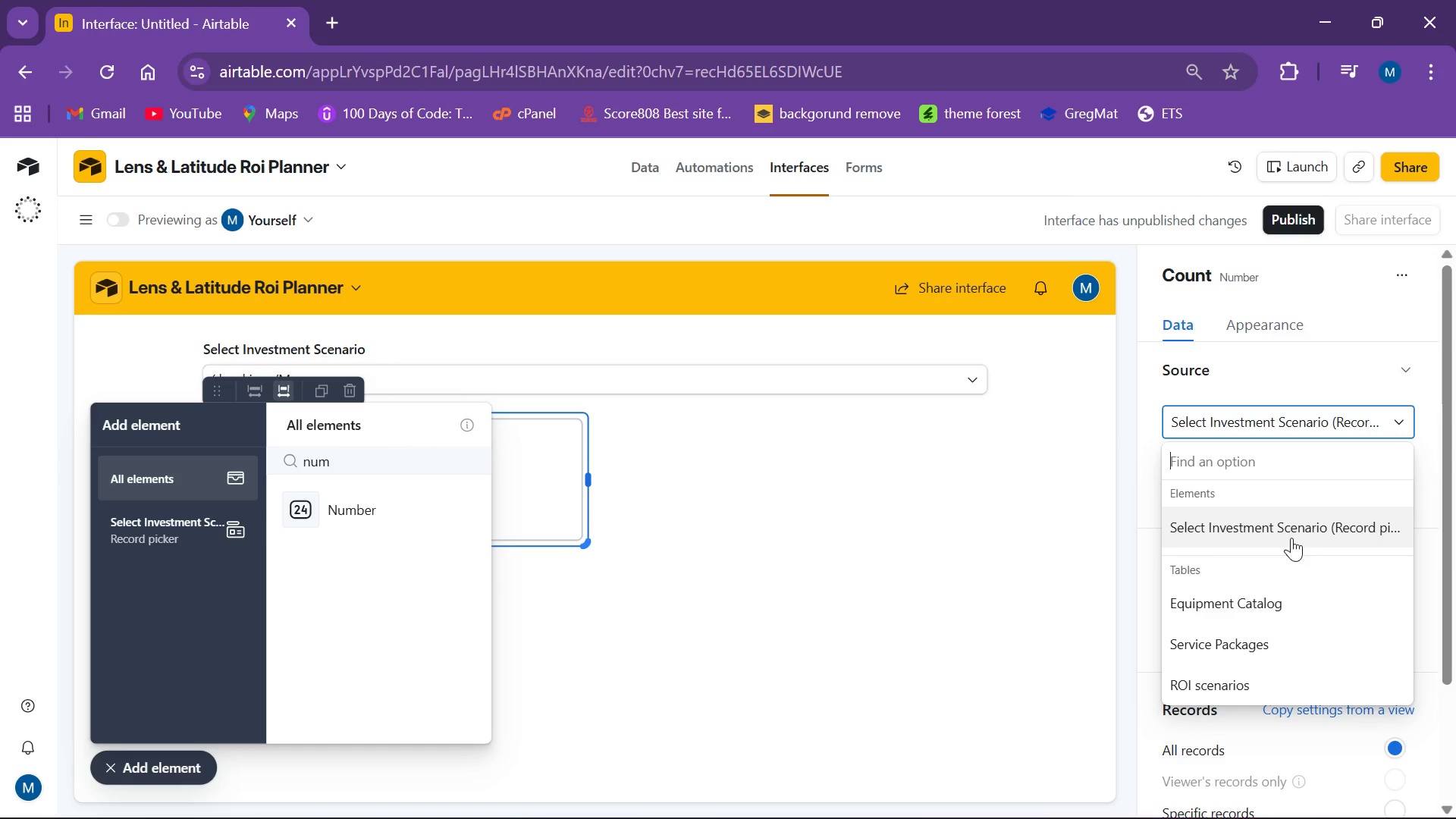 
left_click([1320, 526])
 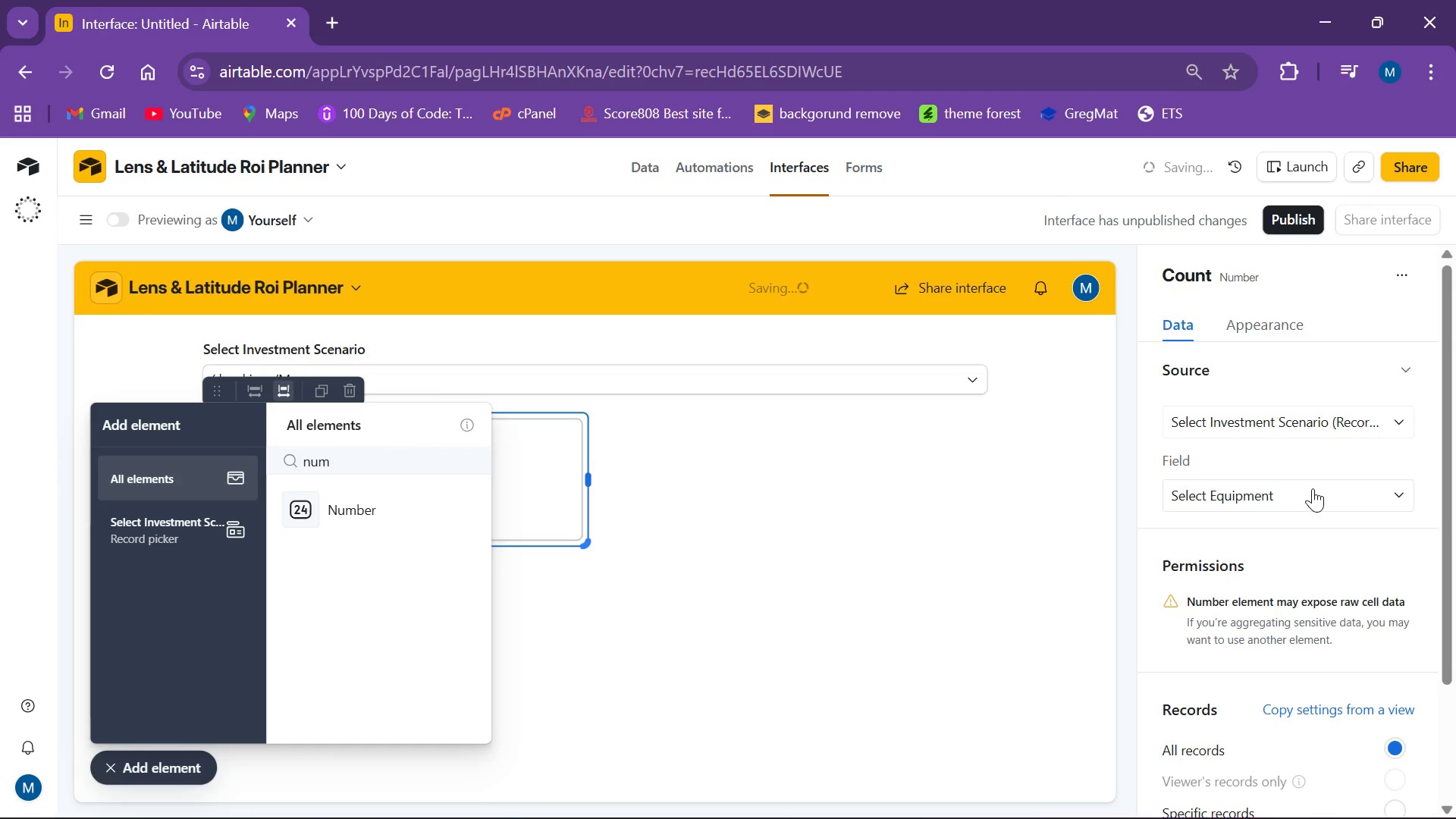 
wait(11.03)
 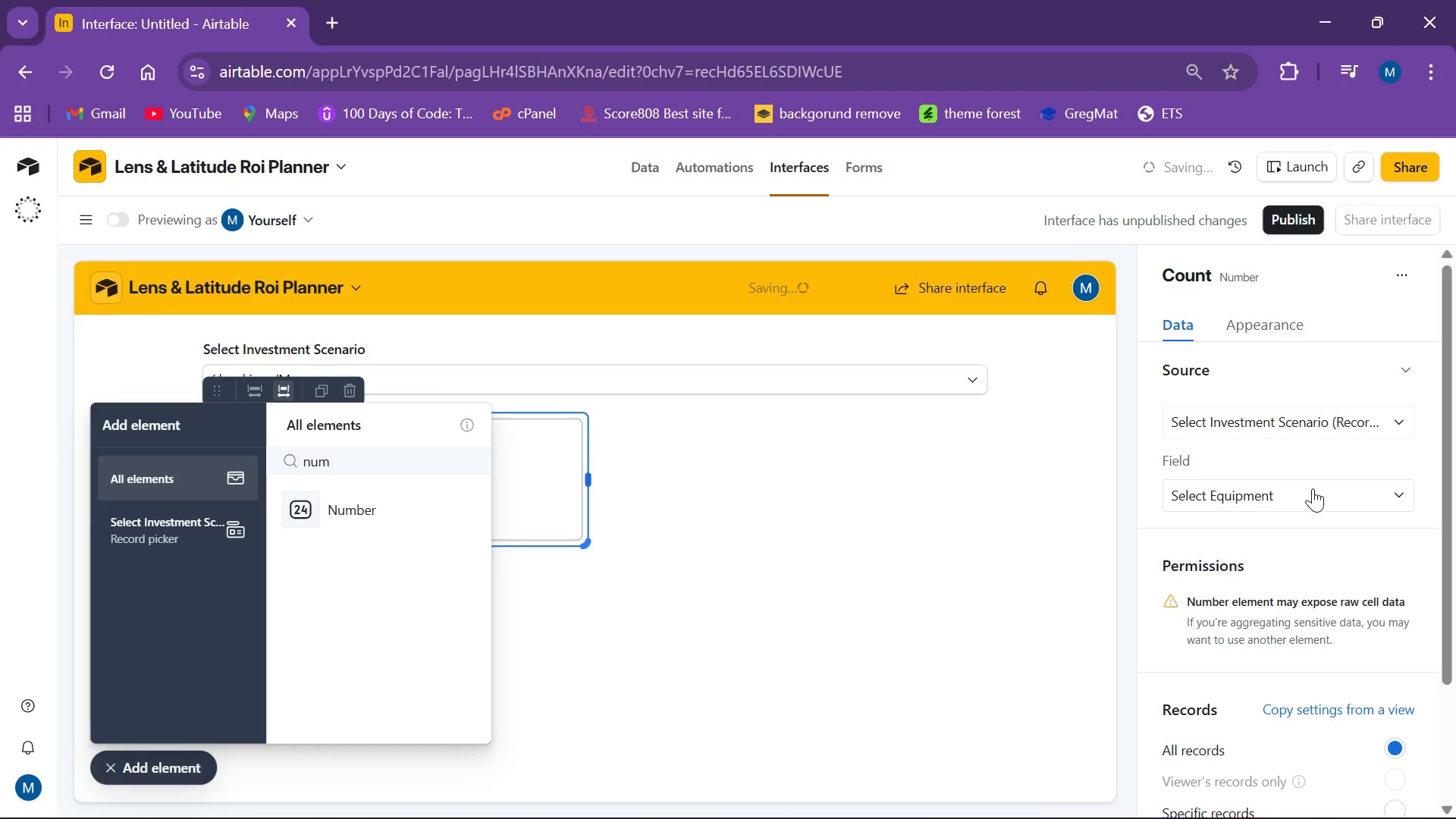 
left_click([1386, 500])
 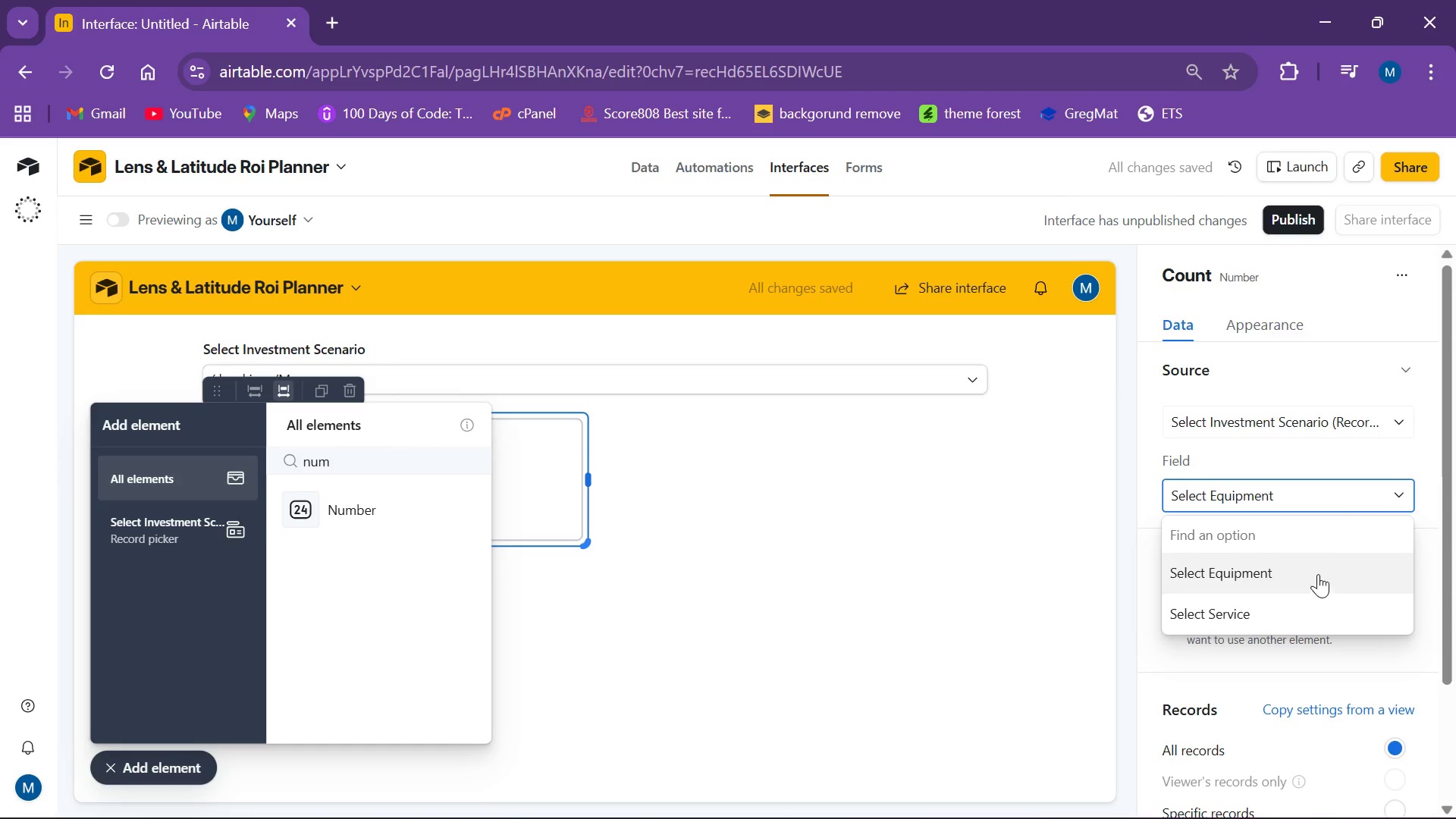 
scroll: coordinate [1314, 530], scroll_direction: down, amount: 2.0
 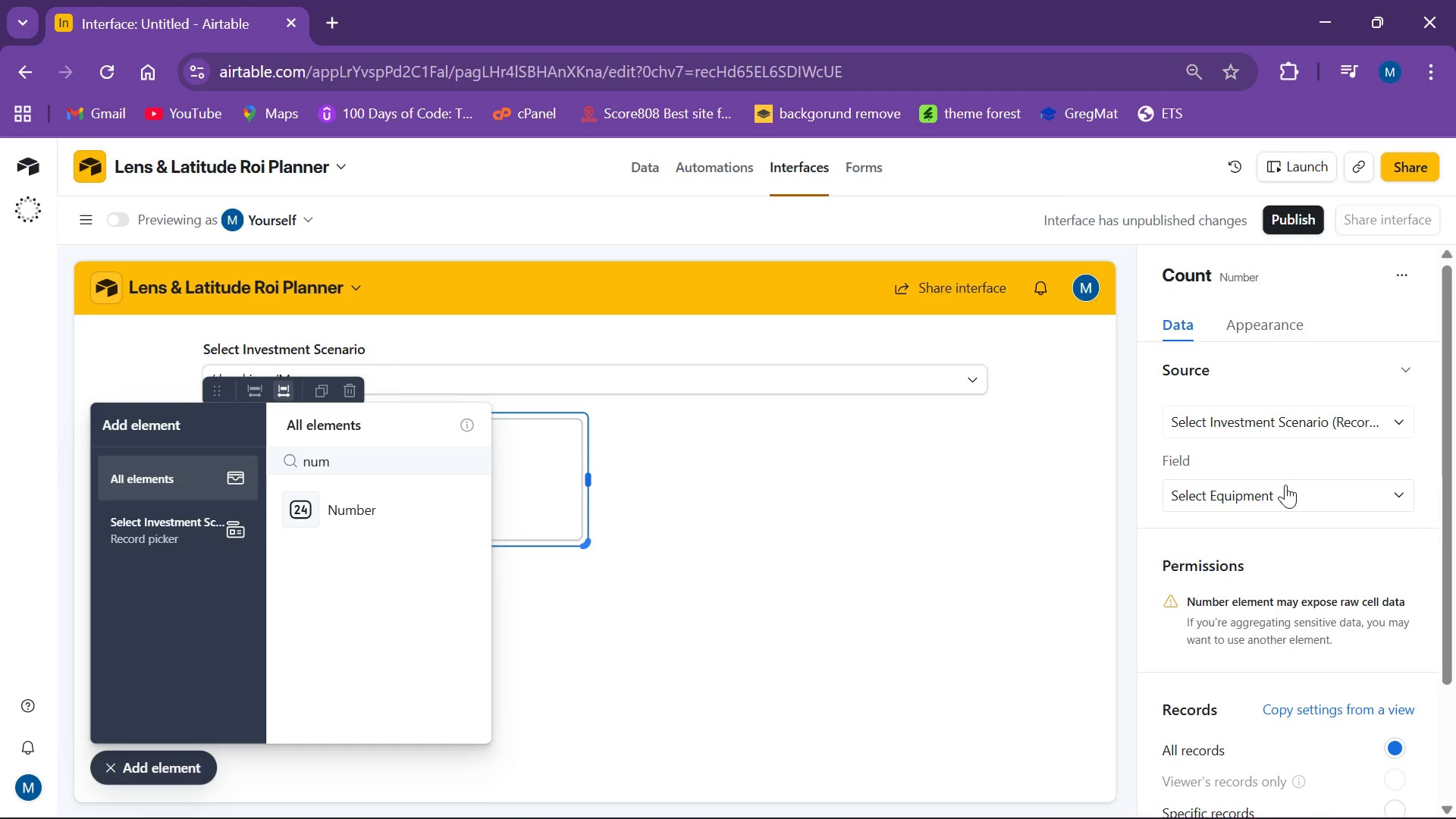 
wait(14.8)
 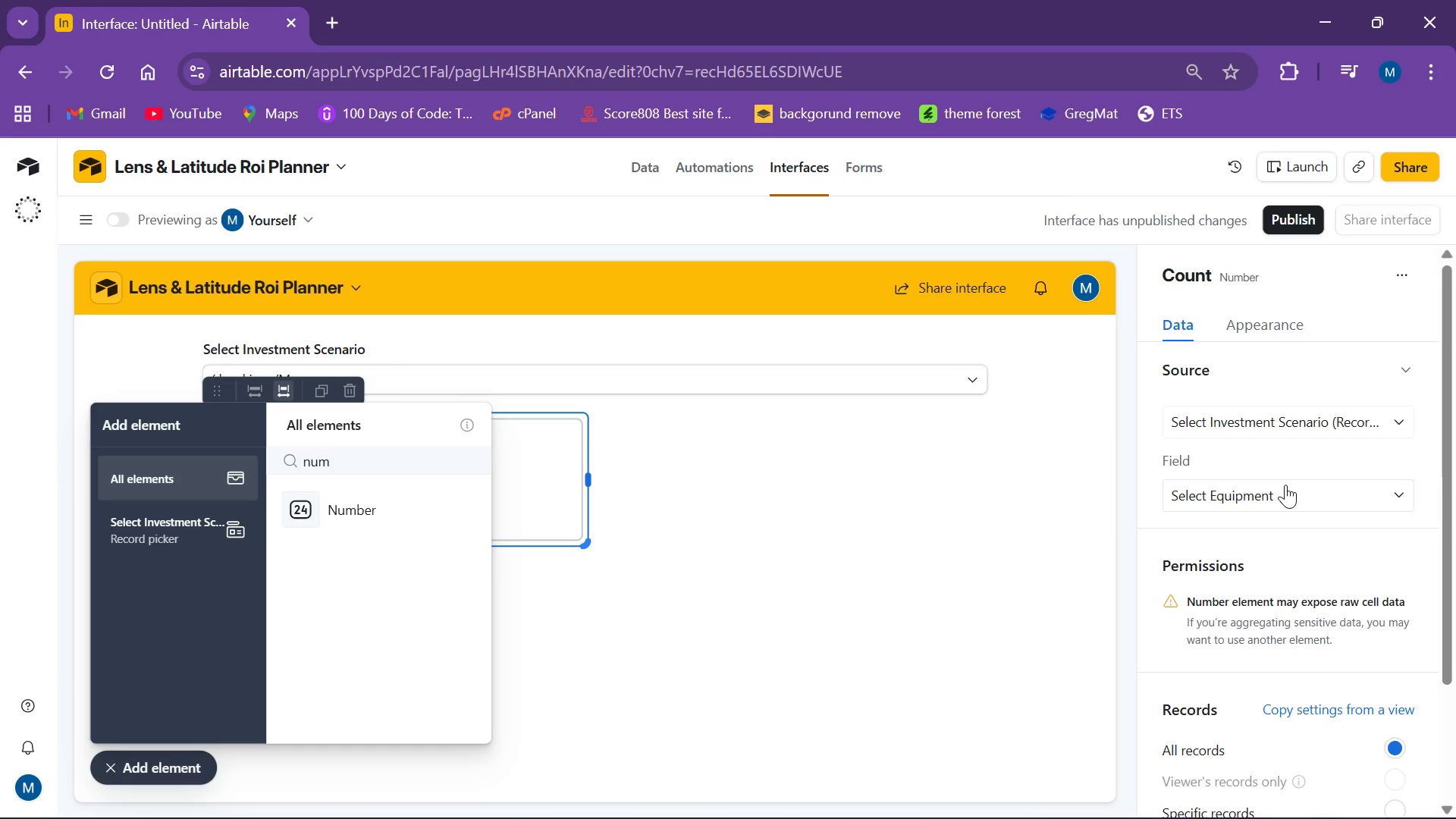 
left_click([1332, 491])
 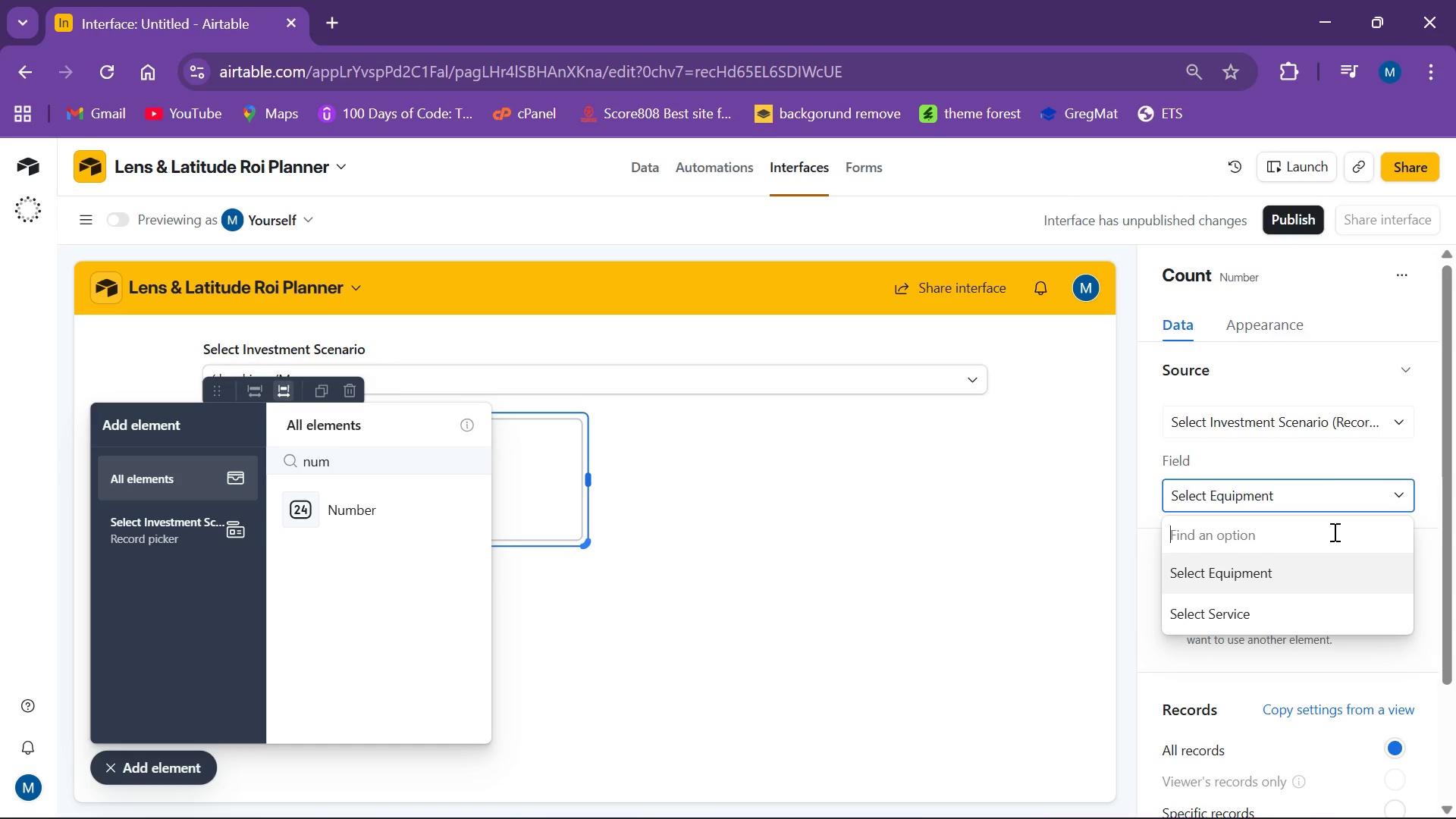 
left_click([1309, 420])
 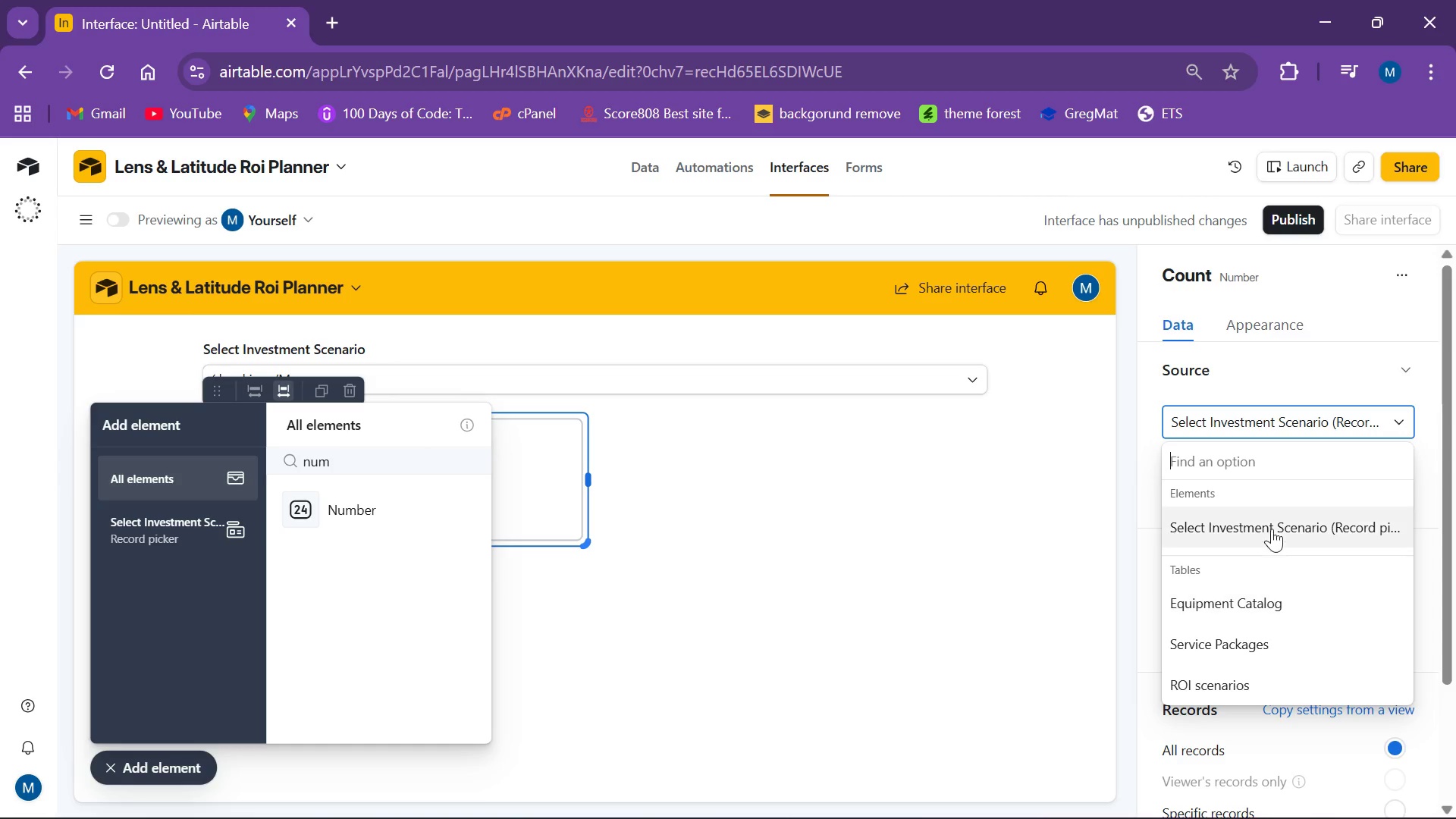 
left_click([1317, 517])
 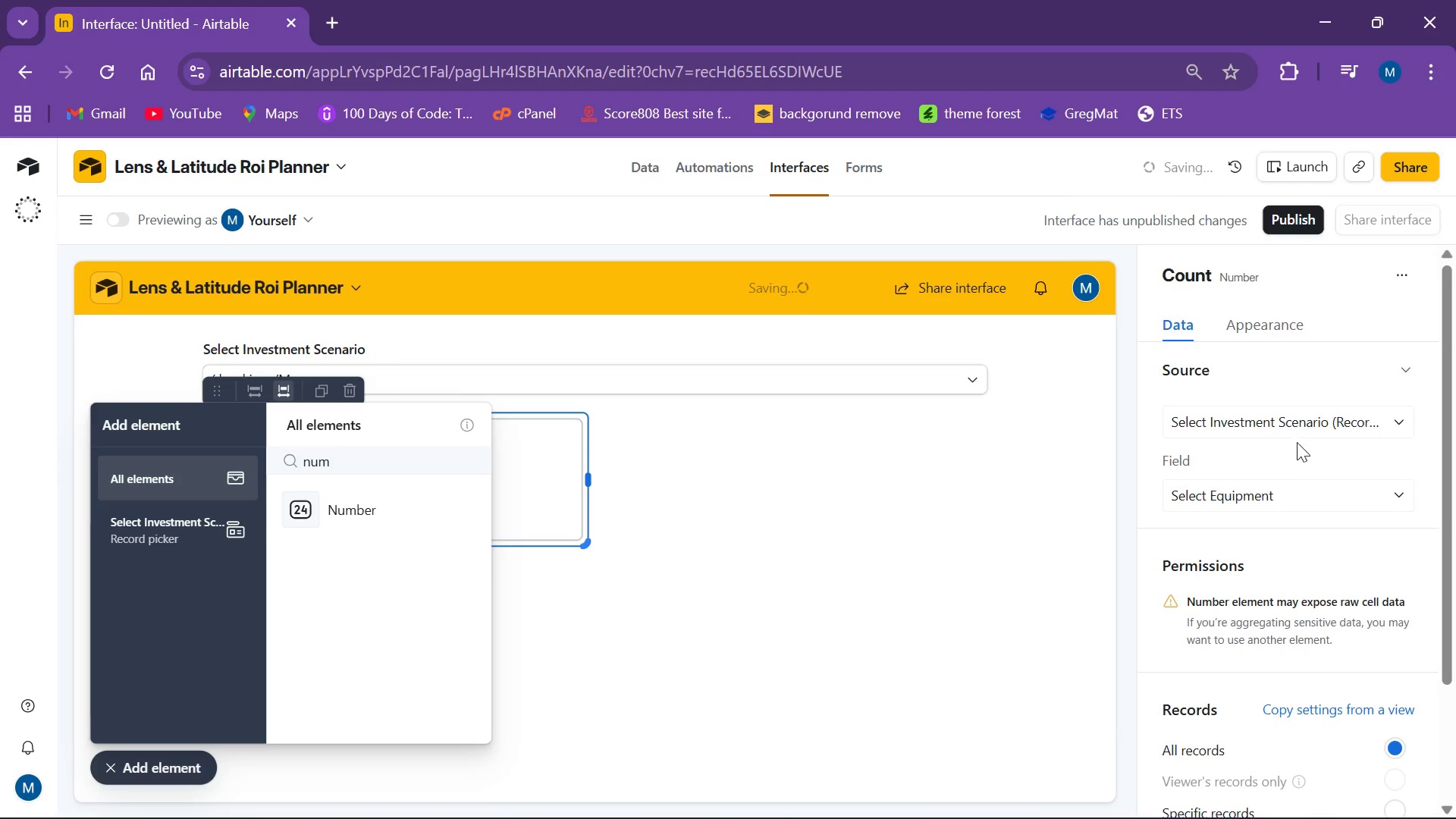 
left_click_drag(start_coordinate=[1298, 440], to_coordinate=[1298, 436])
 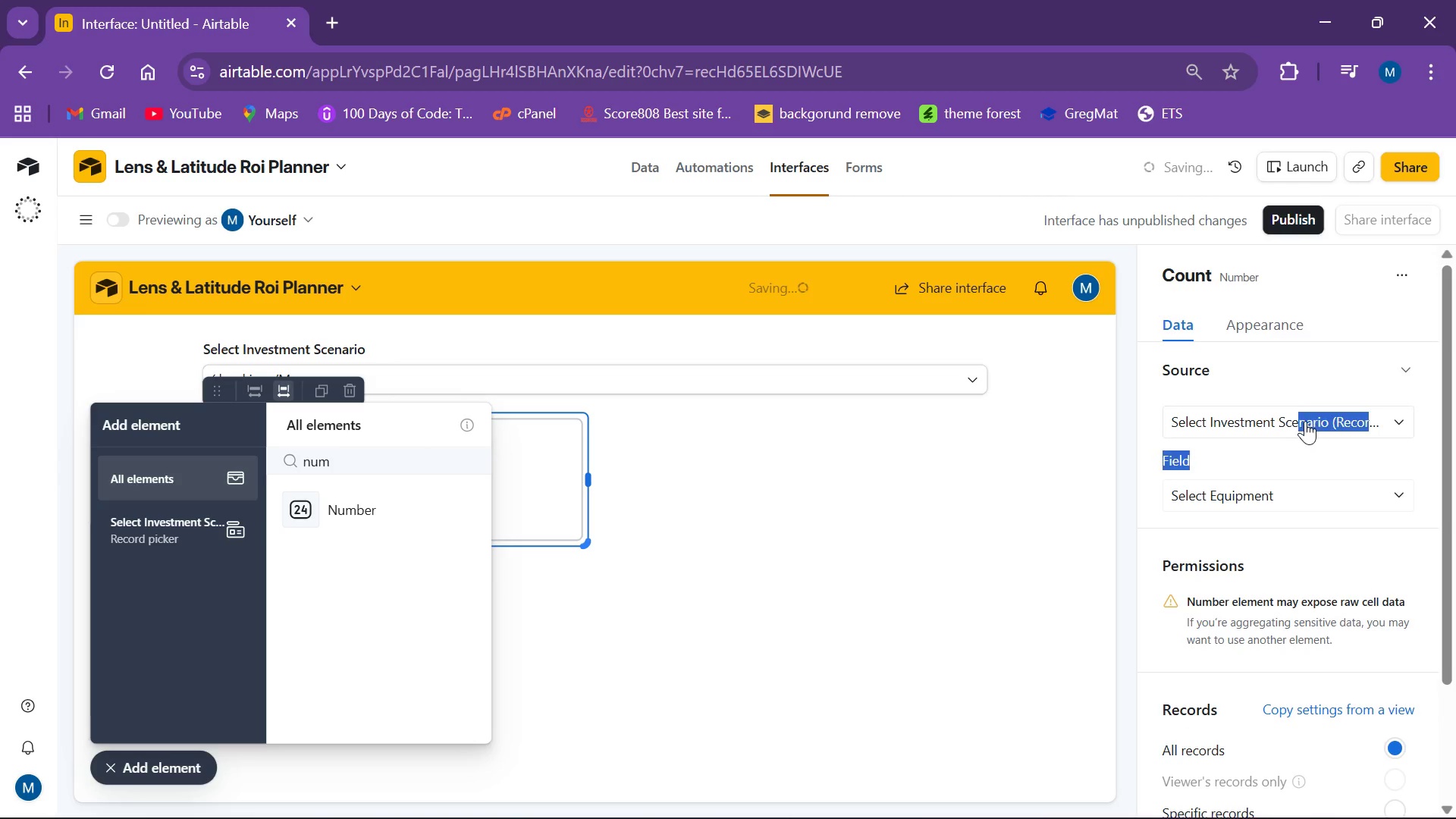 
double_click([1305, 421])
 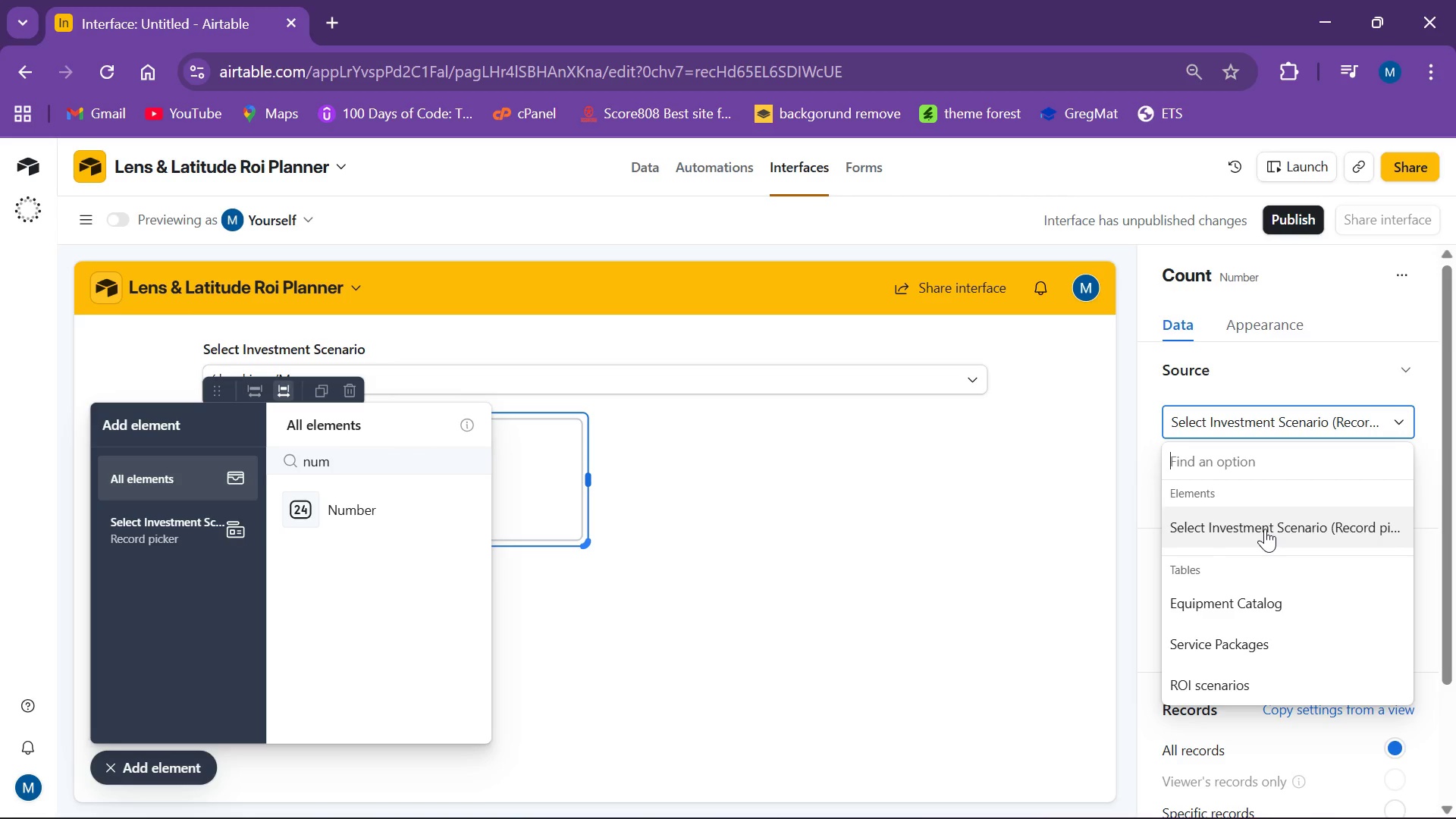 
wait(12.92)
 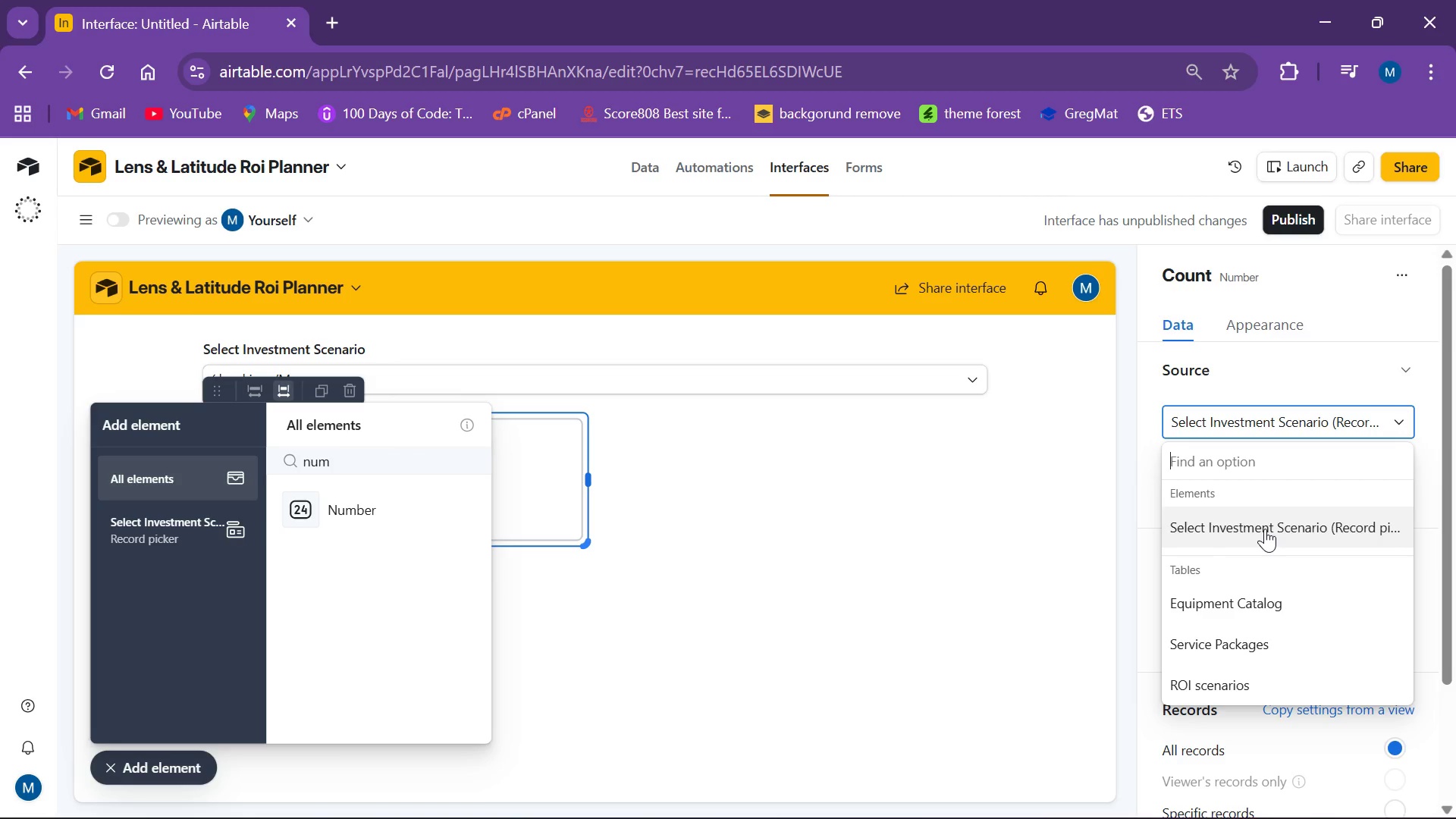 
left_click([1262, 374])
 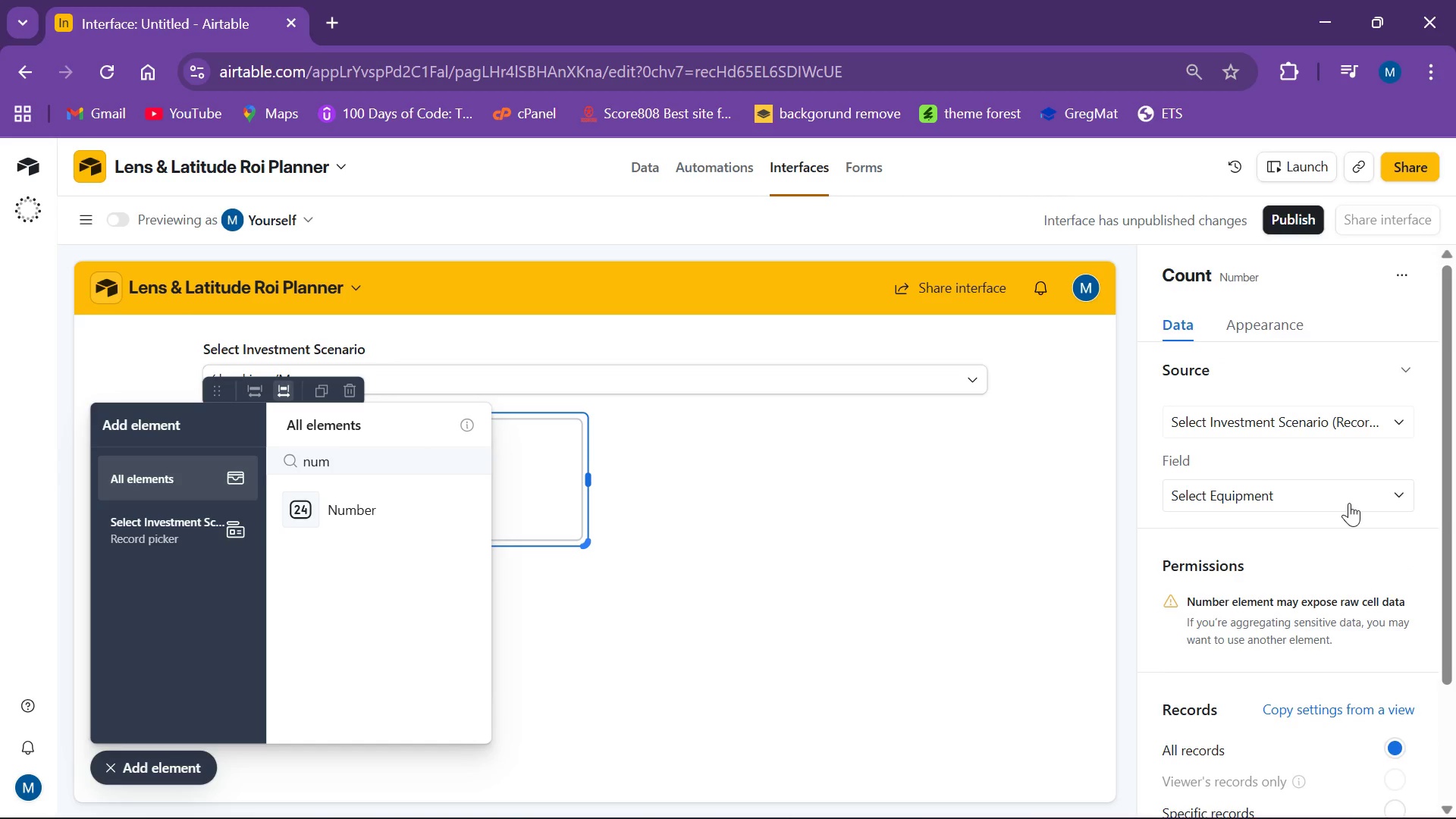 
wait(11.22)
 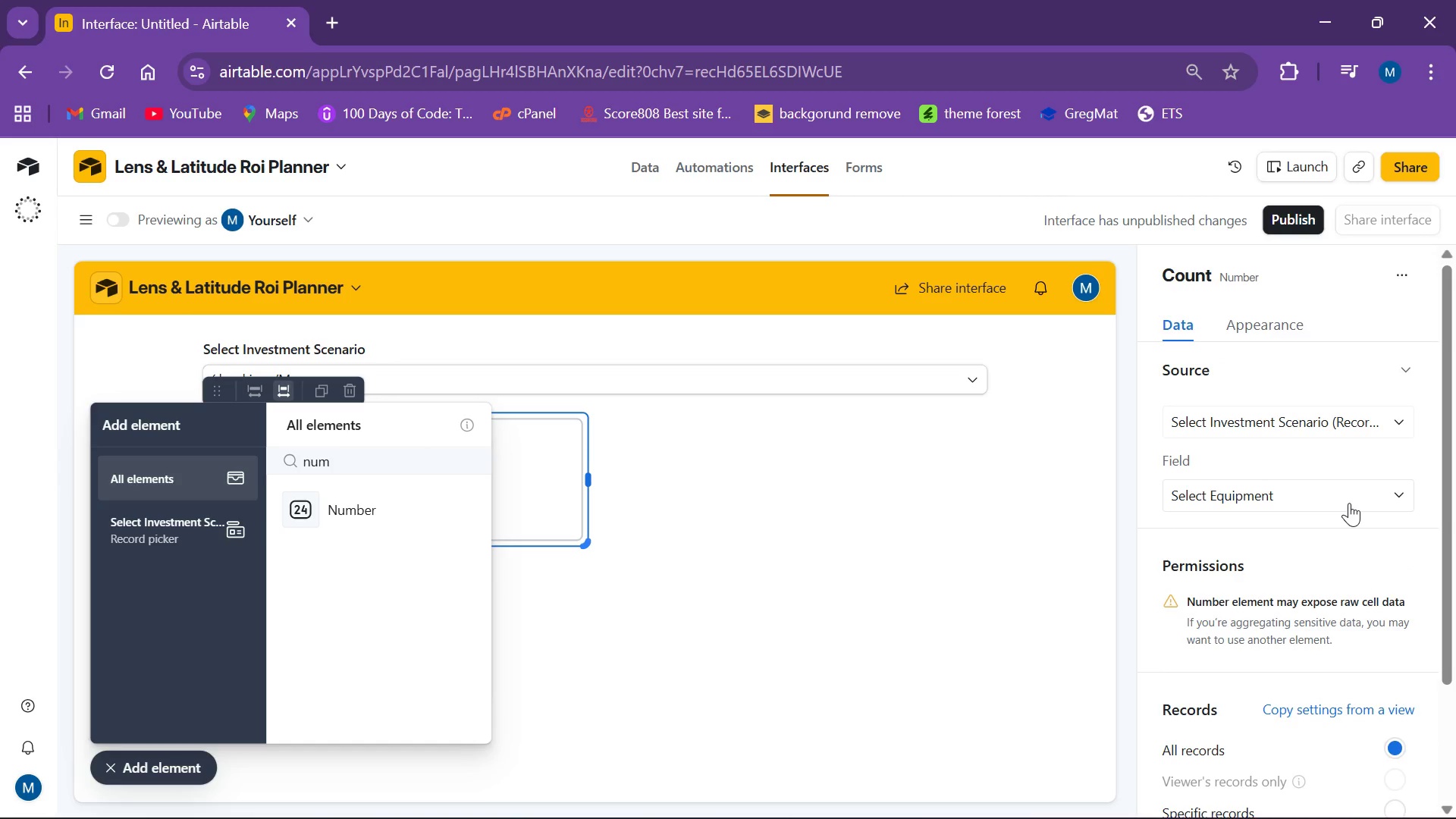 
scroll: coordinate [1334, 696], scroll_direction: down, amount: 7.0
 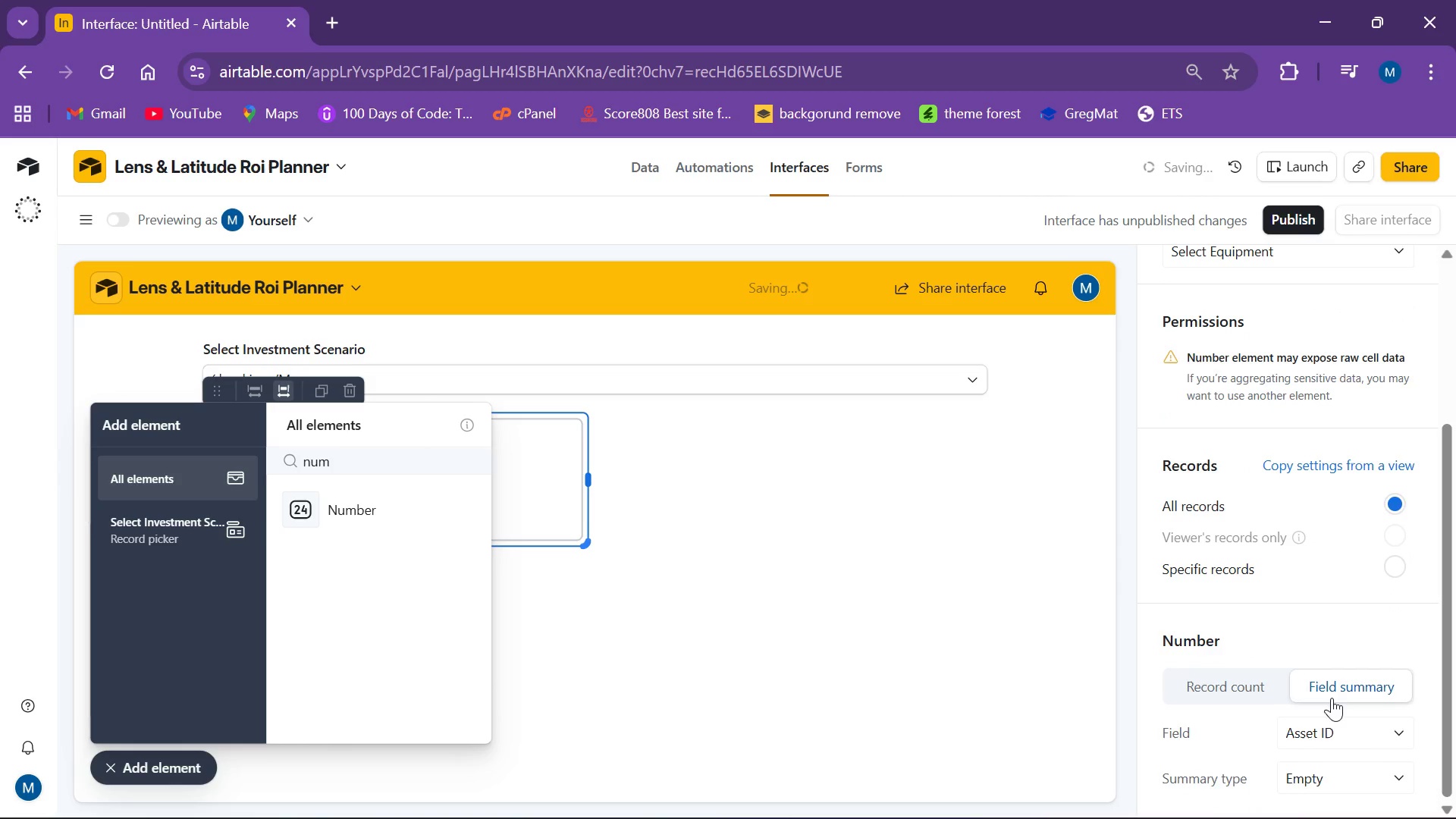 
left_click([1398, 730])
 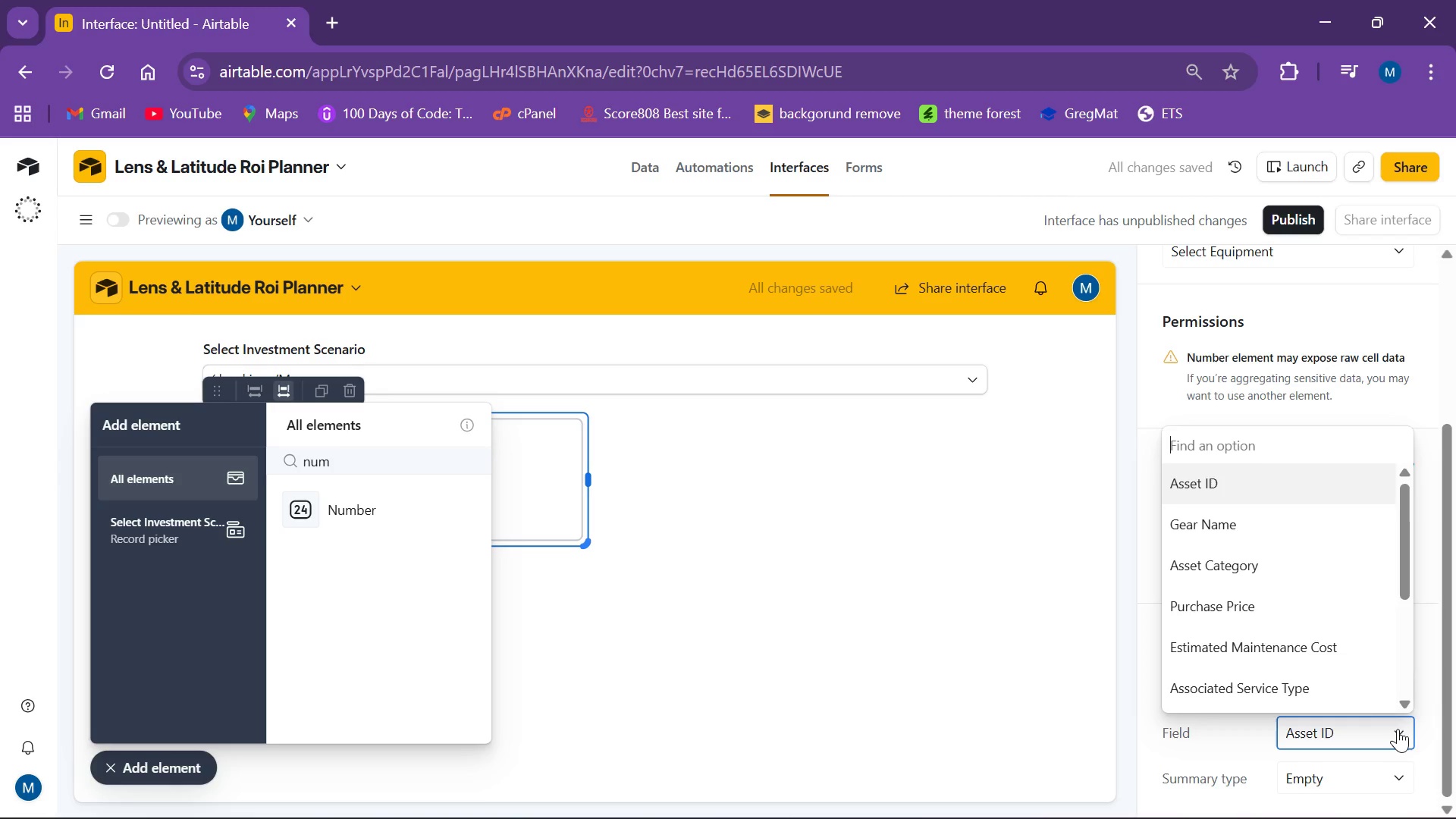 
scroll: coordinate [1254, 679], scroll_direction: down, amount: 9.0
 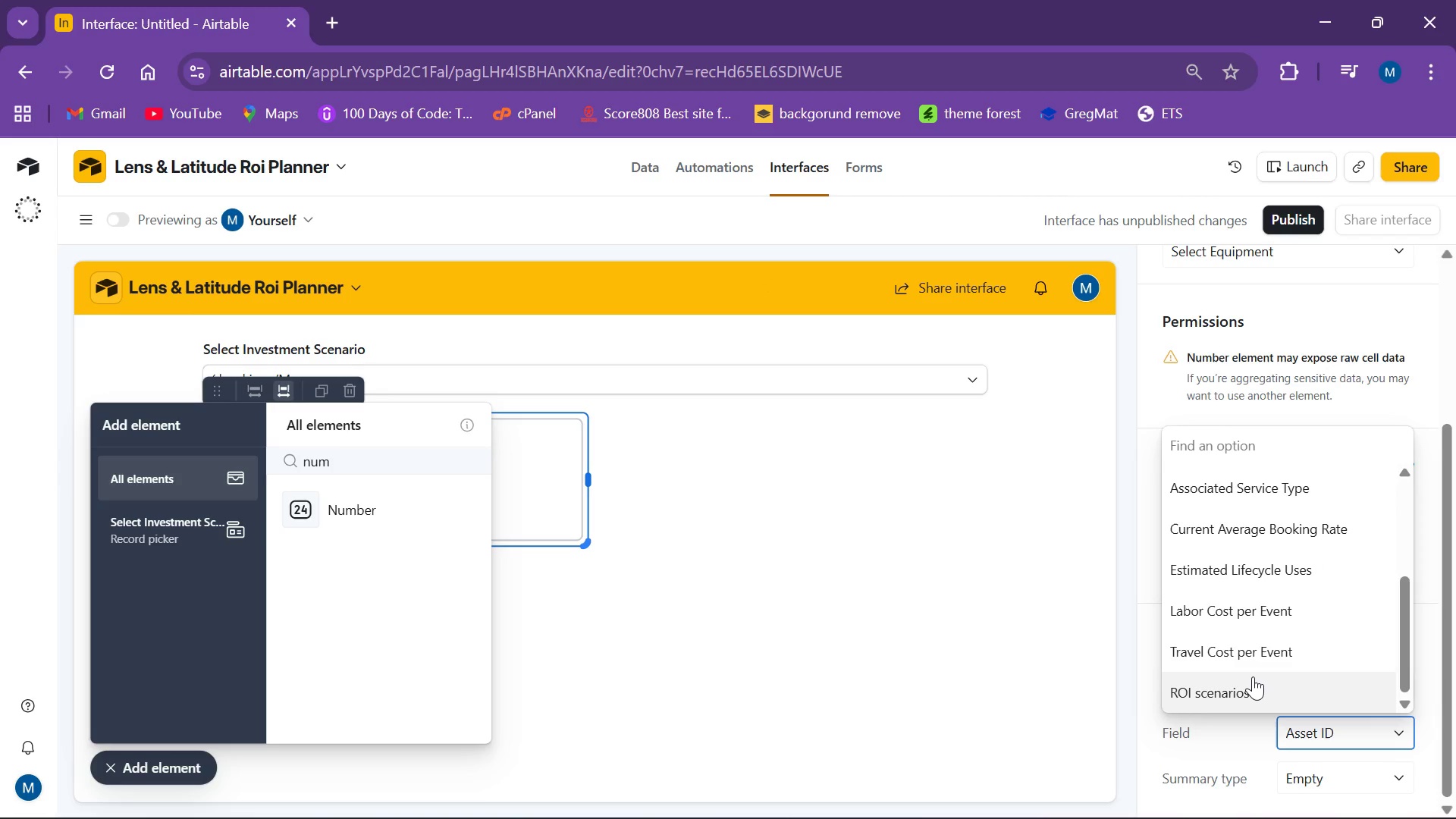 
scroll: coordinate [1253, 676], scroll_direction: up, amount: 6.0
 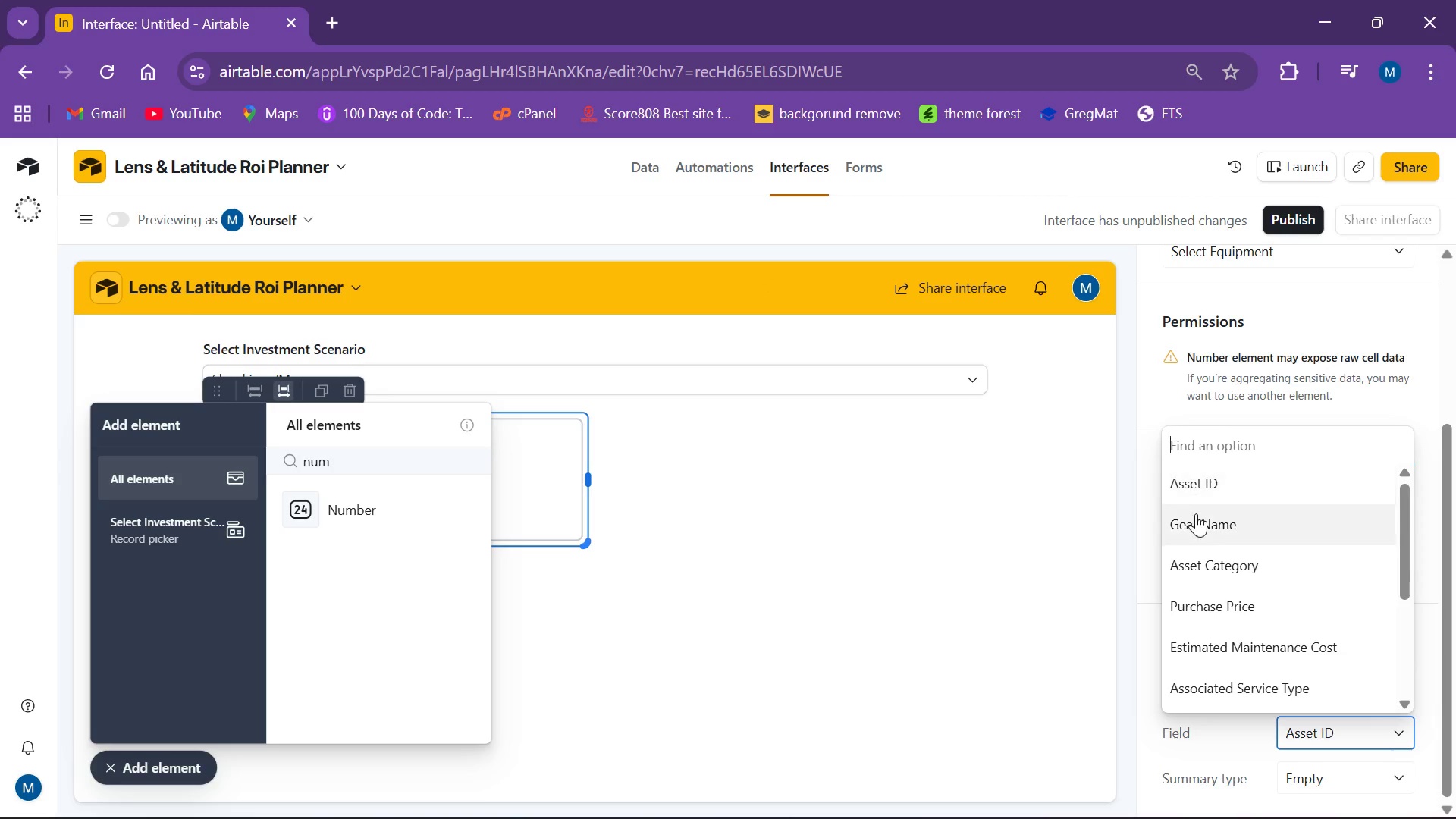 
scroll: coordinate [1280, 683], scroll_direction: down, amount: 7.0
 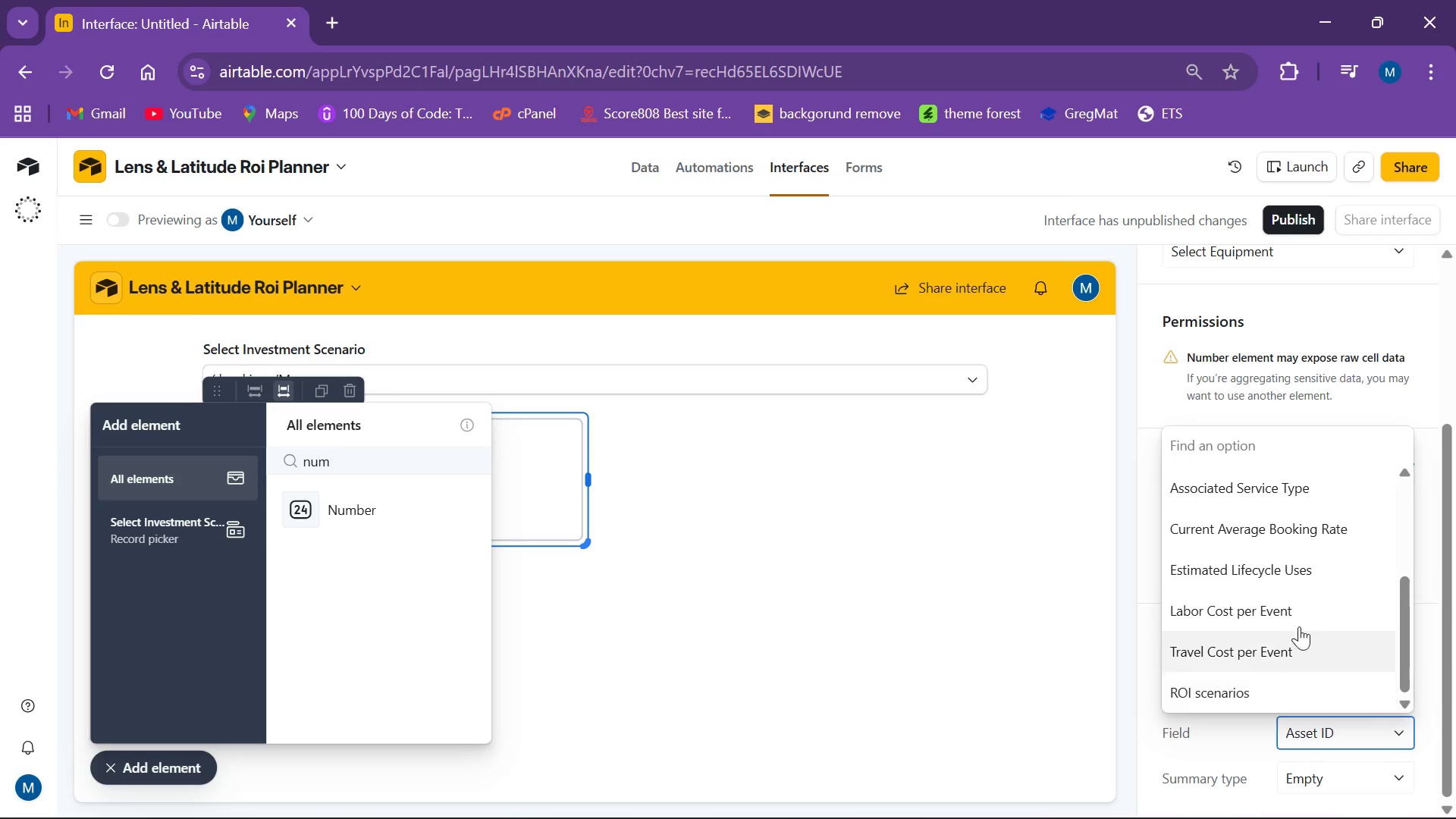 
scroll: coordinate [1307, 637], scroll_direction: up, amount: 2.0
 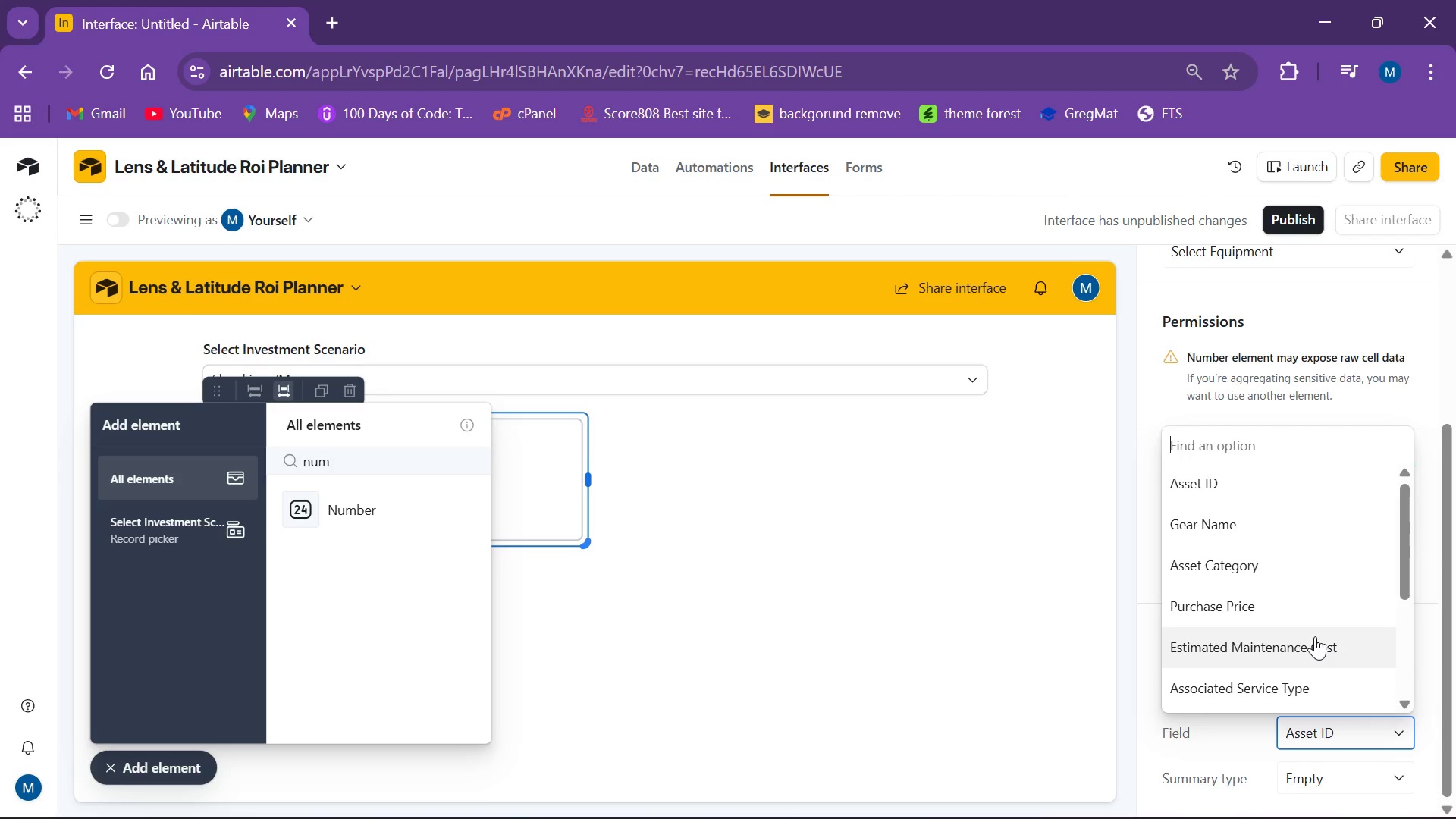 
scroll: coordinate [1317, 635], scroll_direction: down, amount: 1.0
 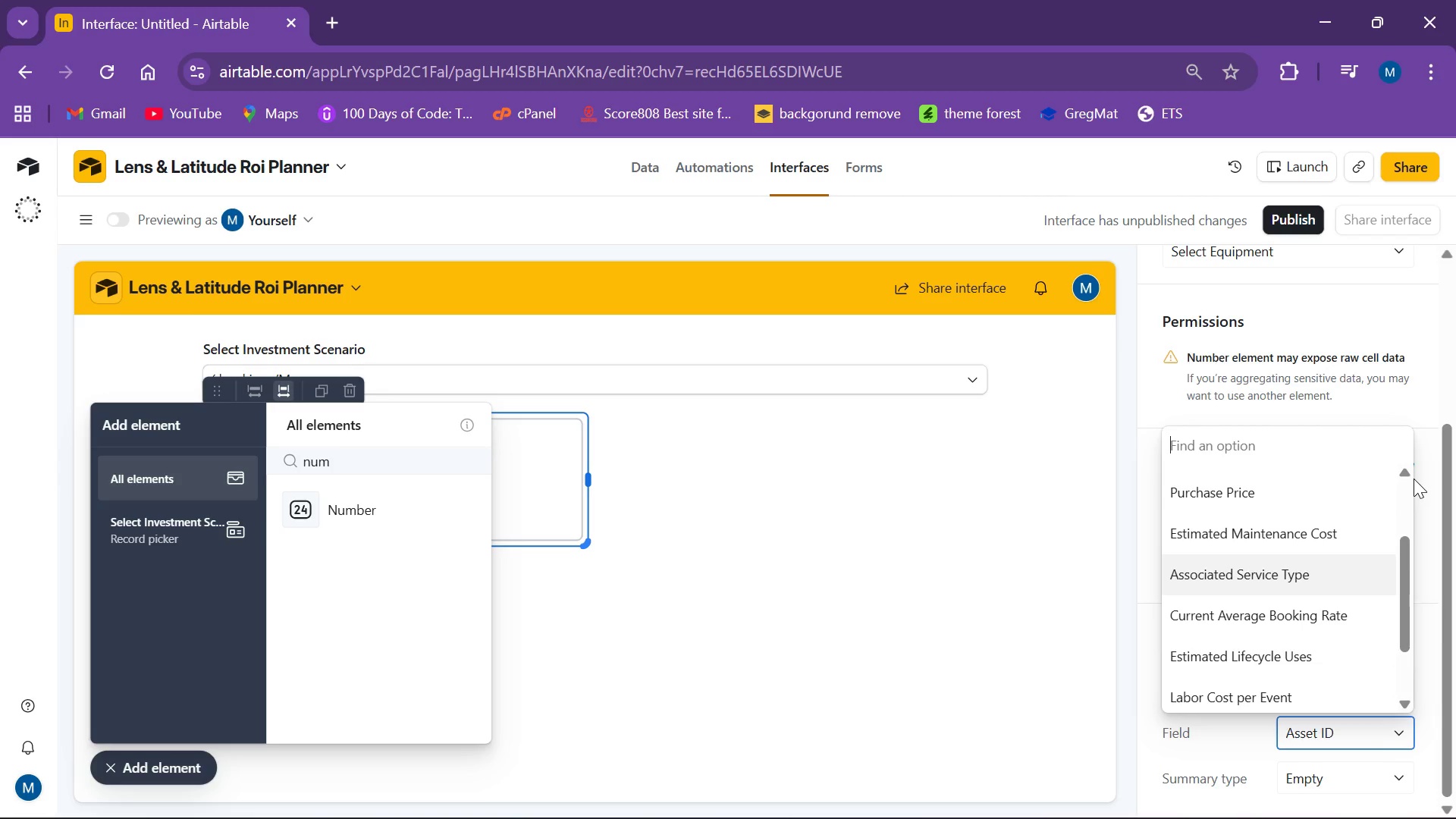 
left_click([1400, 381])
 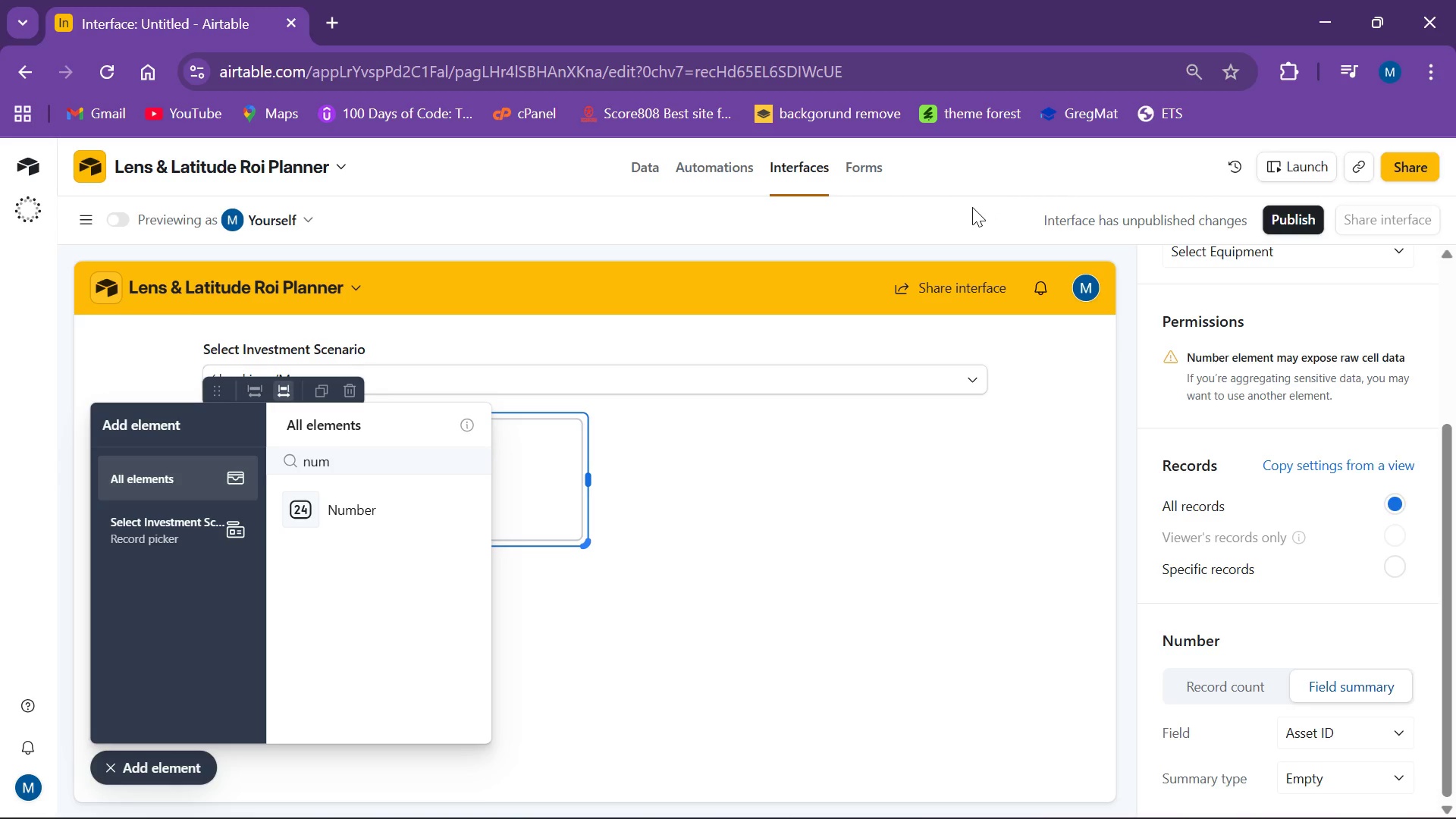 
wait(42.62)
 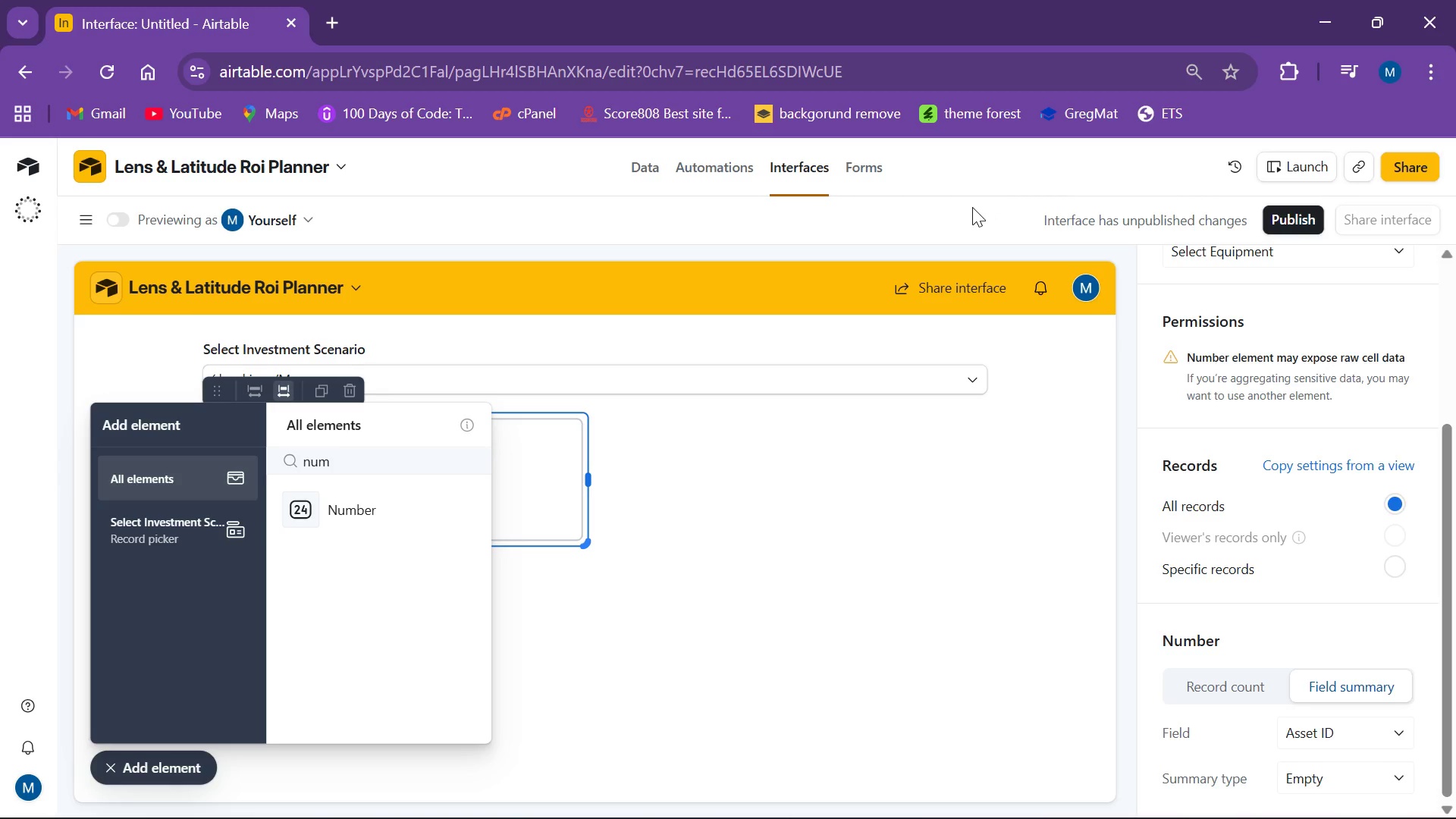 
double_click([155, 768])
 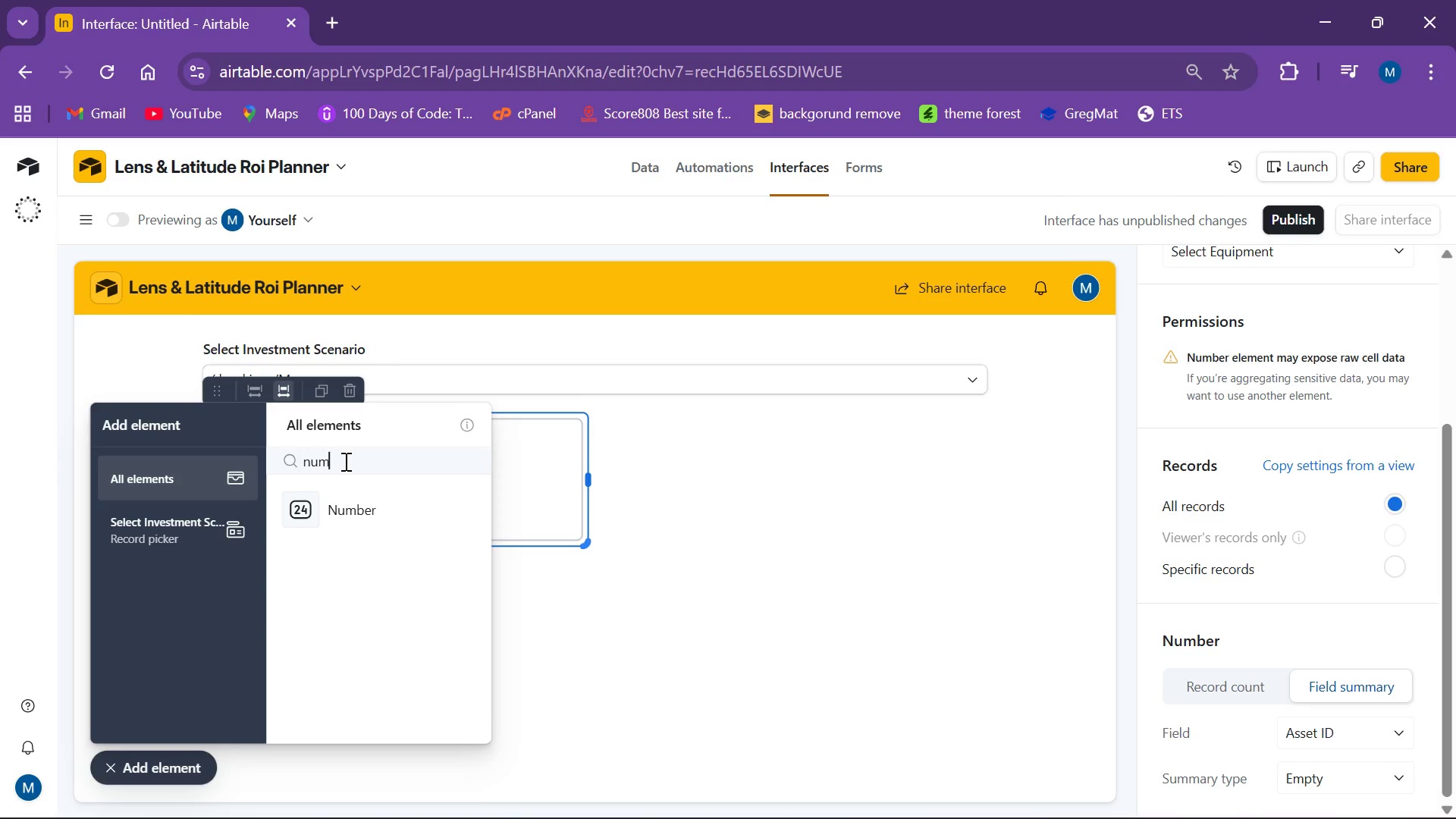 
key(Backspace)
 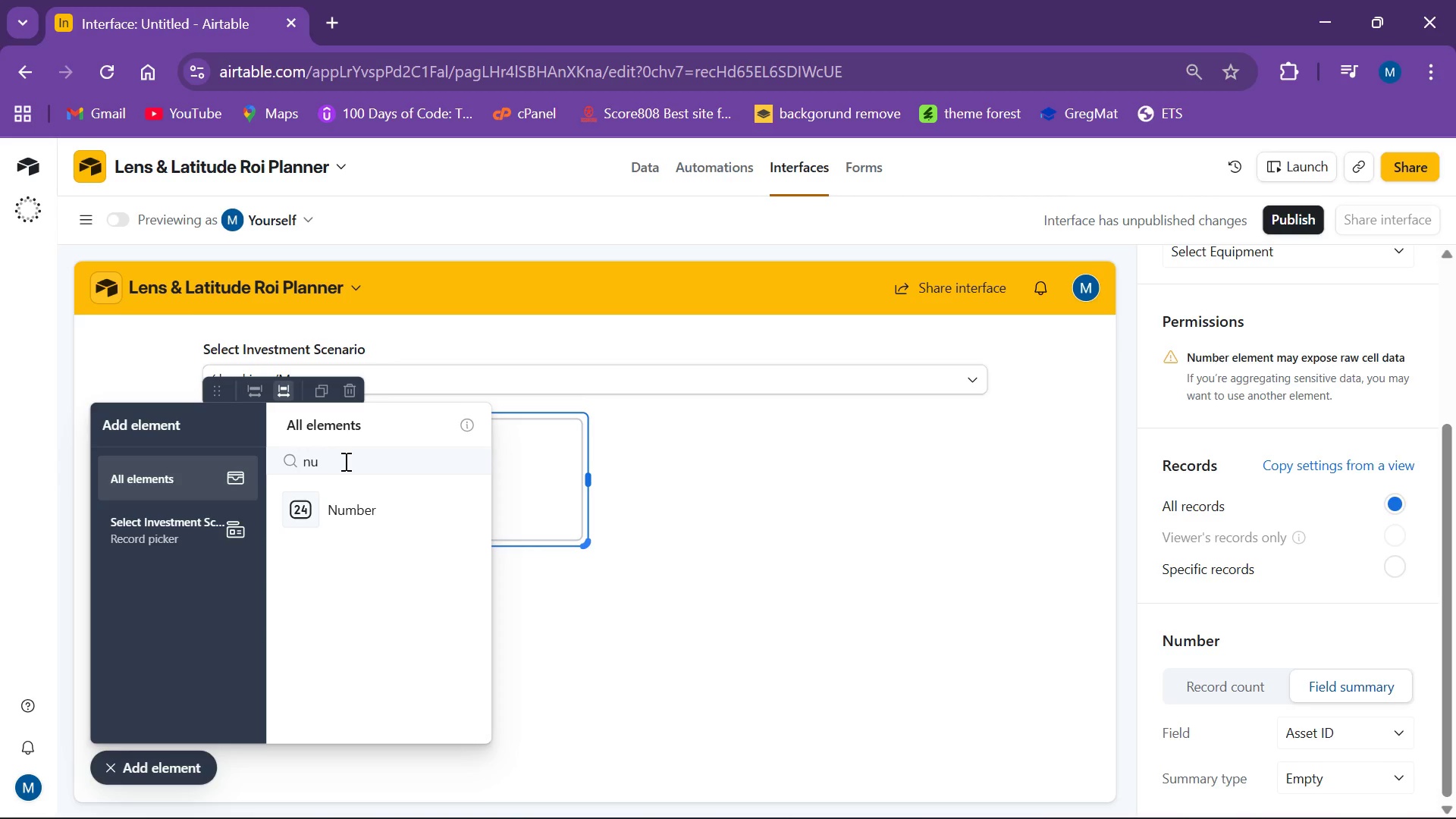 
key(Backspace)
 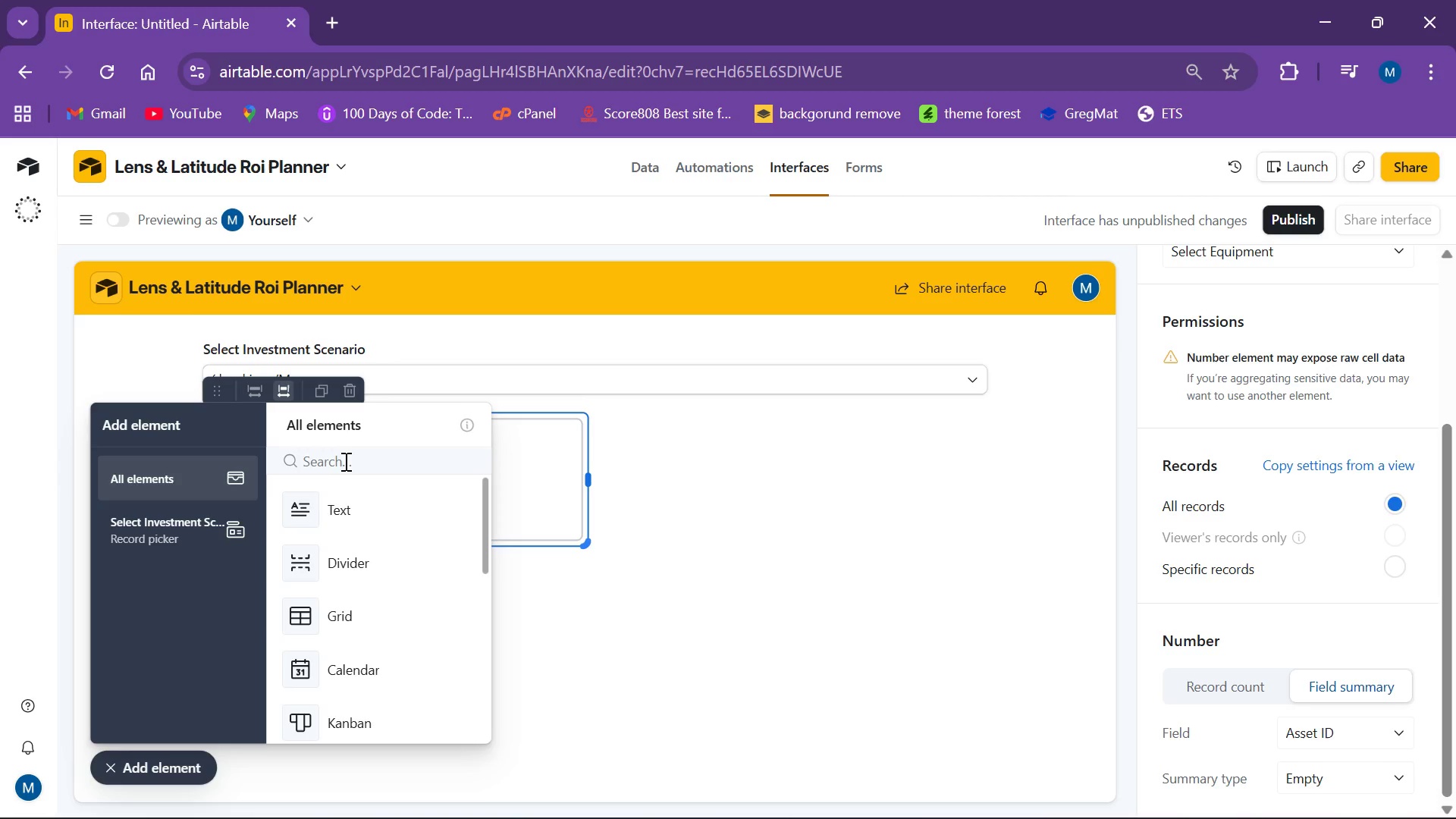 
key(Backspace)
 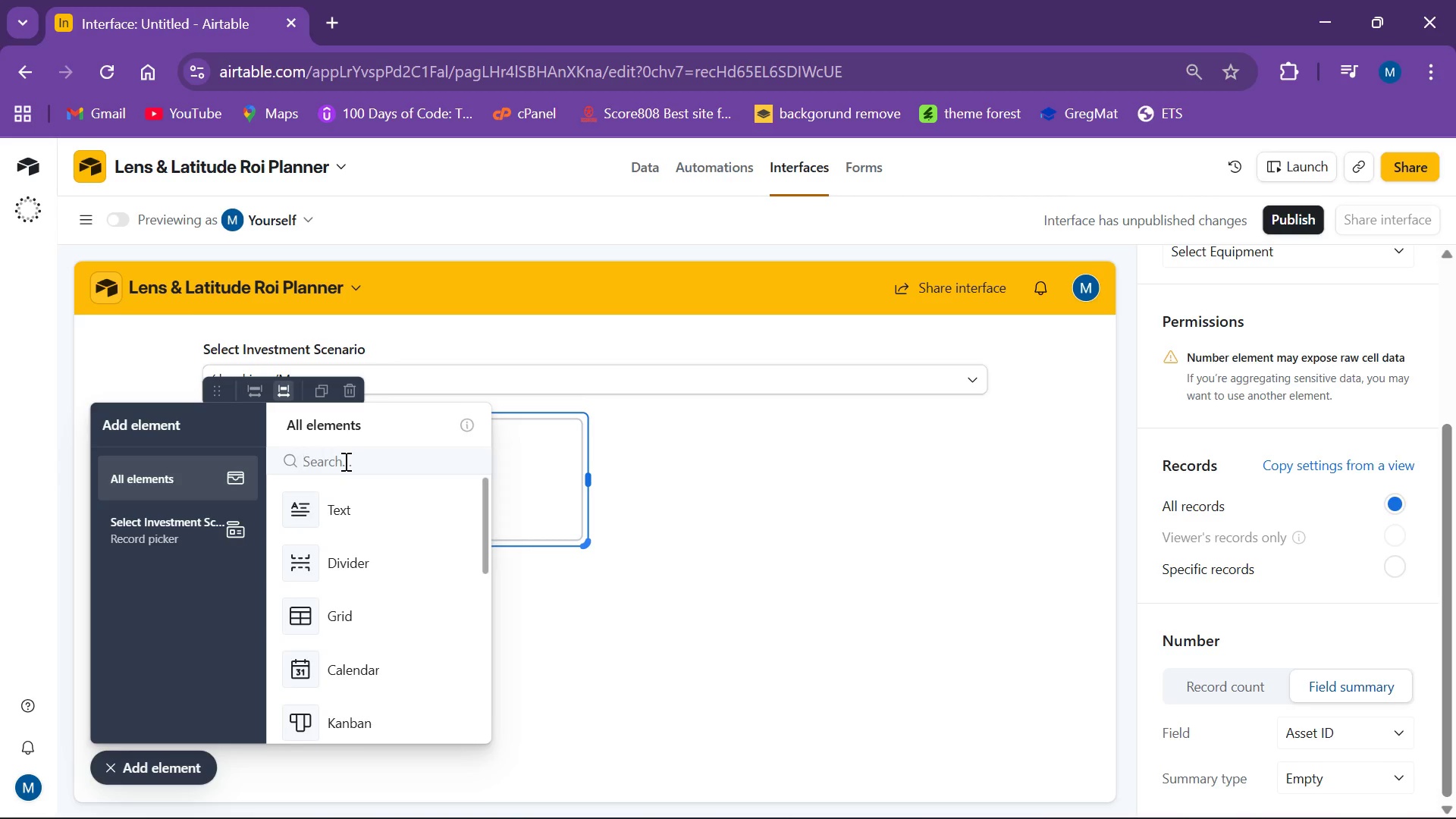 
key(D)
 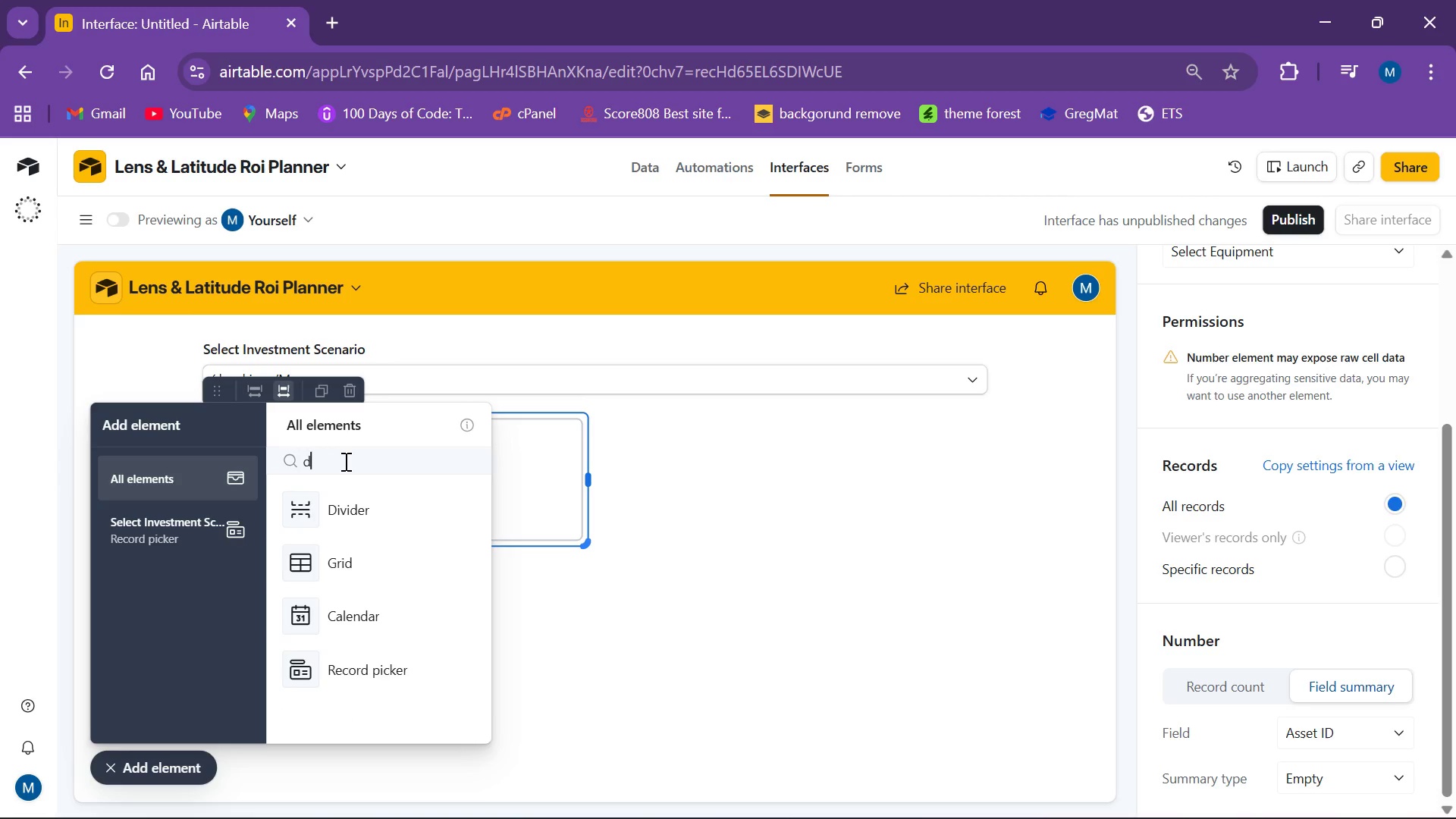 
key(CapsLock)
 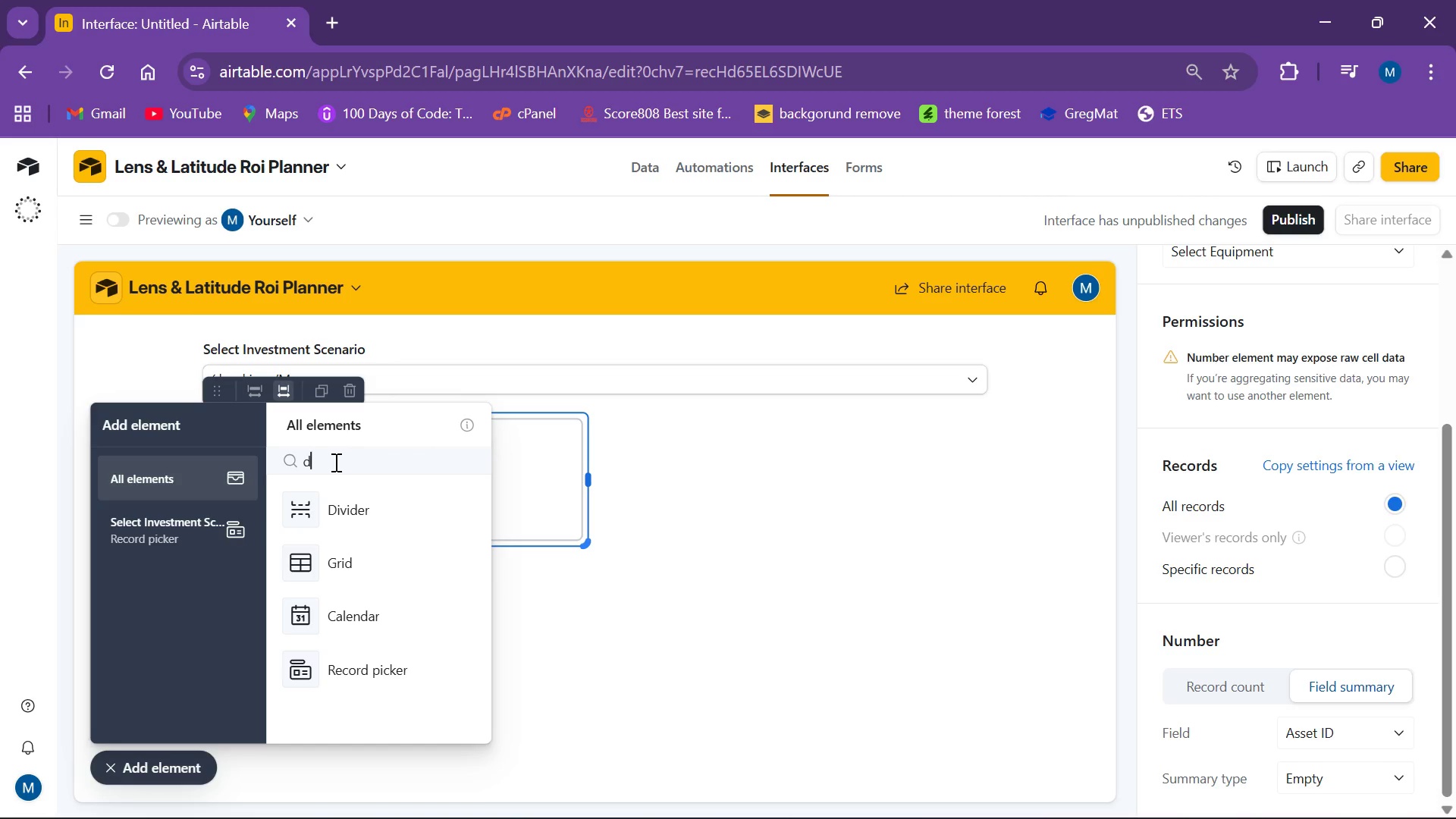 
key(CapsLock)
 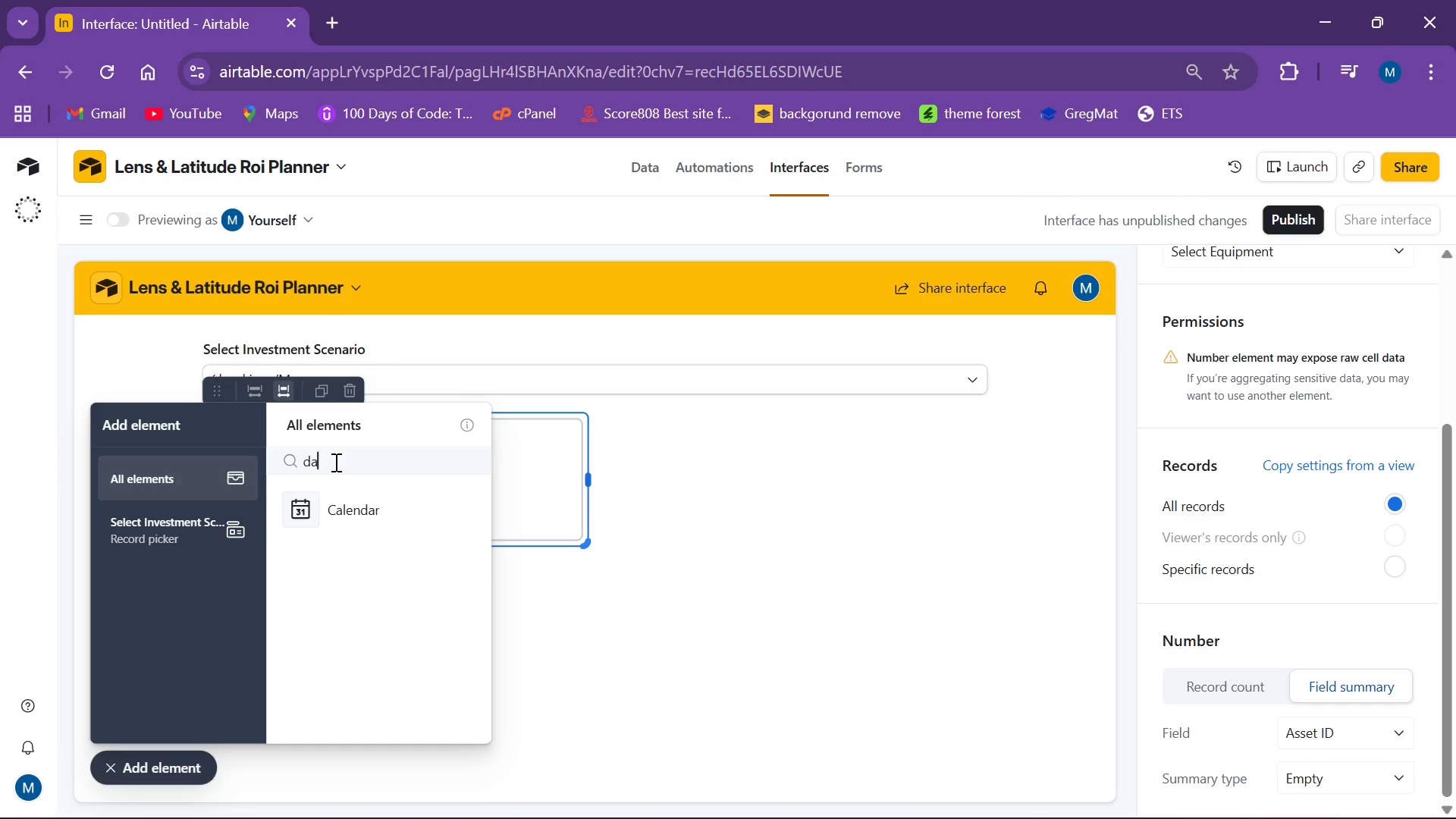 
key(A)
 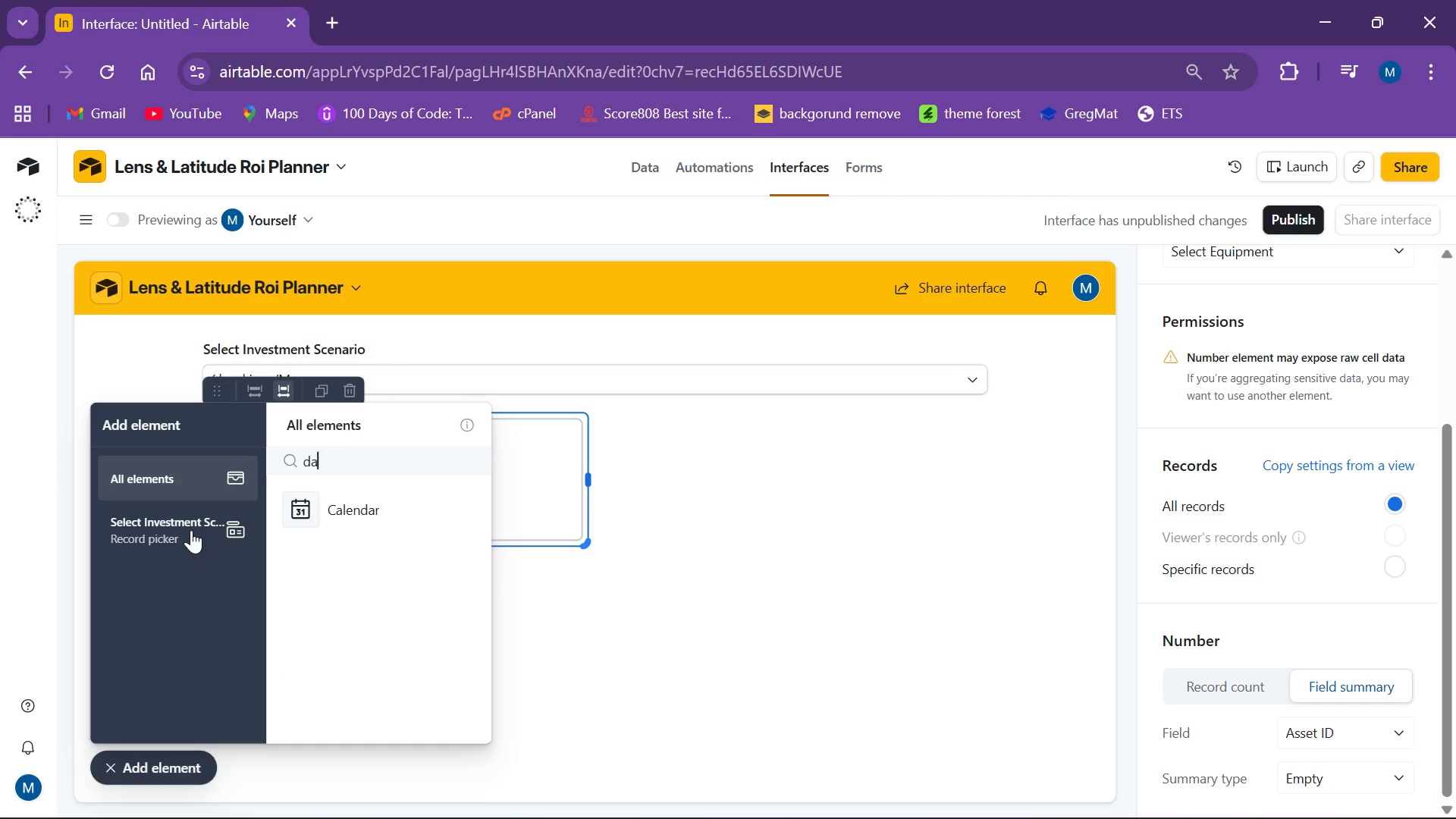 
key(Backspace)
 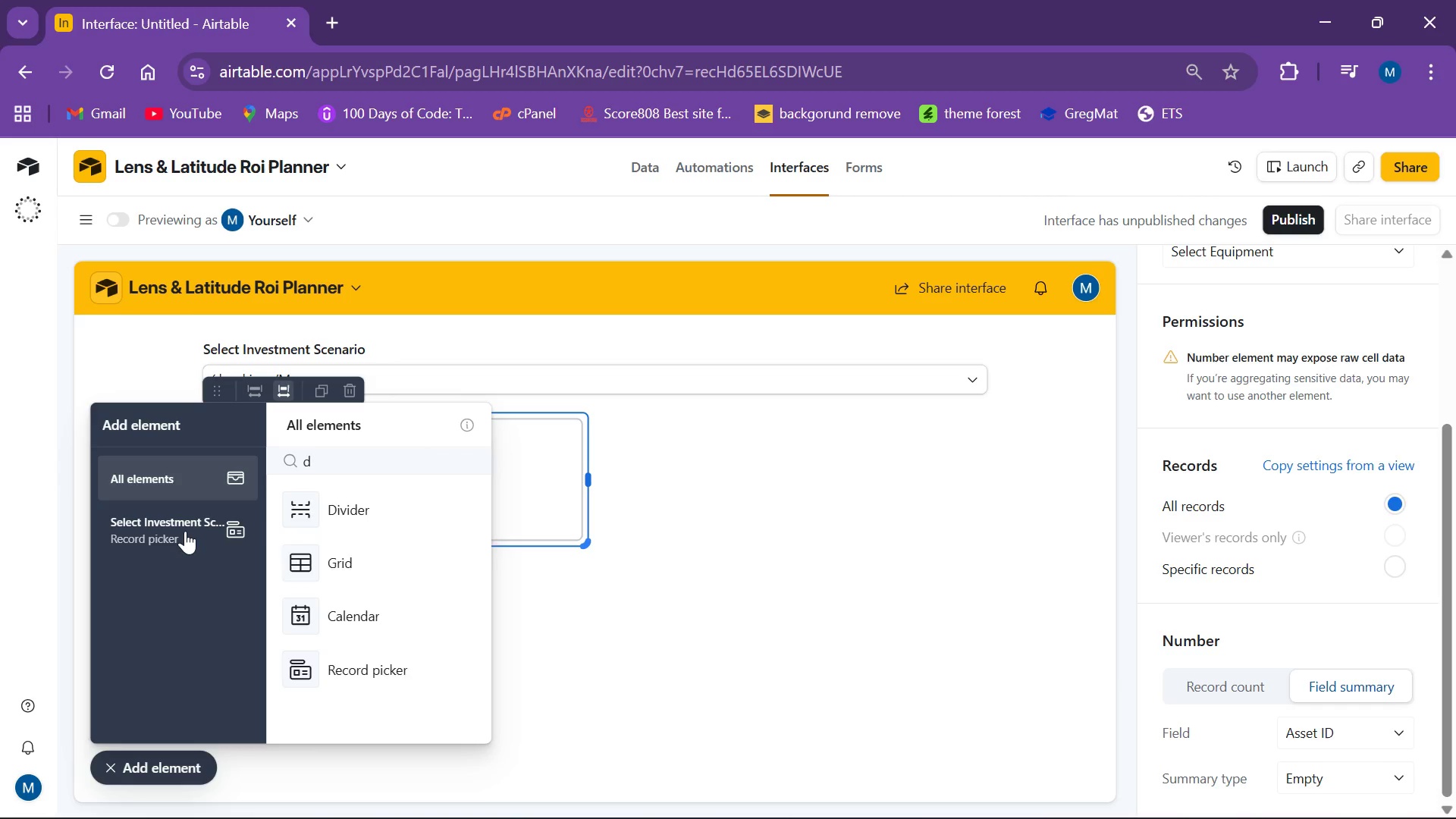 
key(Backspace)
 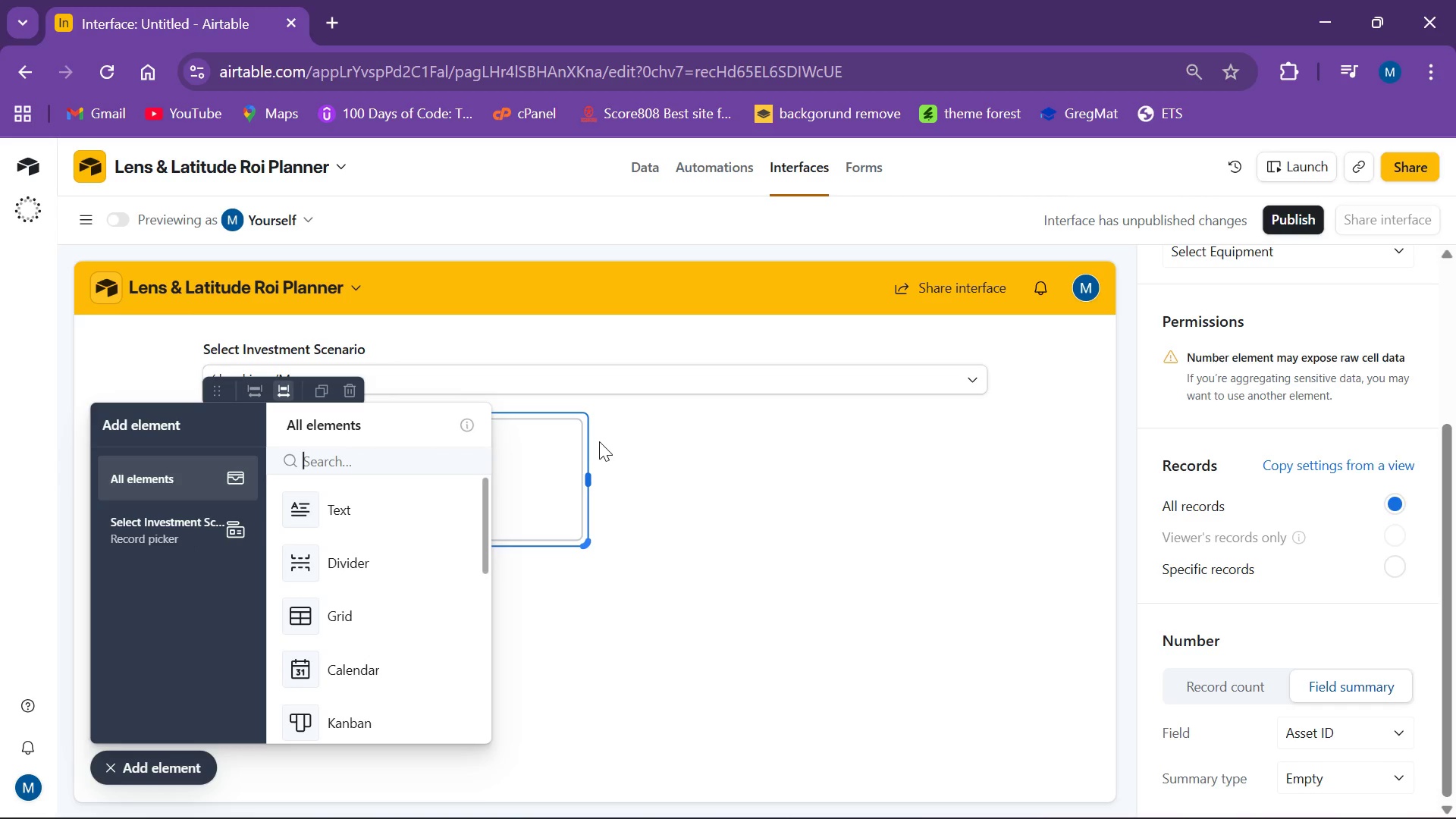 
left_click([535, 482])
 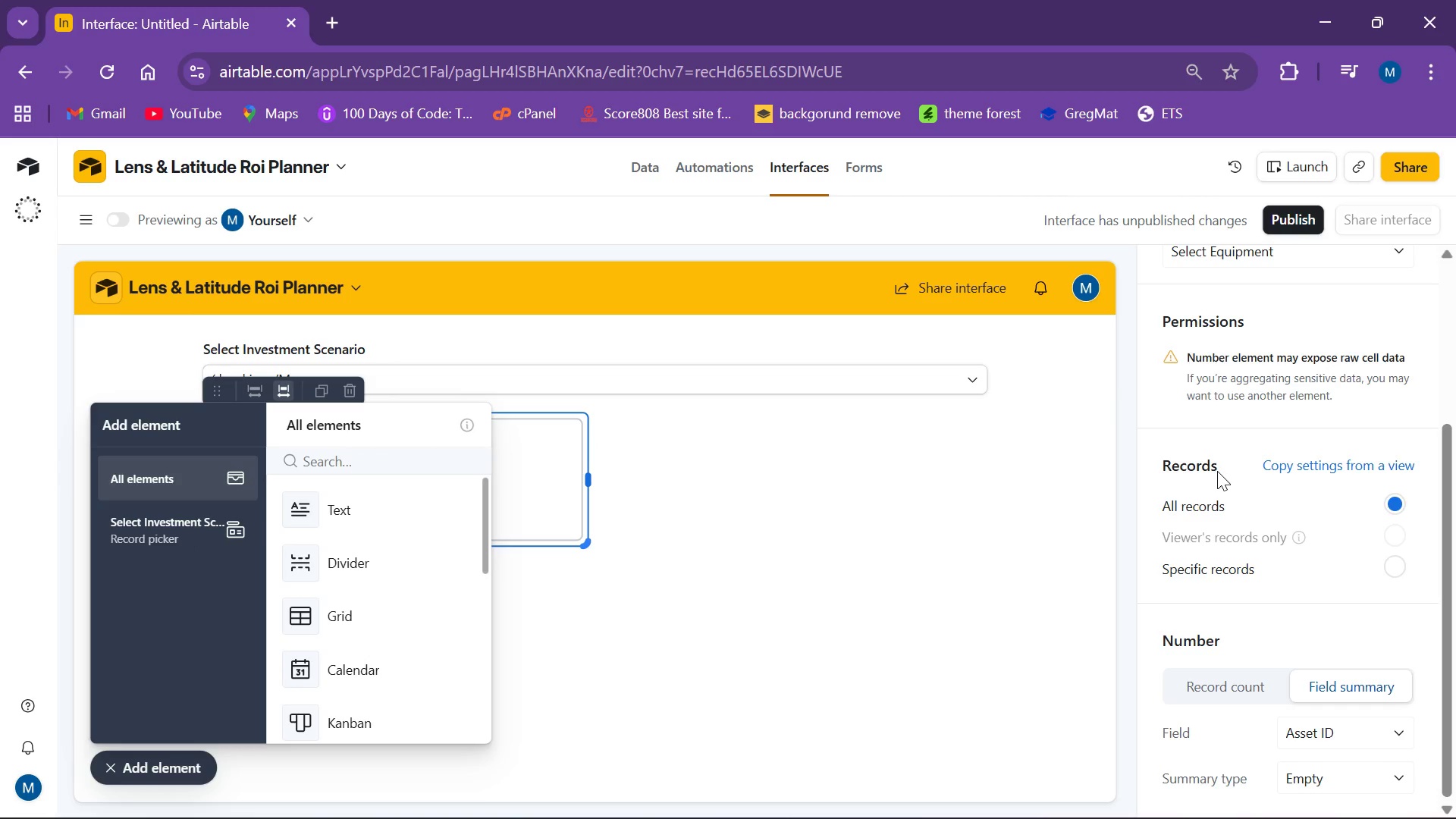 
wait(10.0)
 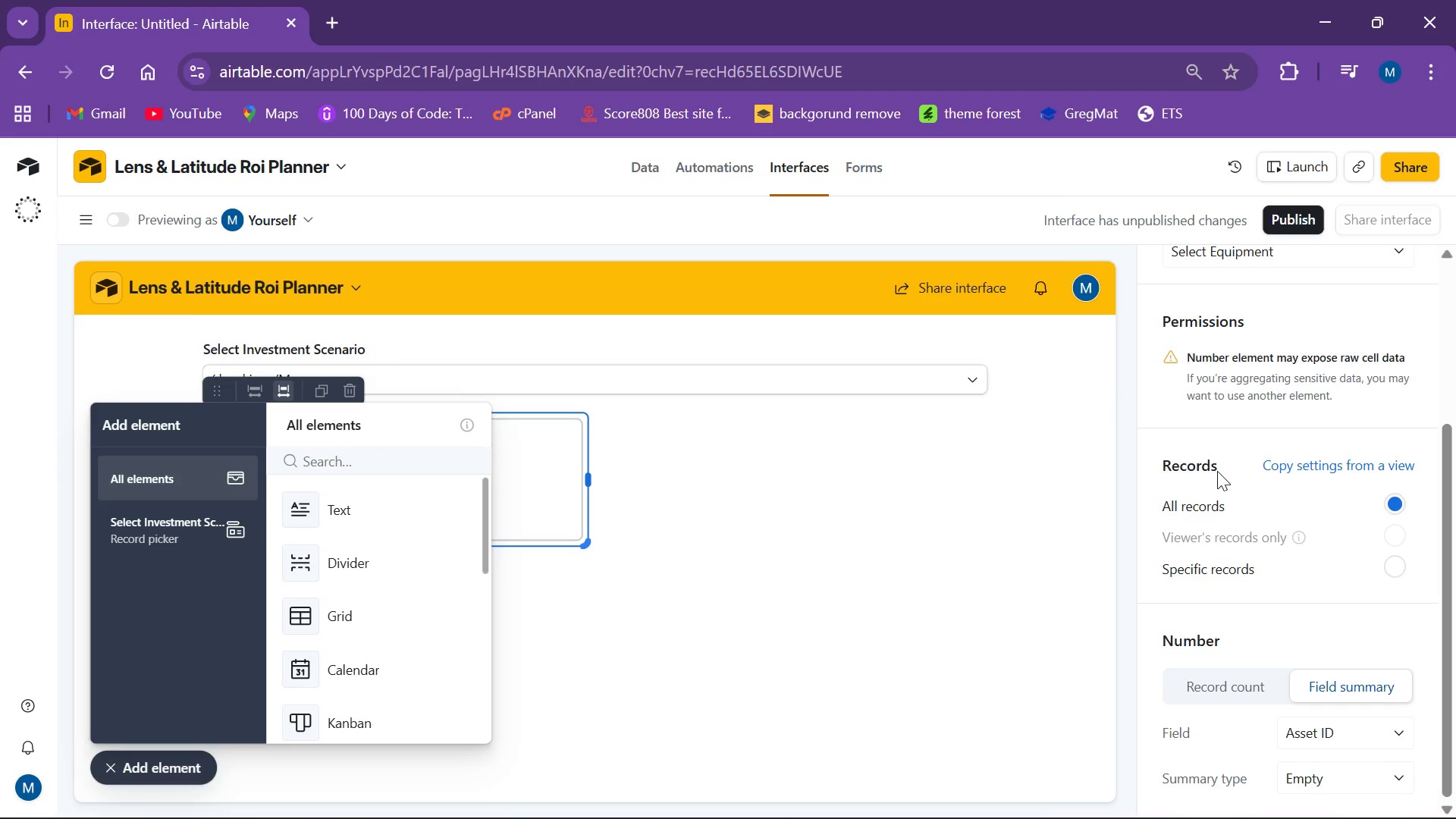 
left_click([322, 463])
 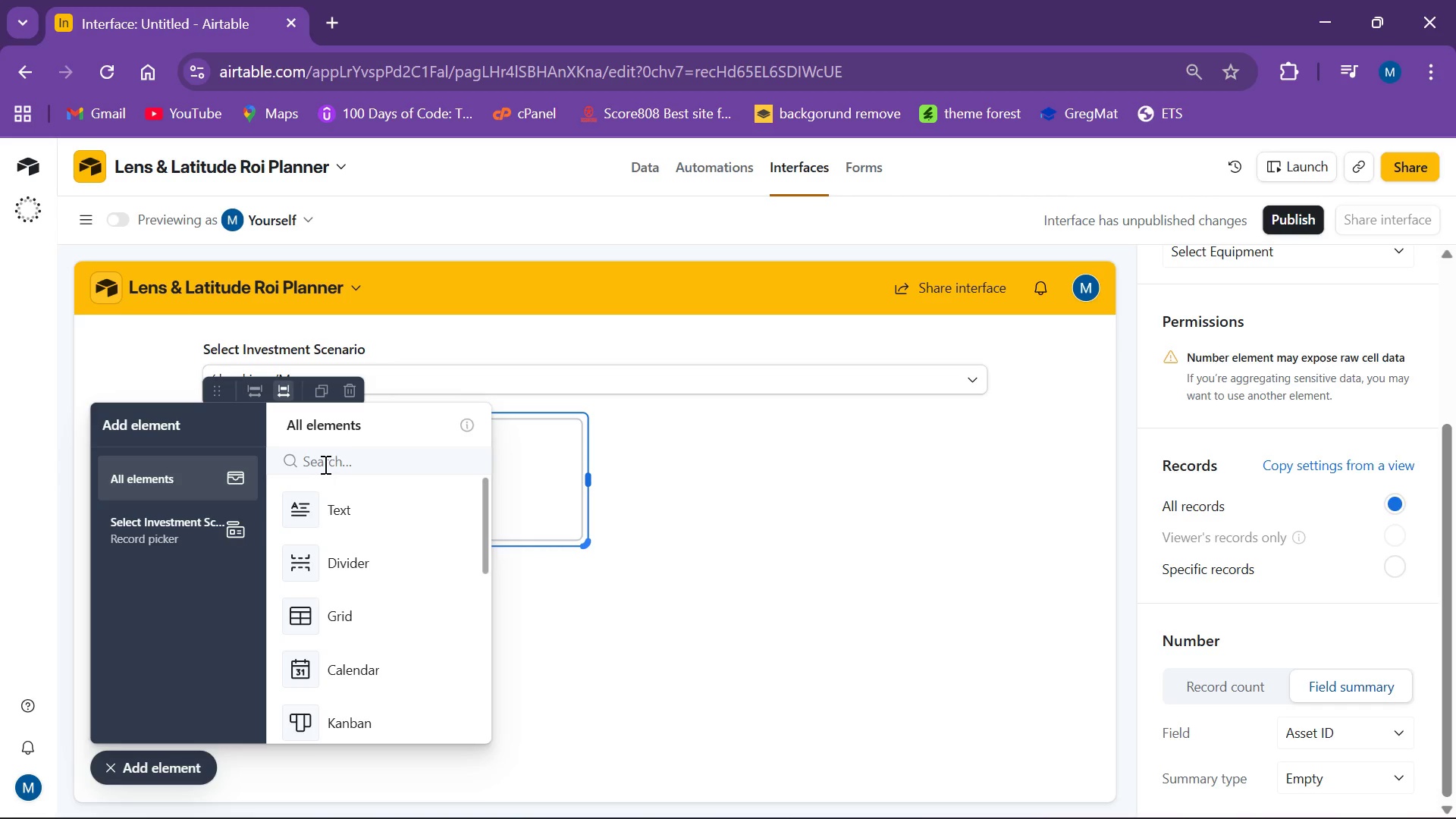 
type(inf)
 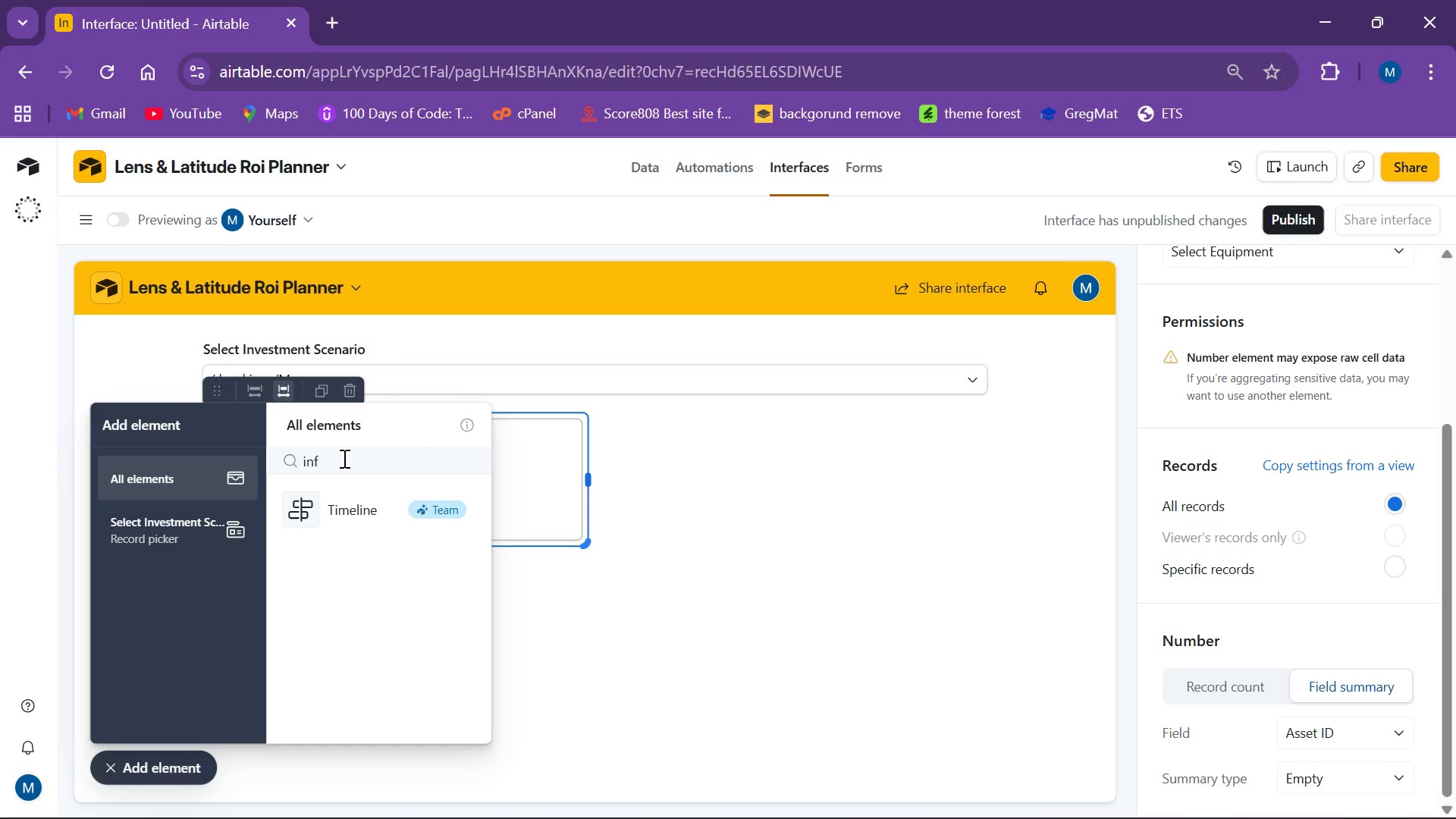 
wait(18.34)
 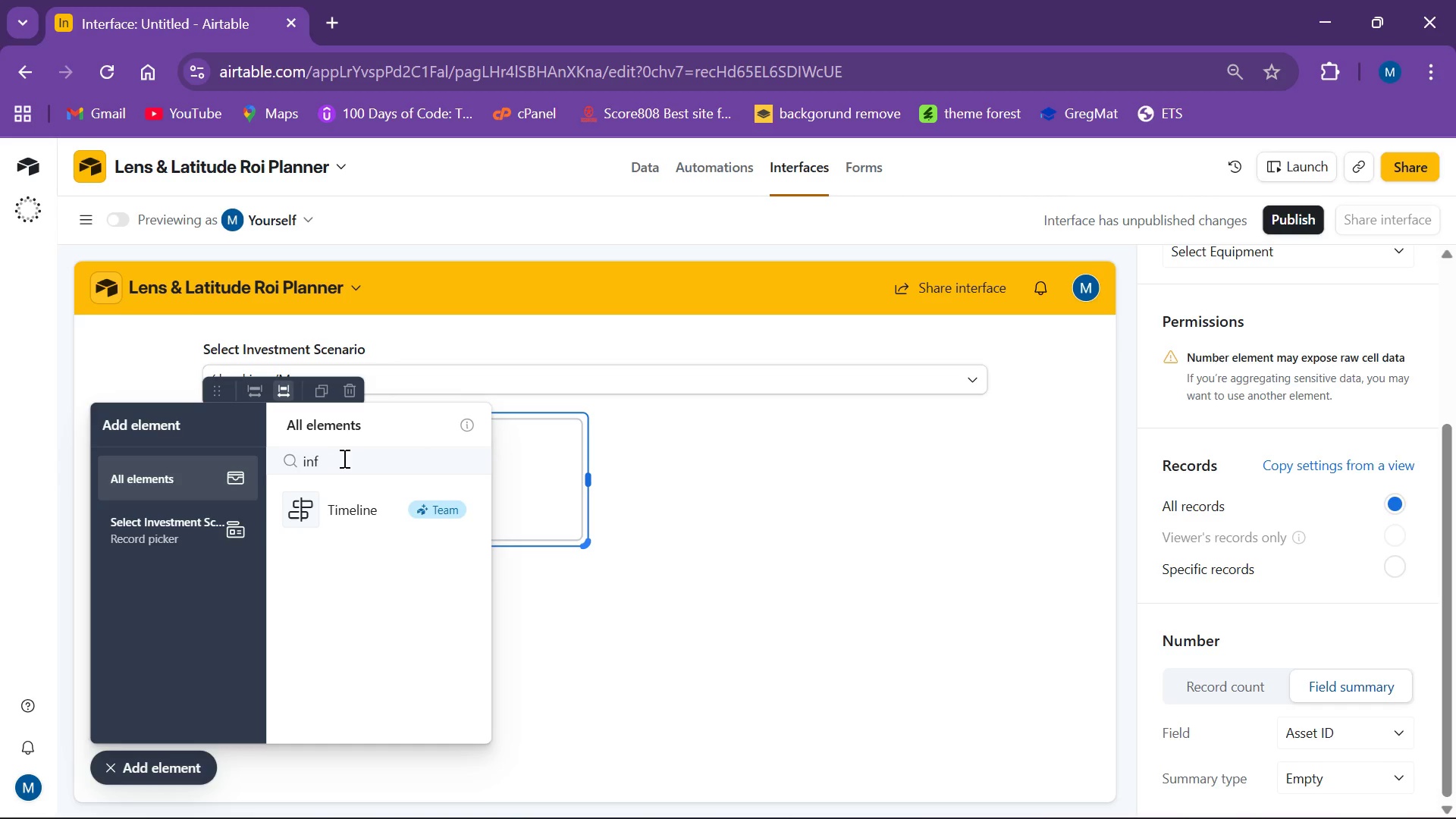 
left_click([344, 516])
 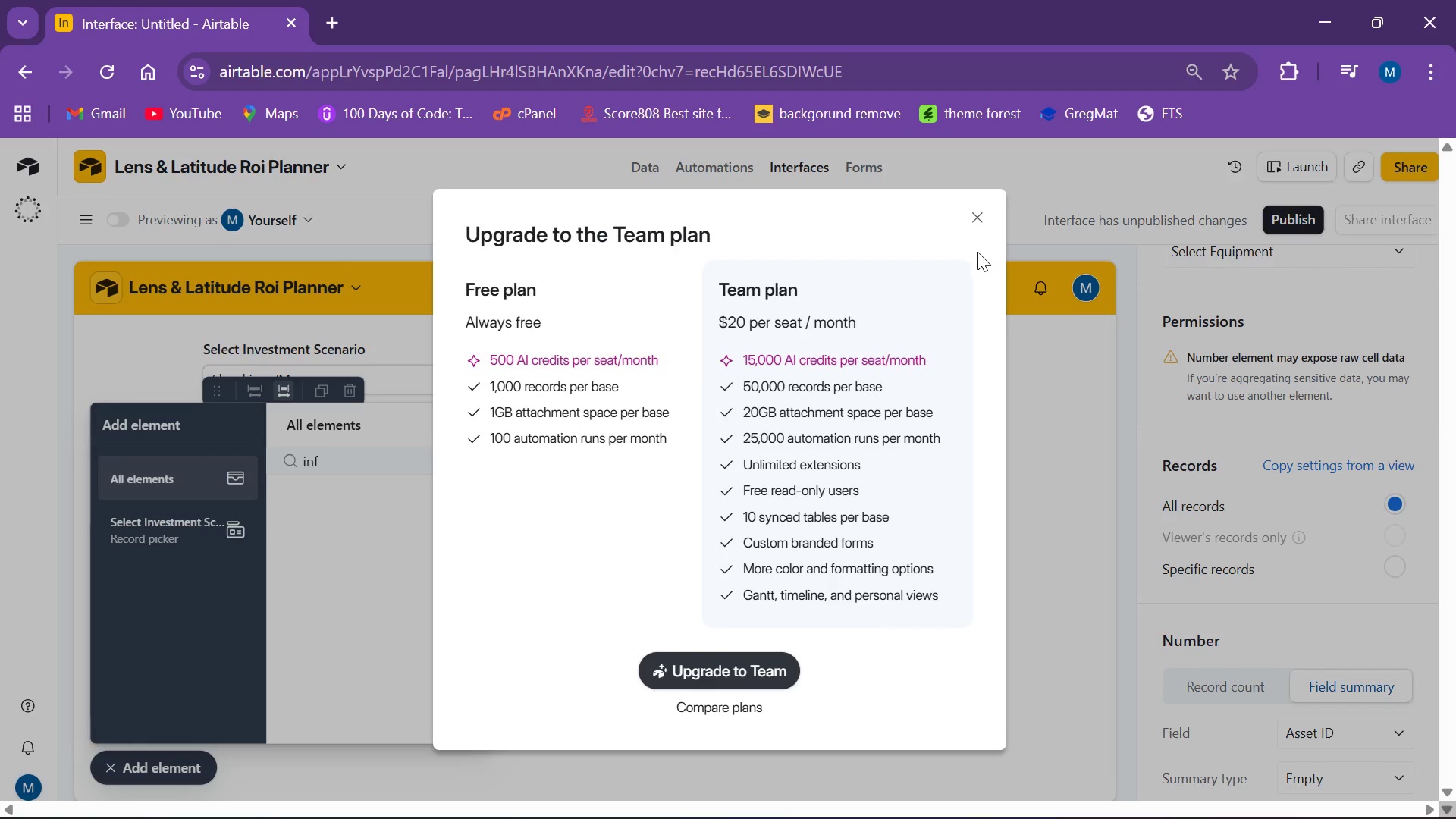 
left_click([981, 215])
 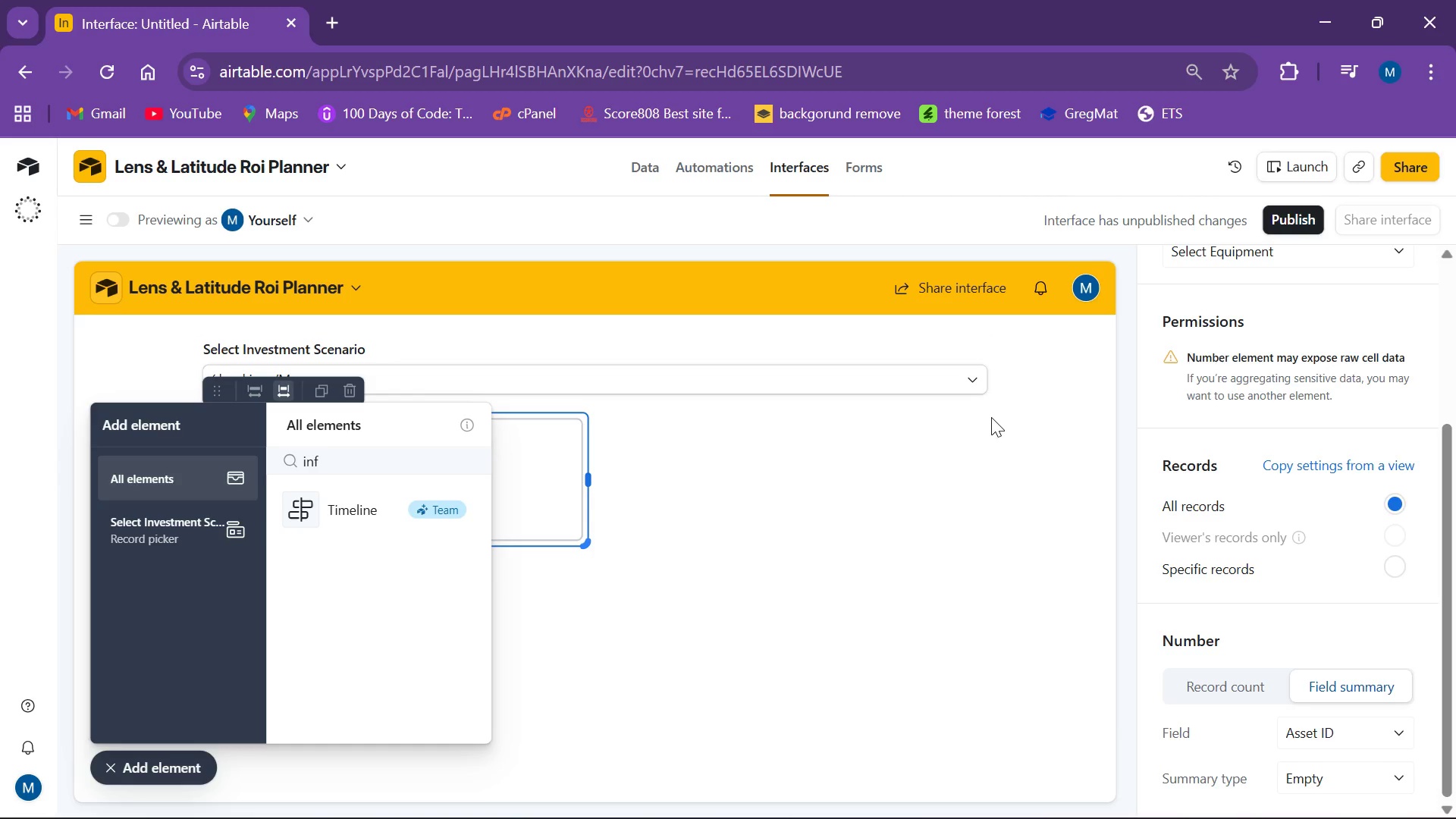 
wait(26.12)
 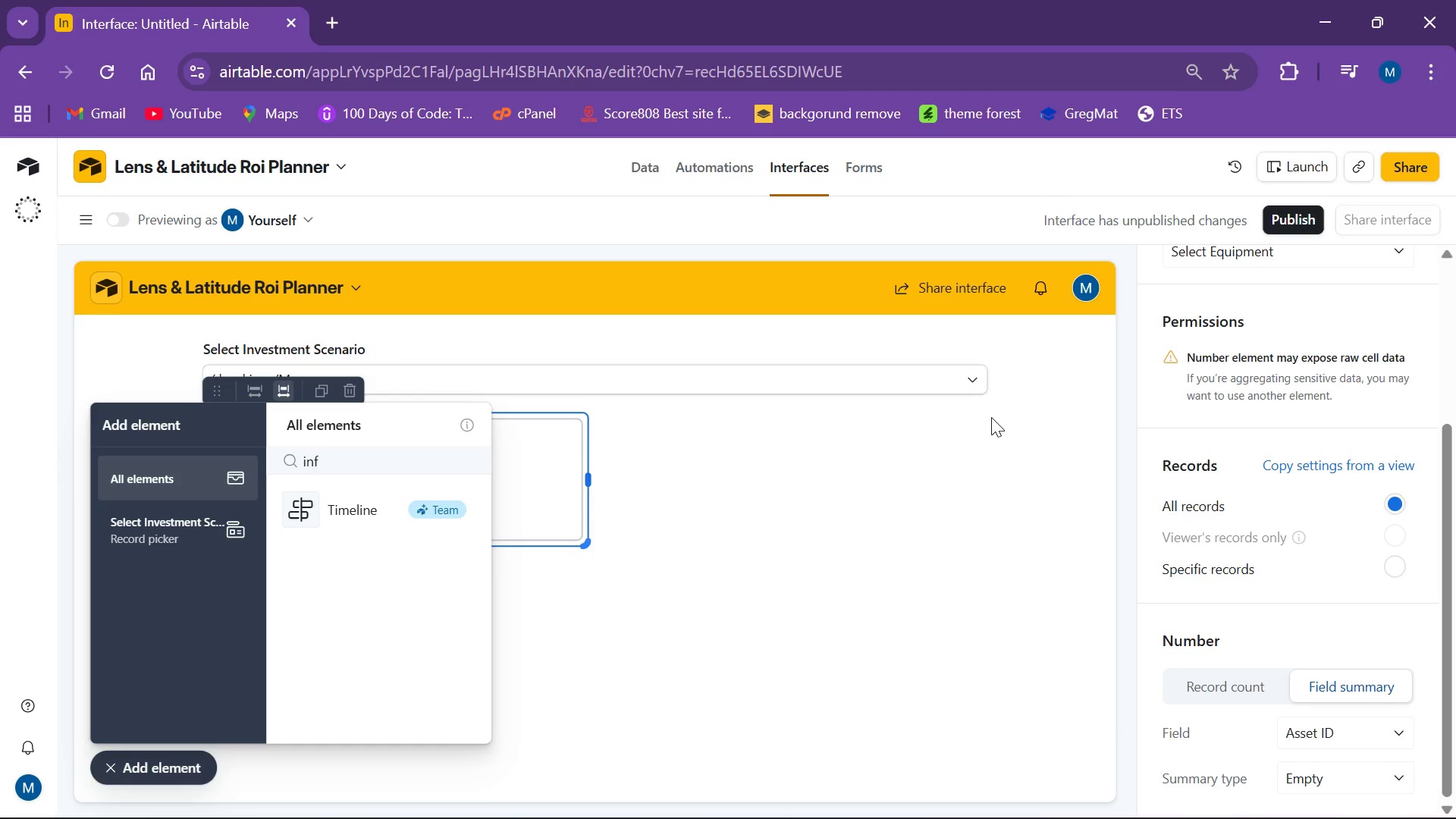 
left_click_drag(start_coordinate=[388, 448], to_coordinate=[388, 452])
 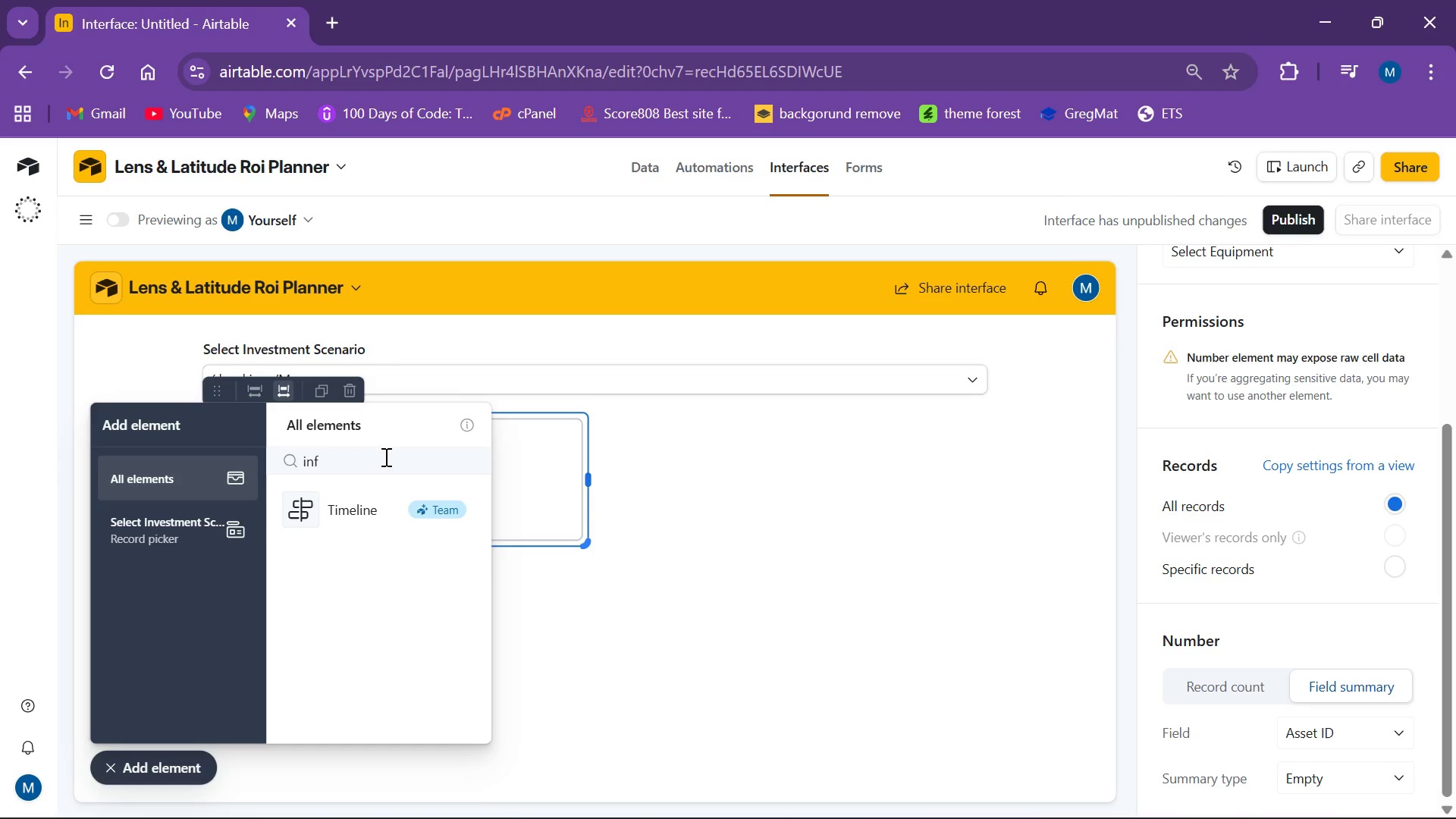 
key(Backspace)
key(Backspace)
key(Backspace)
type(fie)
 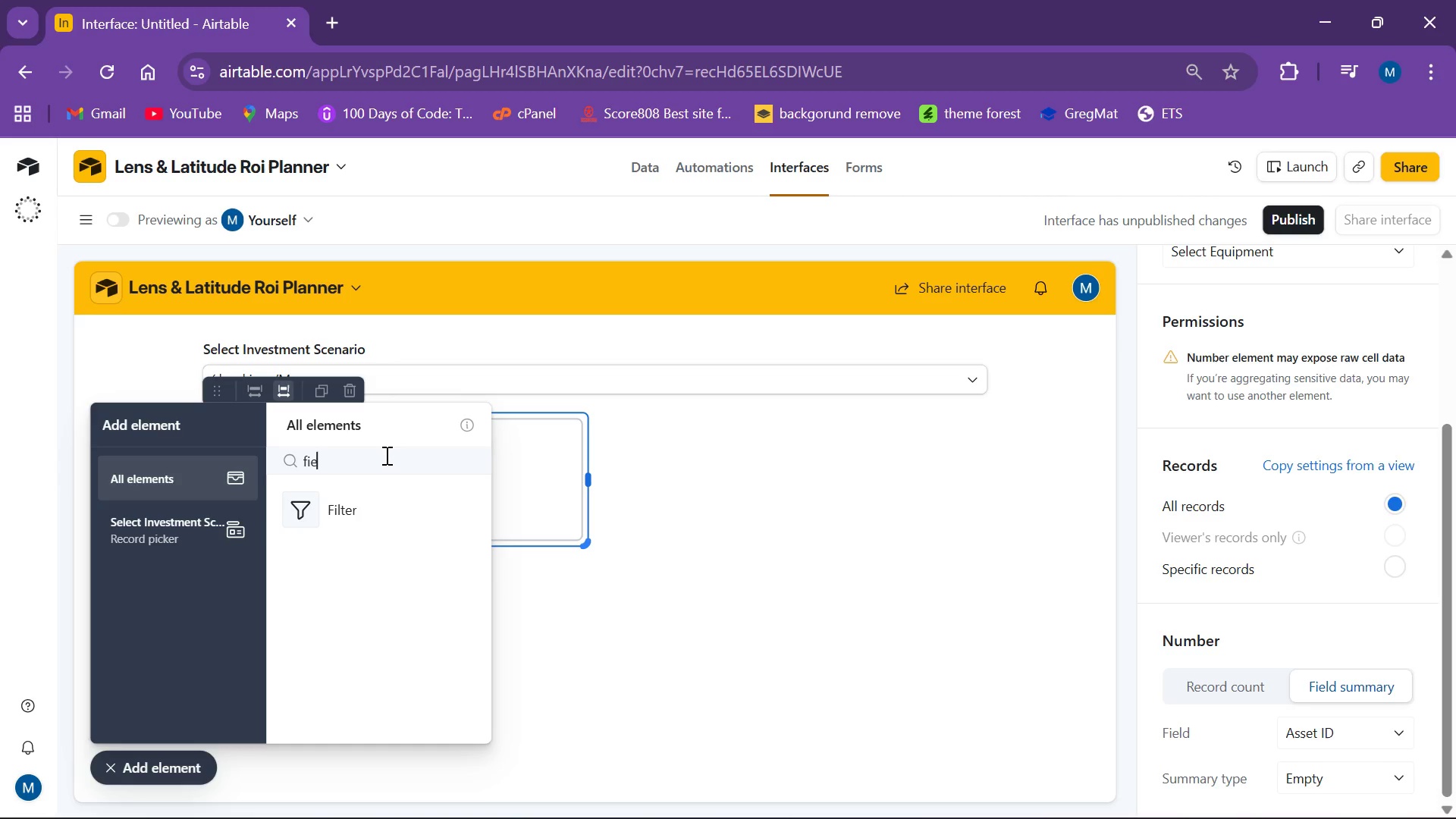 
wait(26.31)
 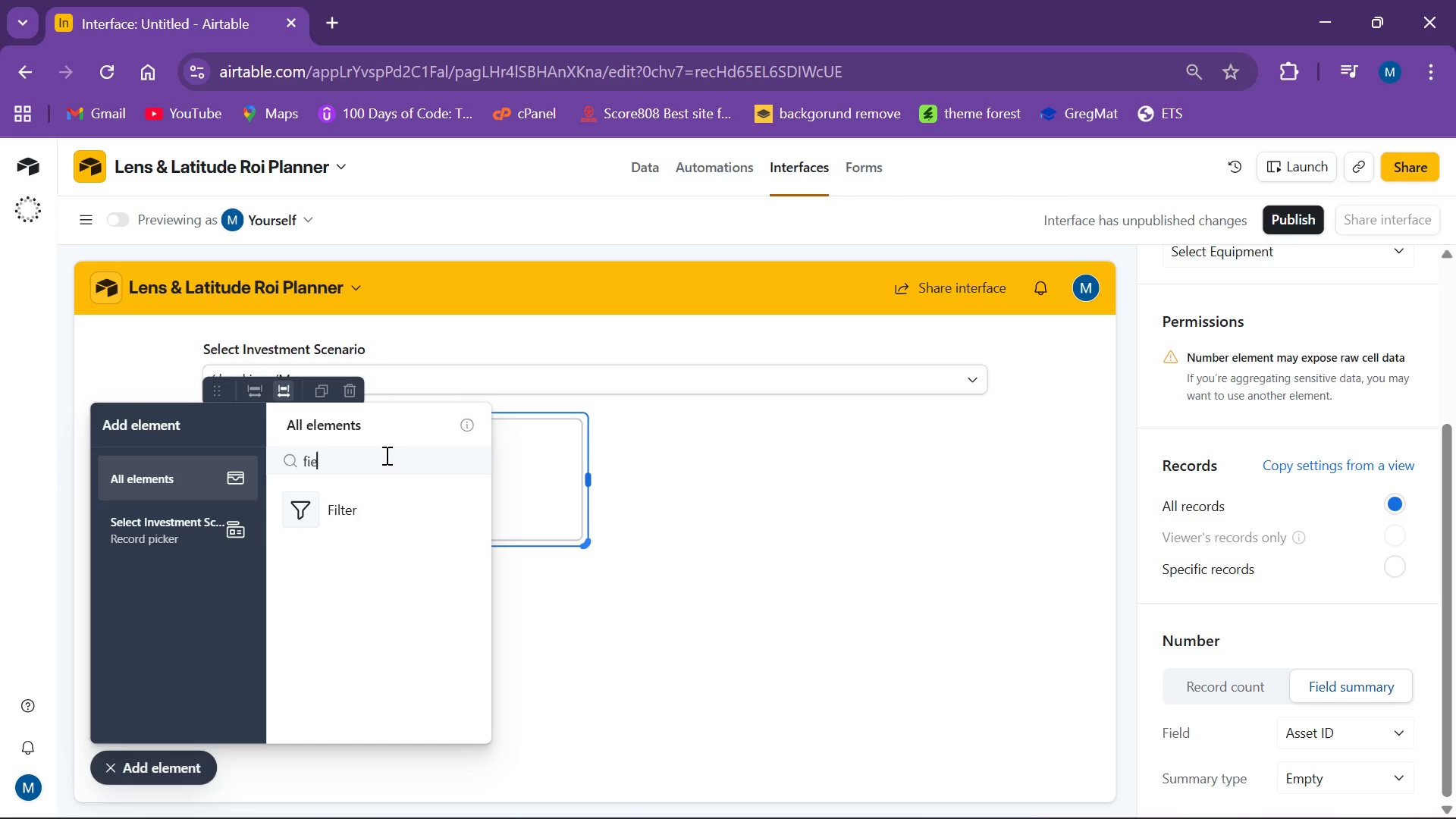 
double_click([124, 482])
 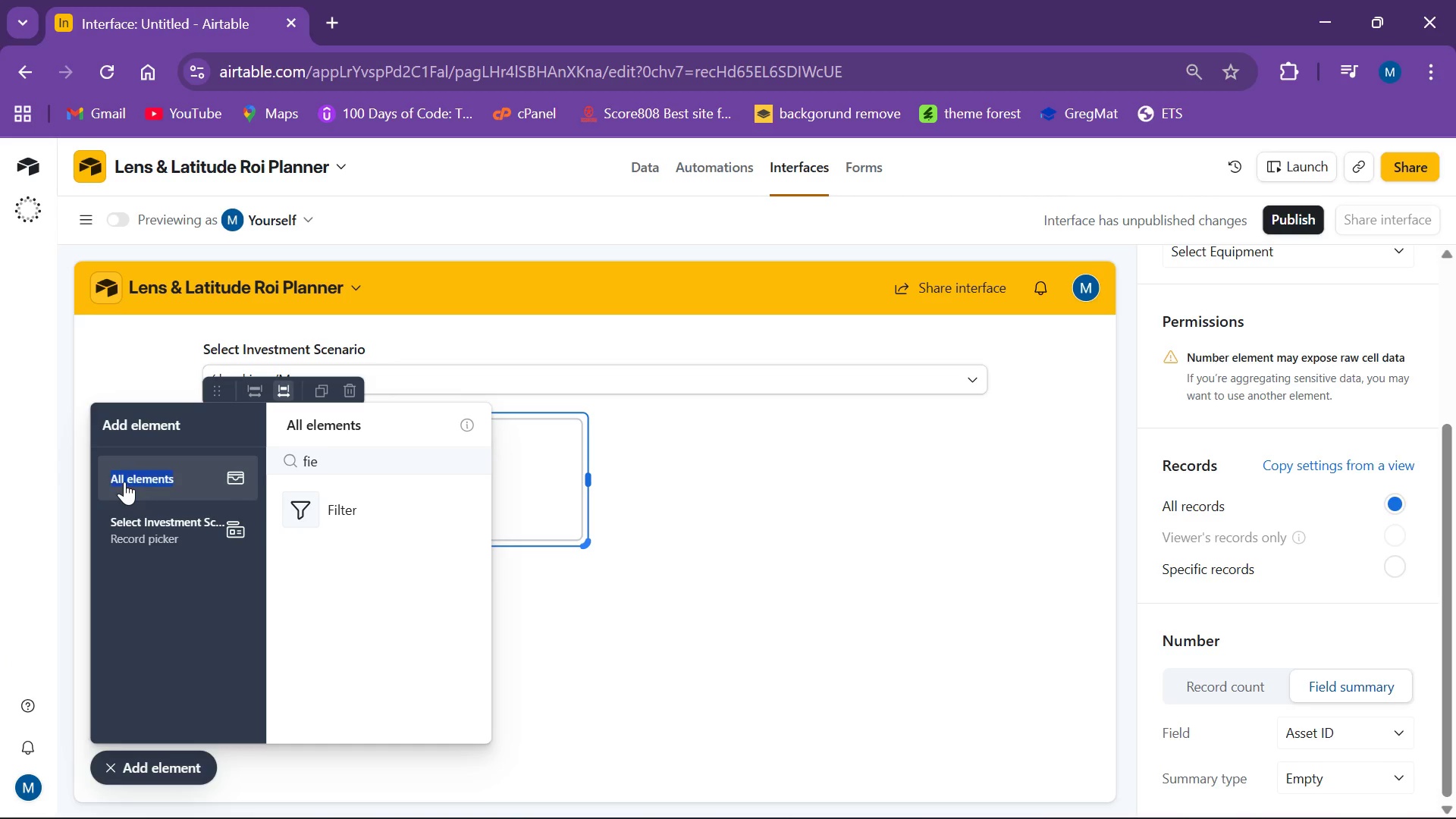 
triple_click([124, 482])
 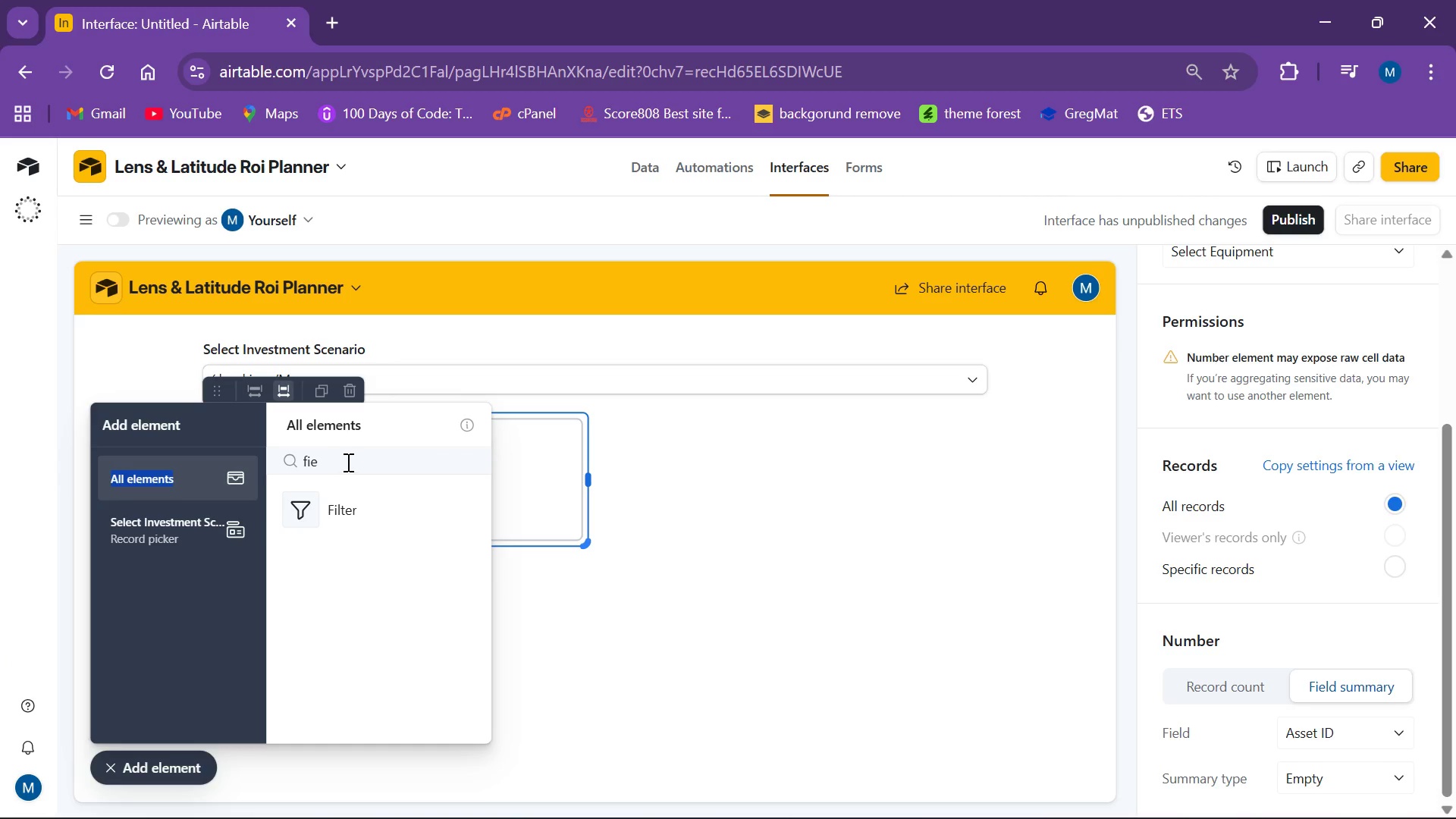 
left_click([347, 462])
 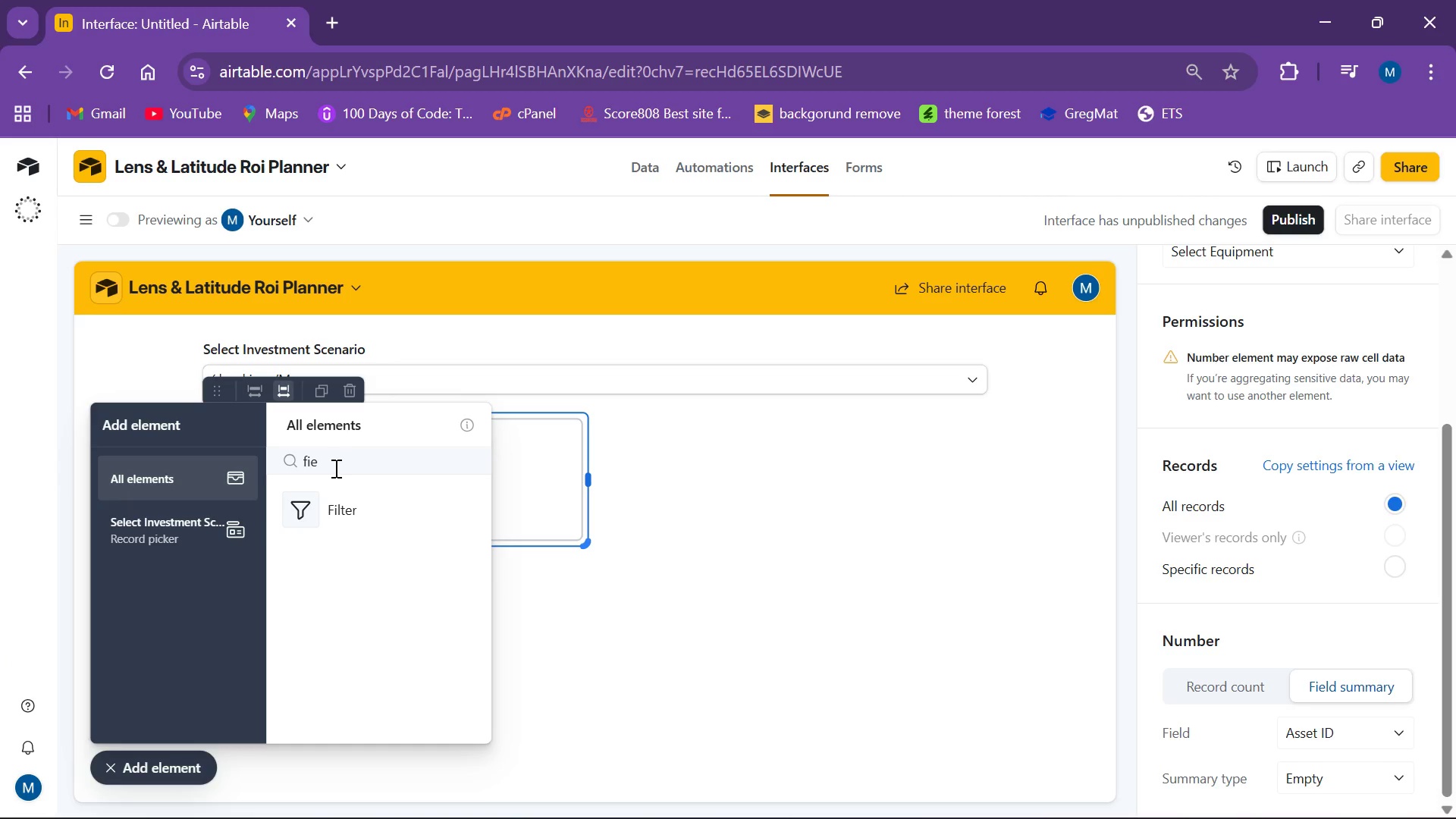 
key(Backspace)
 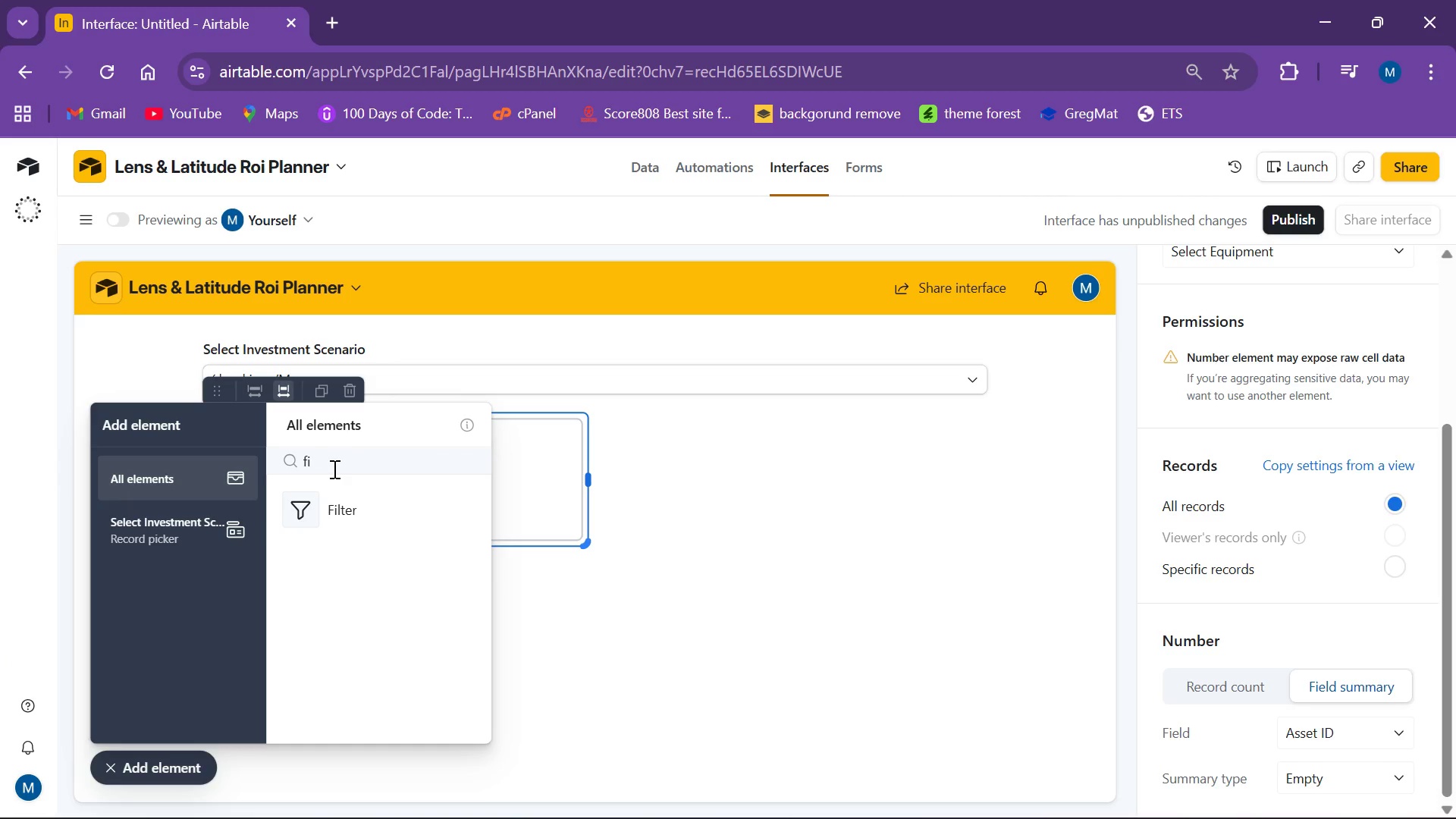 
key(Backspace)
 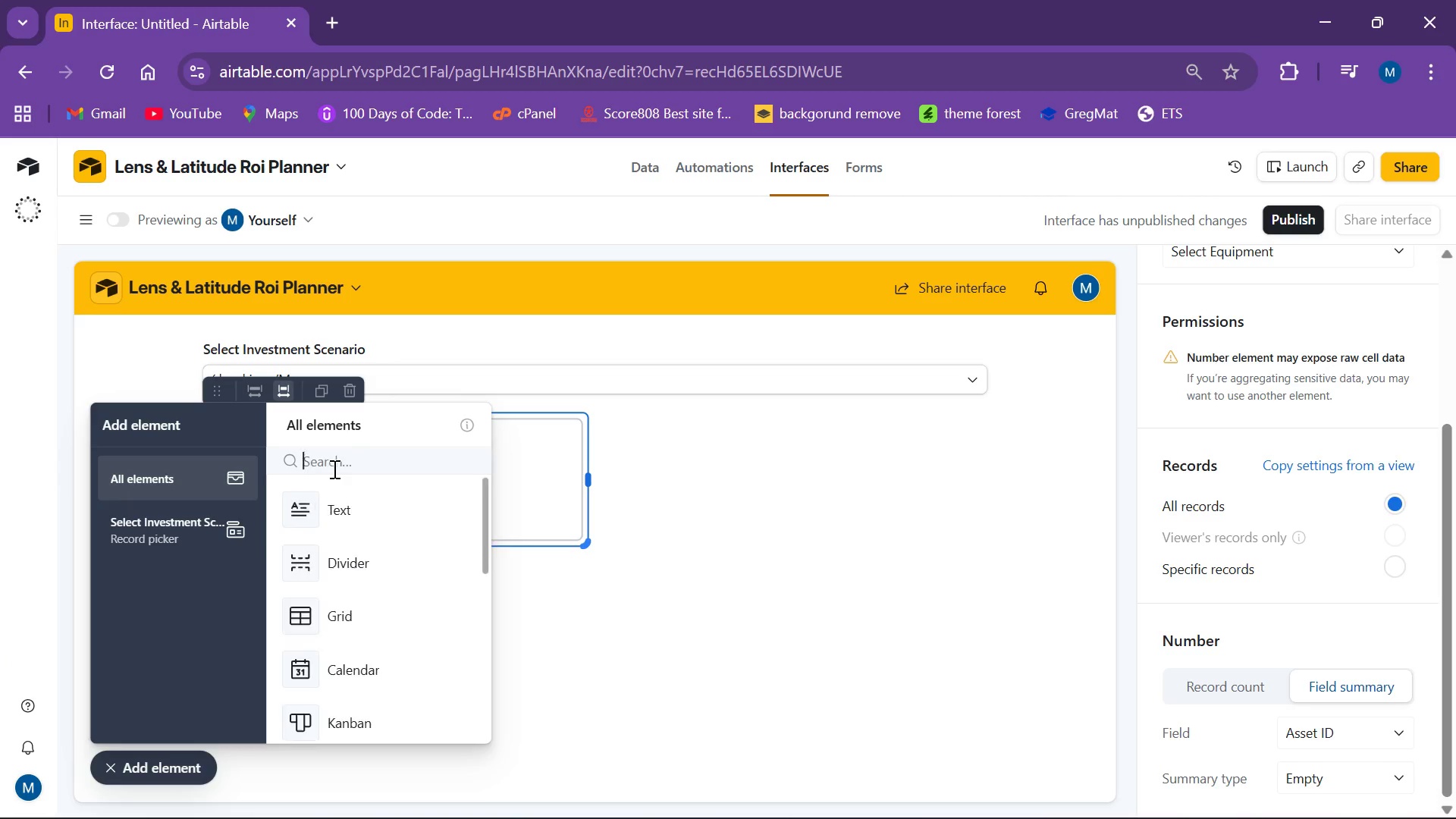 
key(Backspace)
 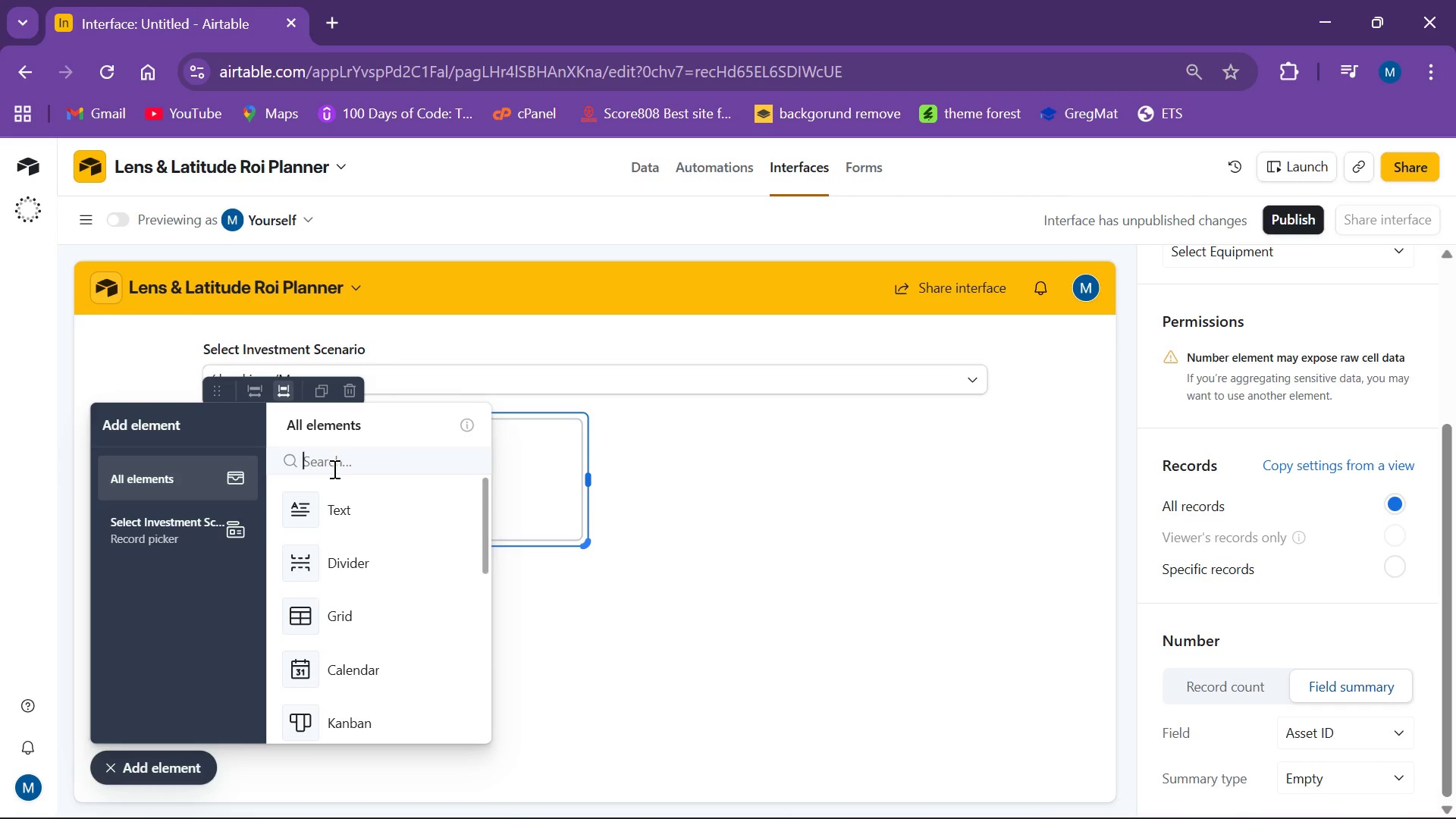 
wait(24.06)
 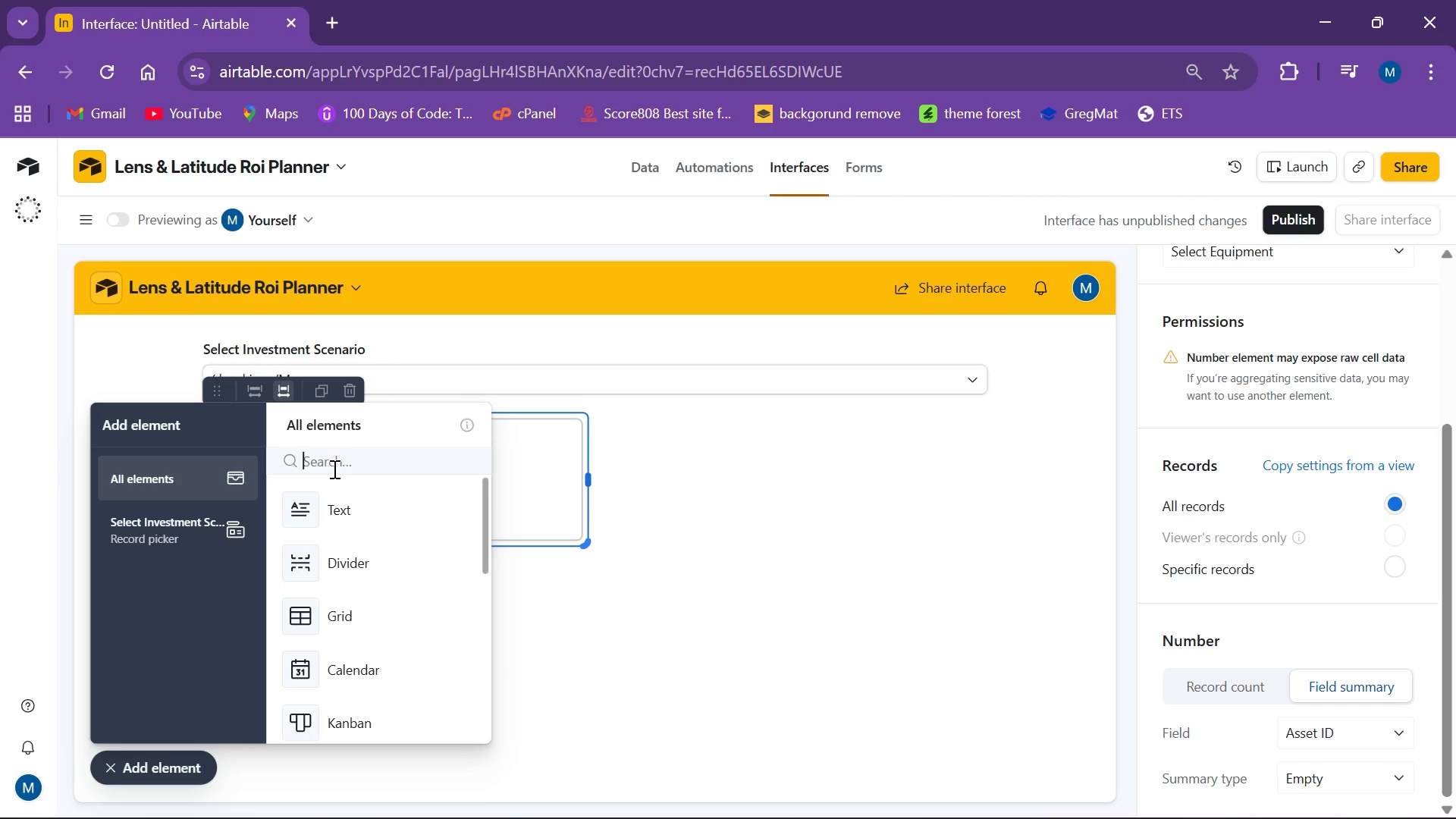 
type(num)
 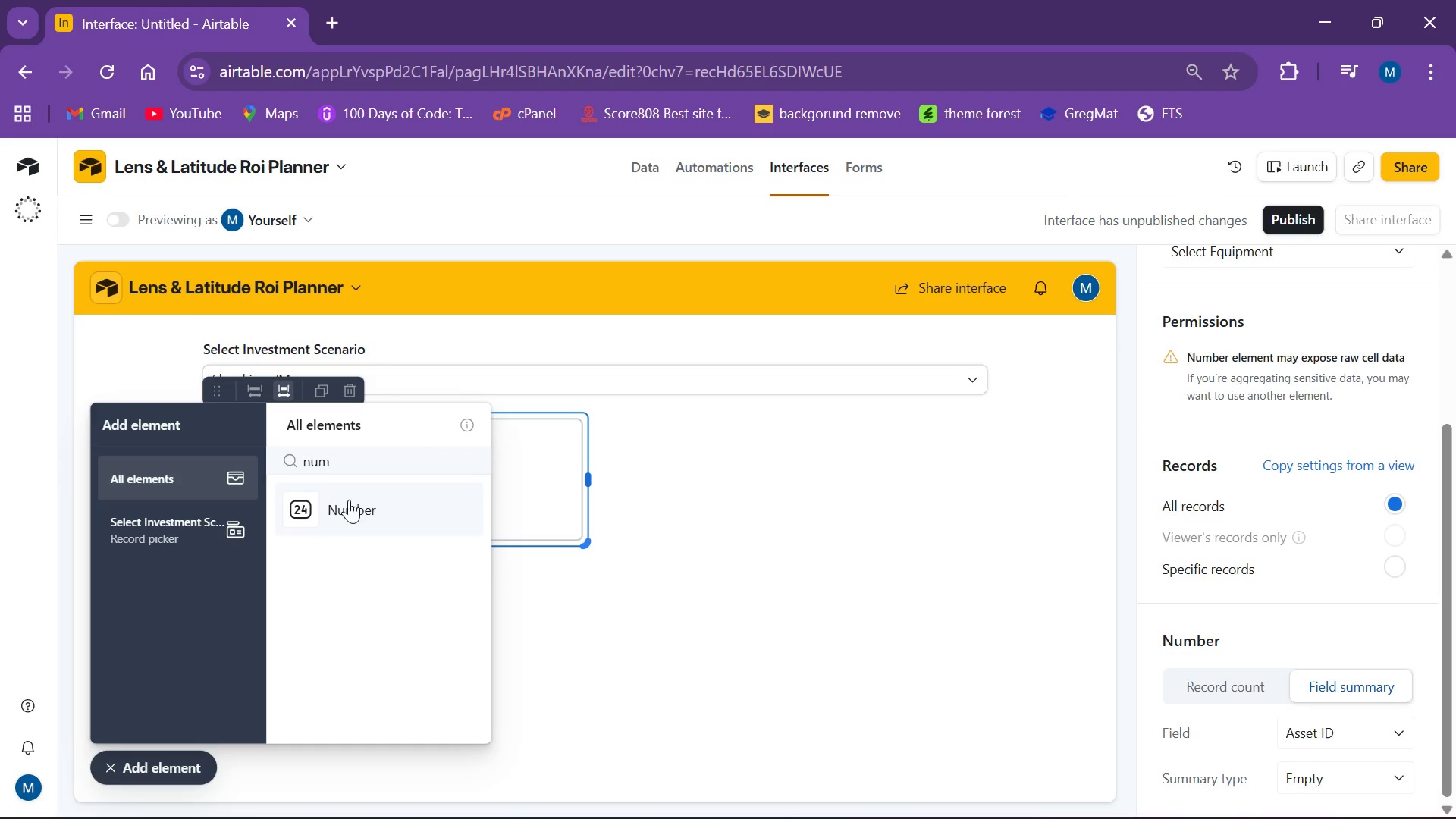 
left_click([358, 494])
 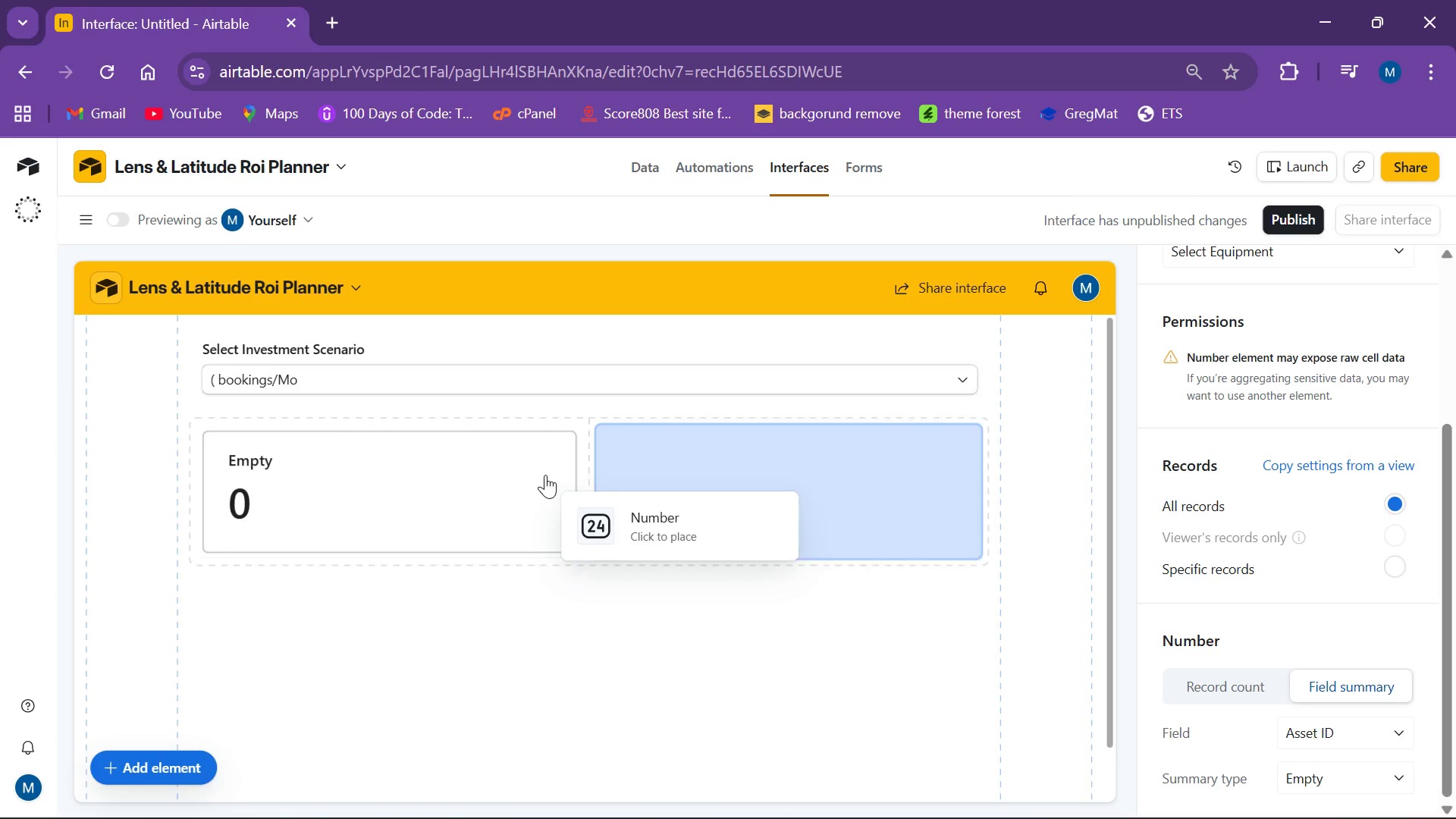 
left_click([438, 458])
 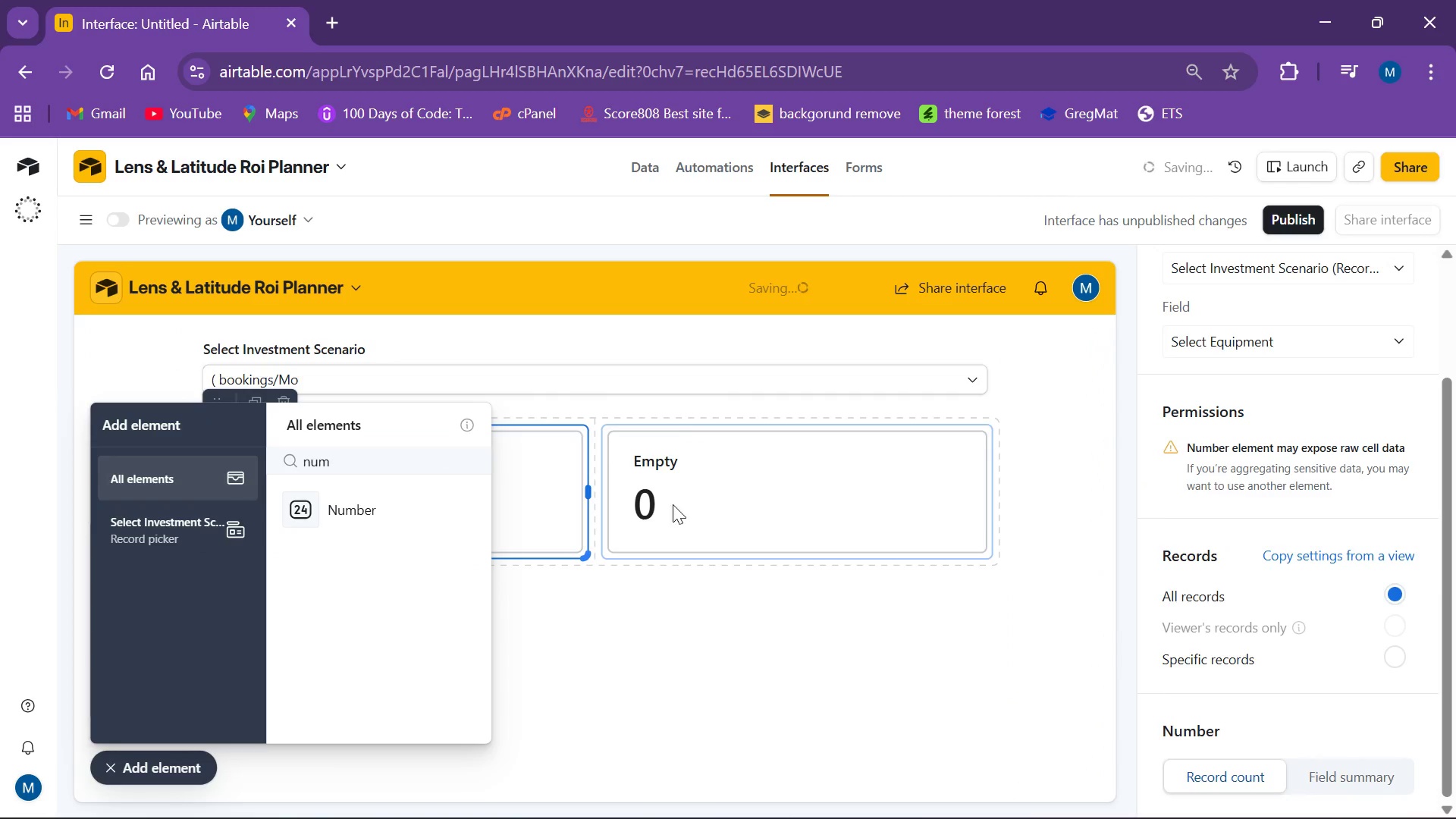 
left_click([718, 500])
 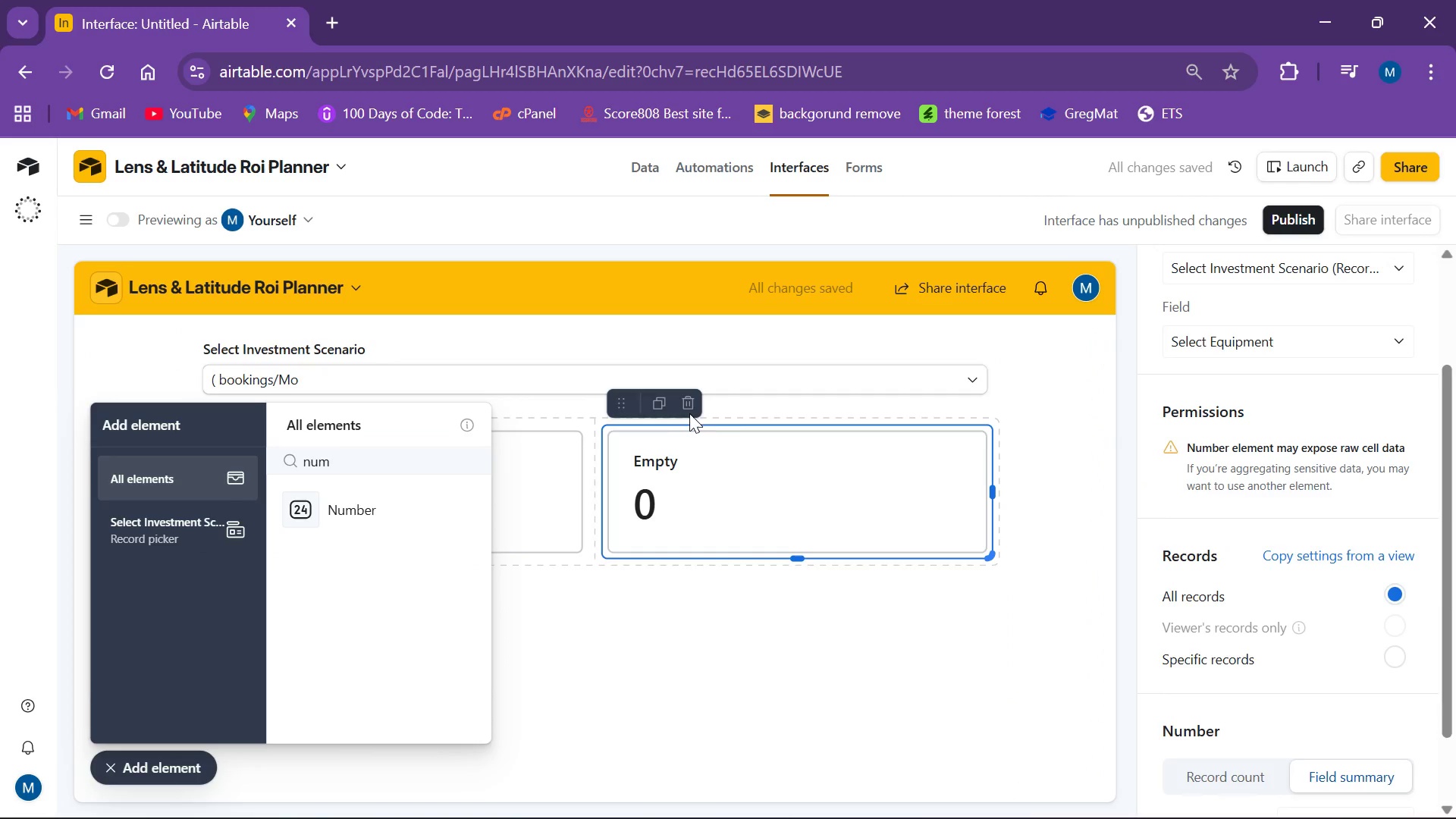 
left_click([691, 403])
 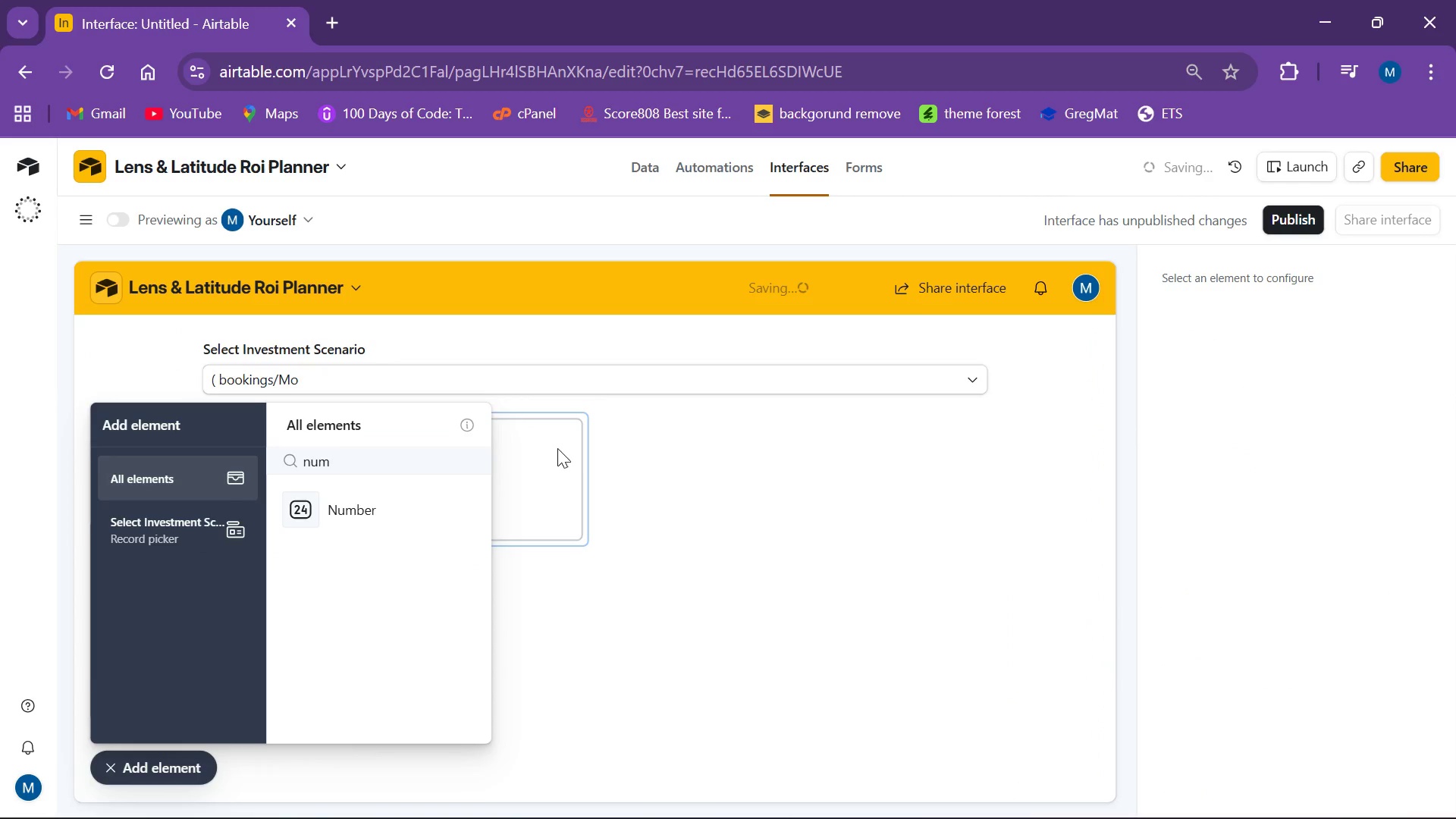 
left_click([541, 460])
 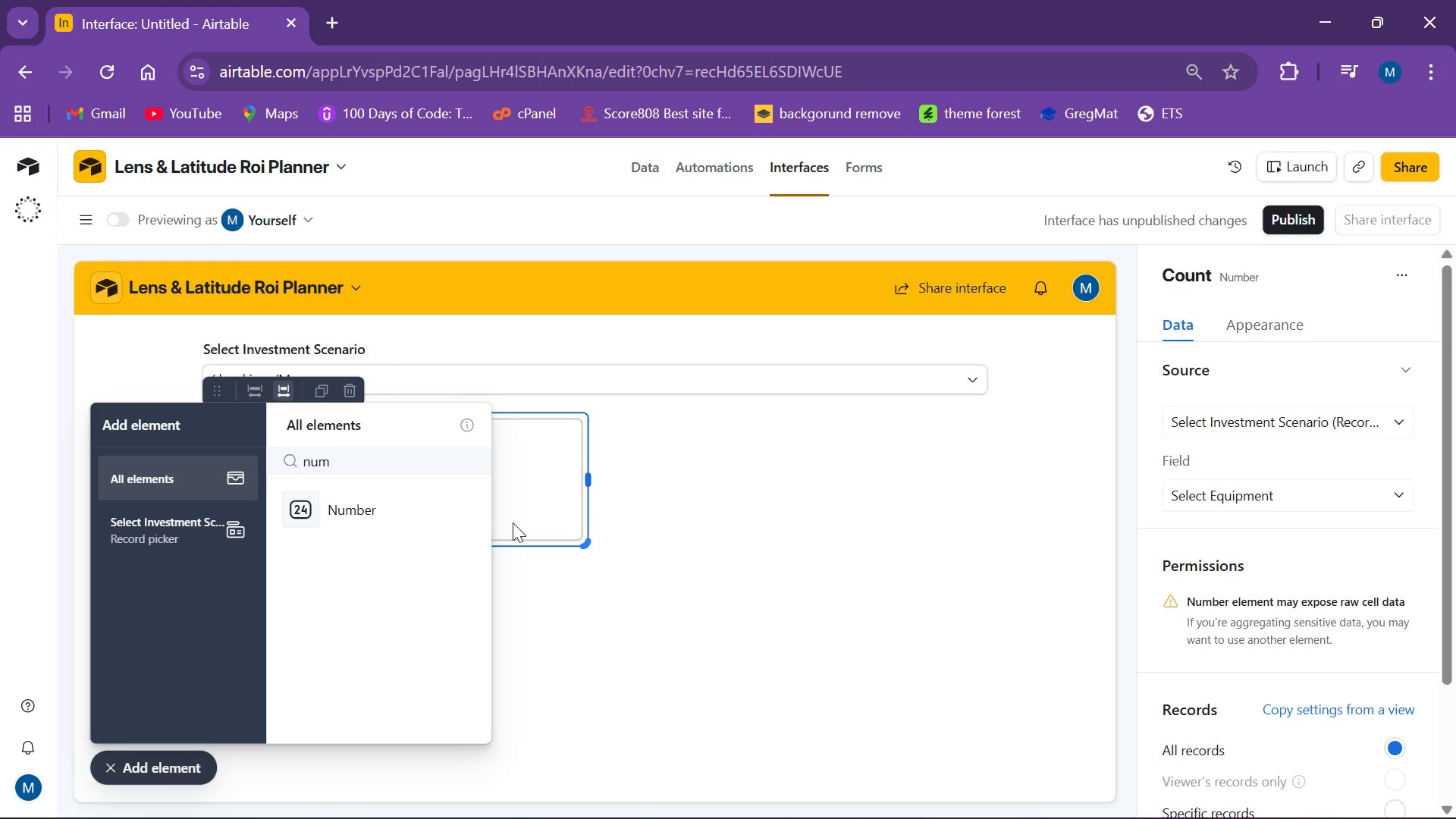 
wait(26.16)
 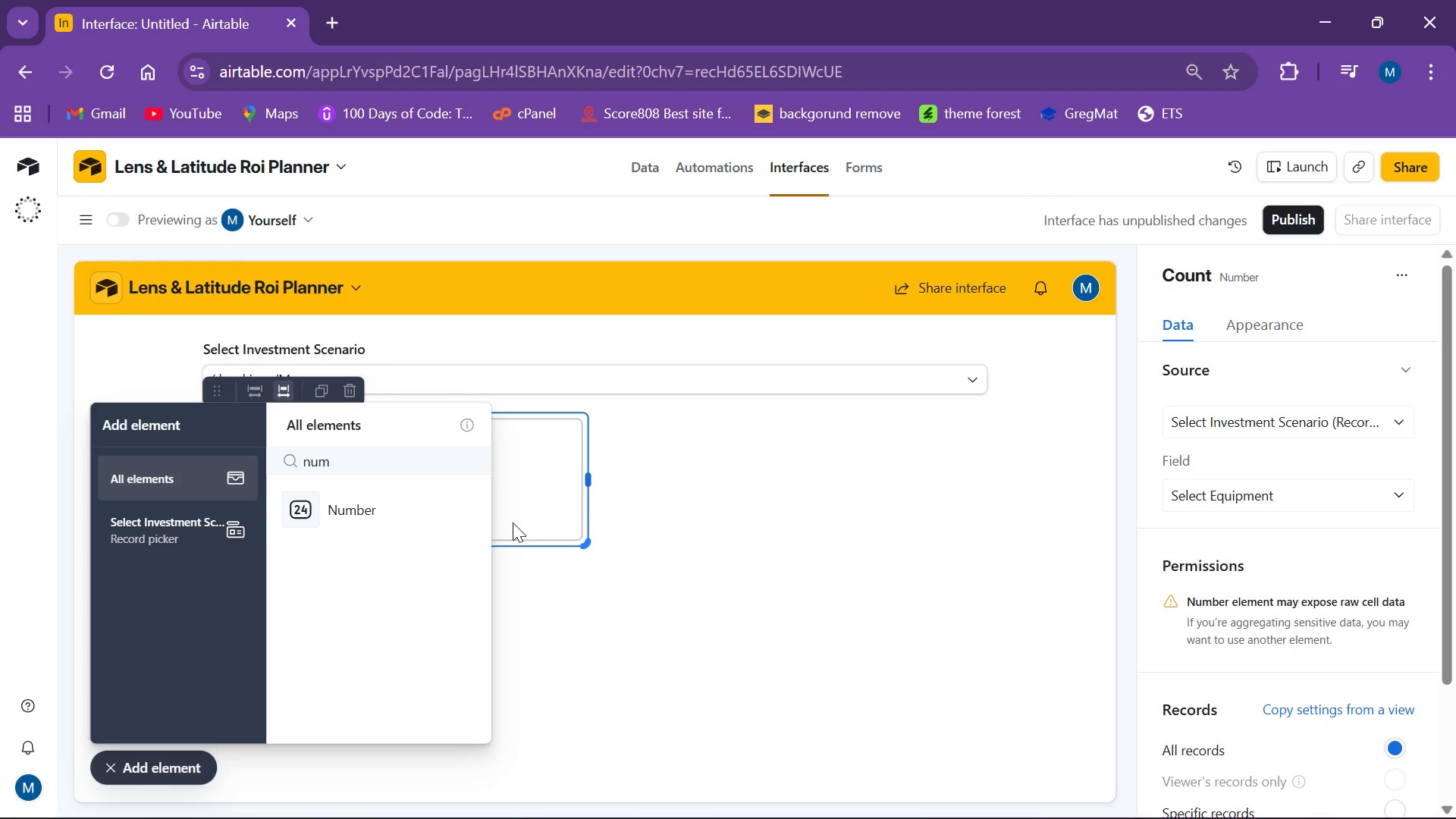 
left_click([364, 507])
 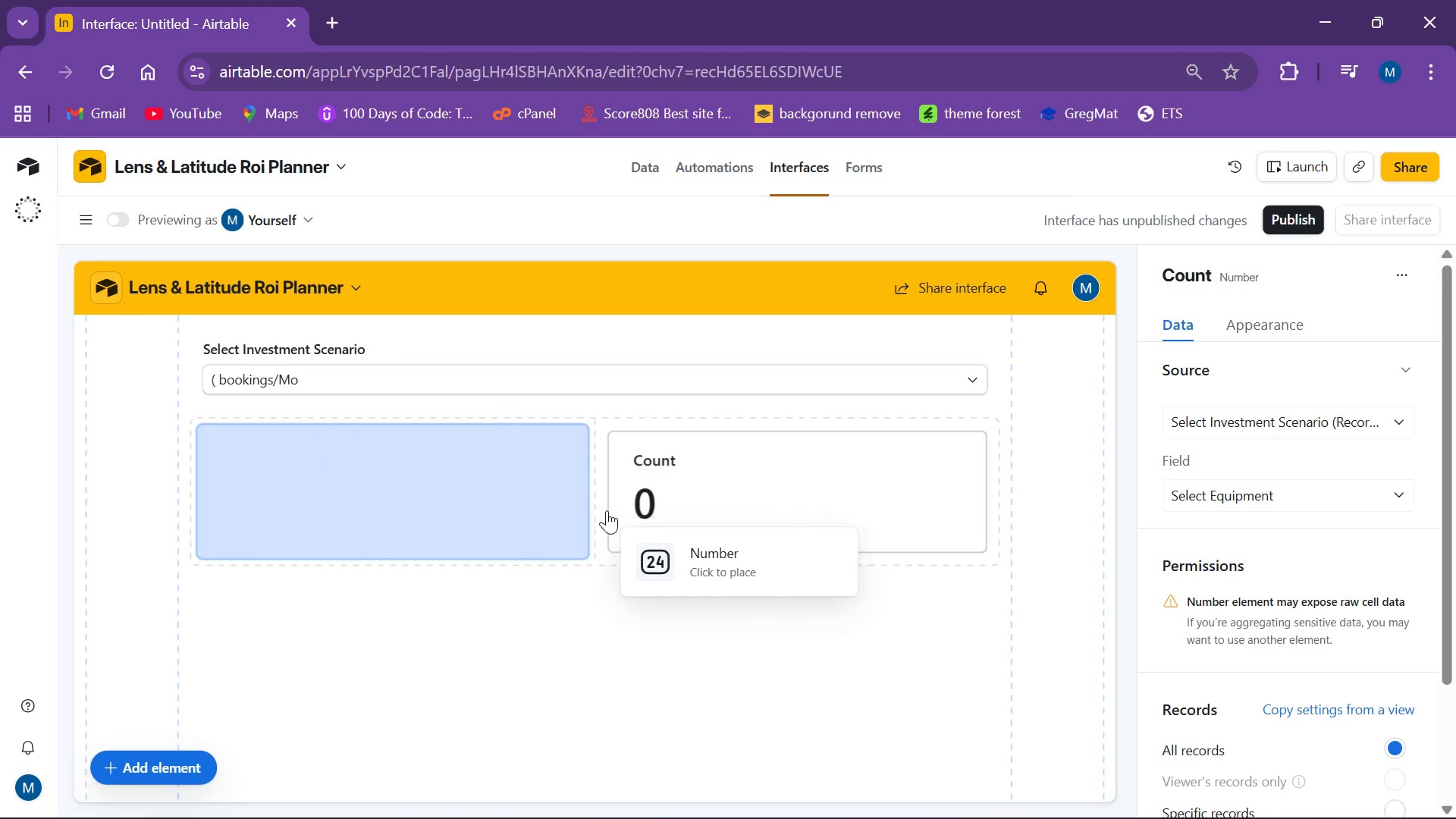 
left_click_drag(start_coordinate=[660, 472], to_coordinate=[660, 476])
 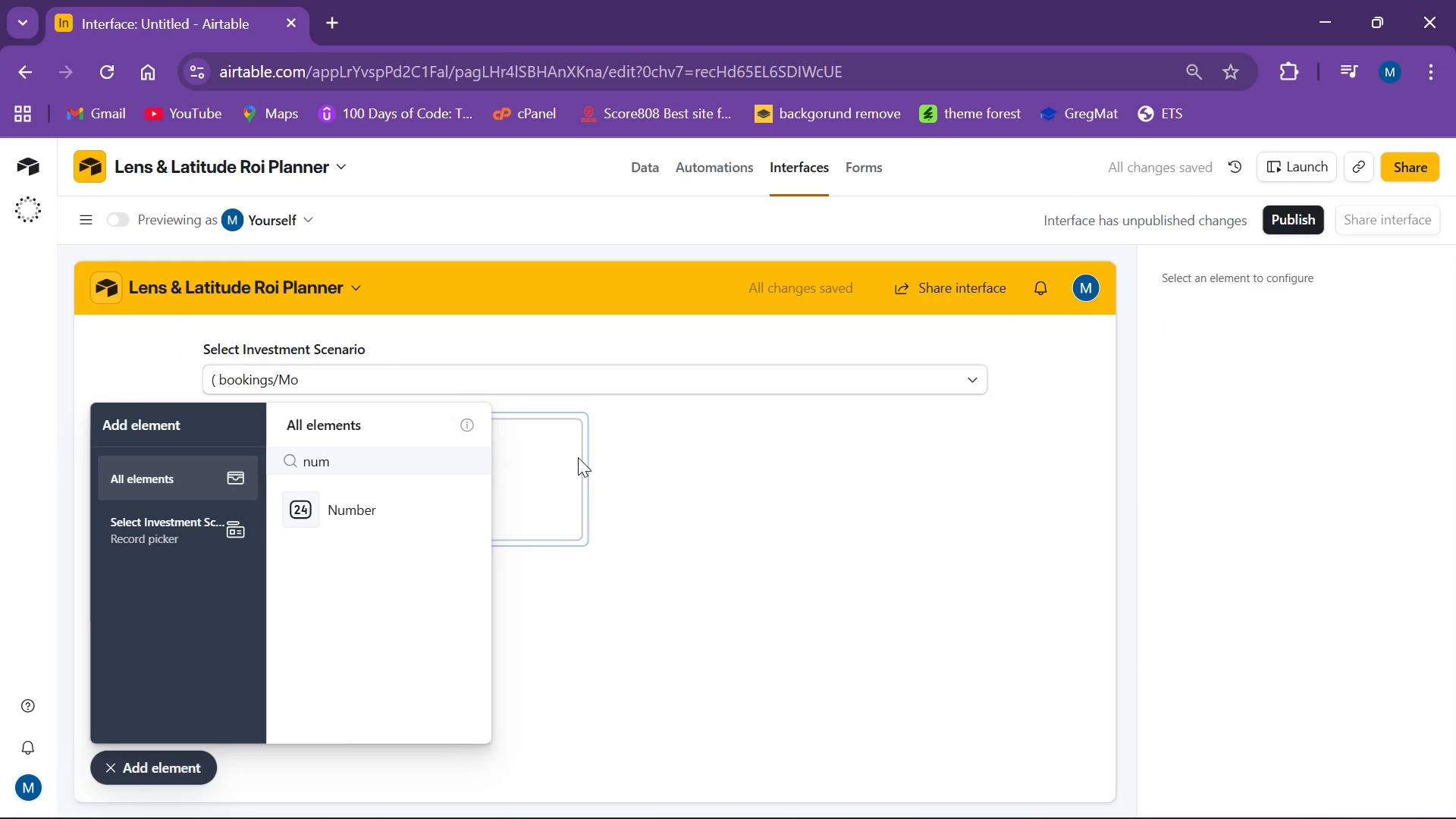 
wait(7.59)
 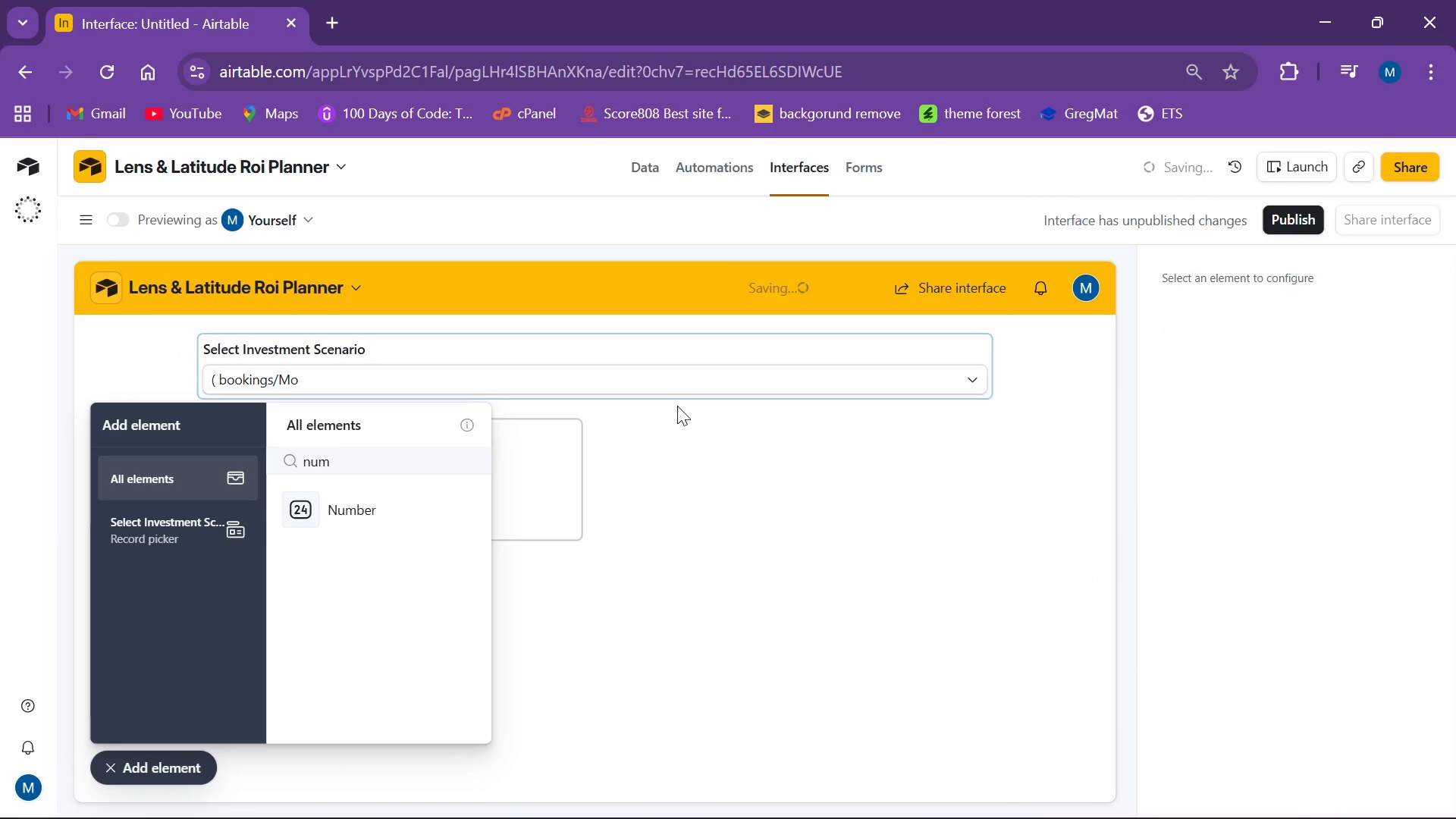 
left_click([526, 491])
 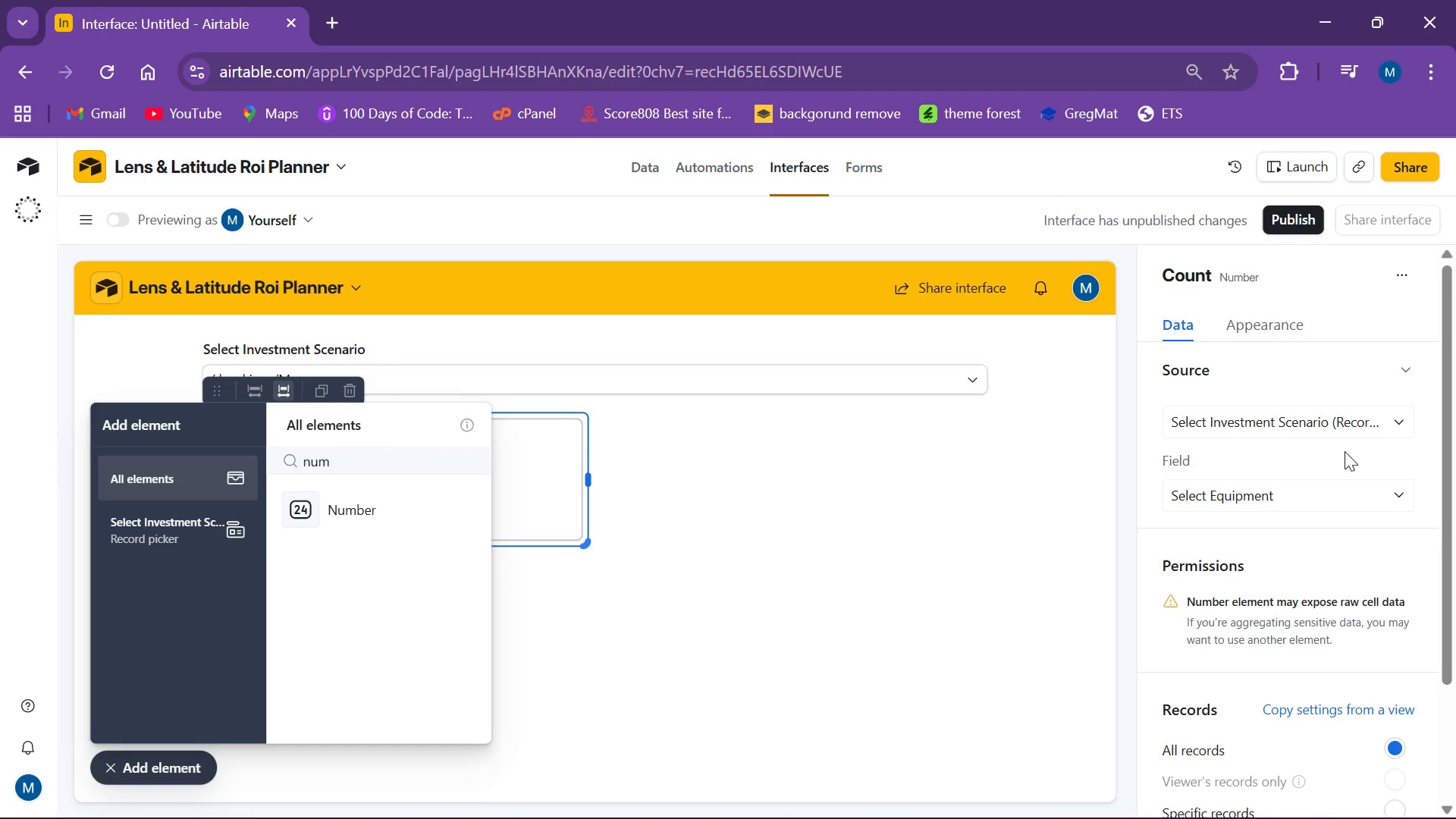 
wait(7.73)
 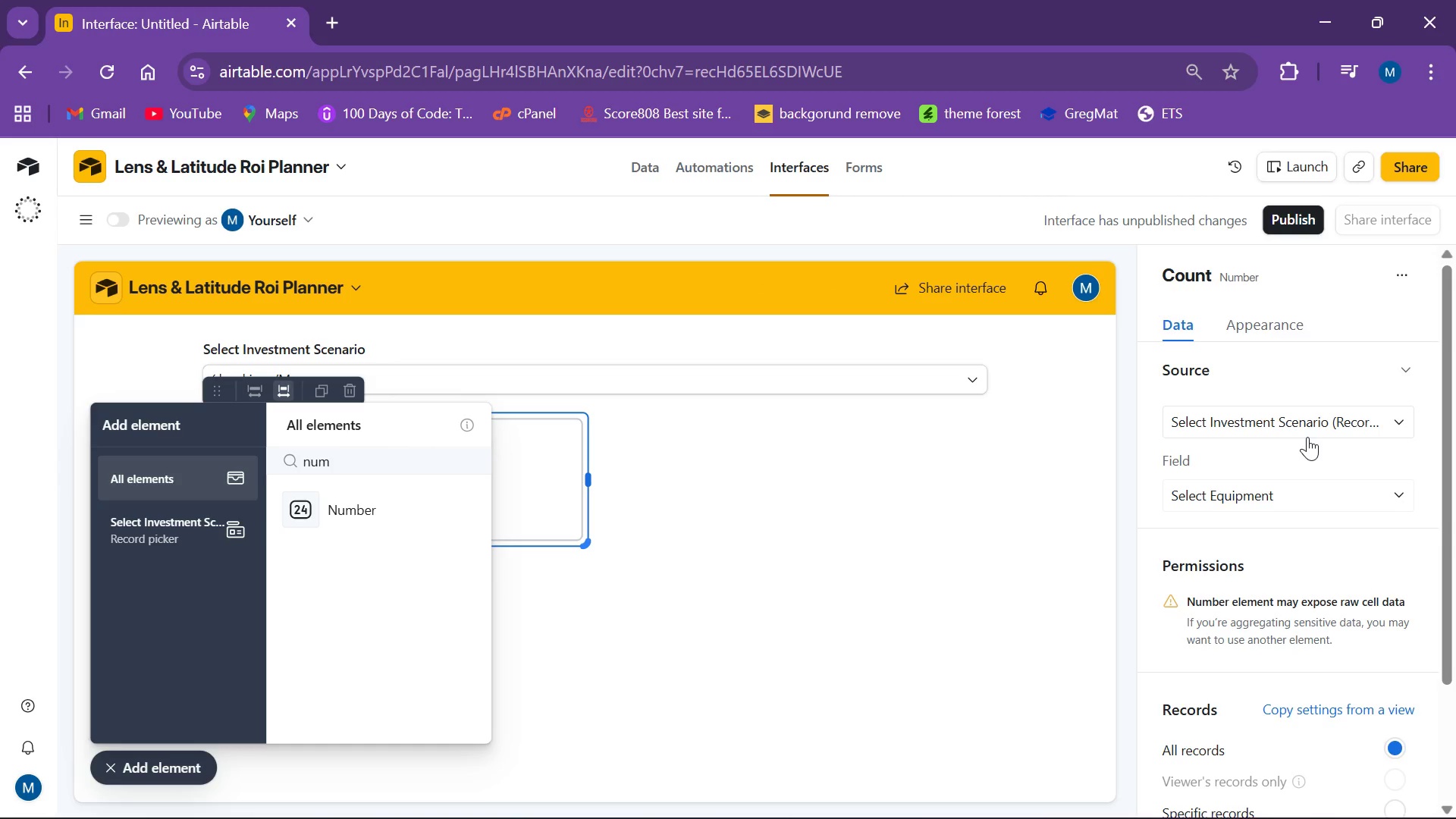 
left_click([1368, 427])
 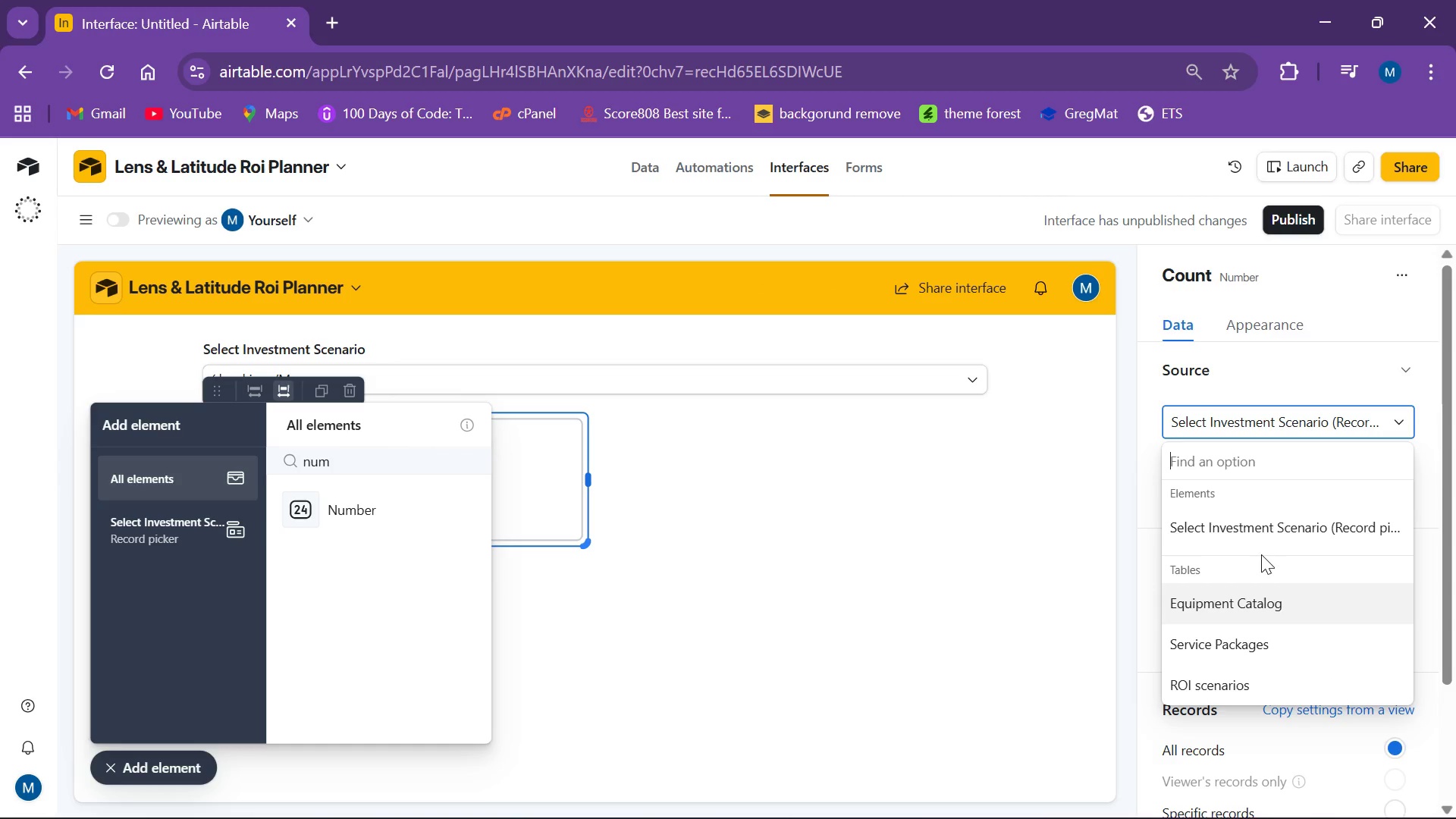 
left_click([1263, 545])
 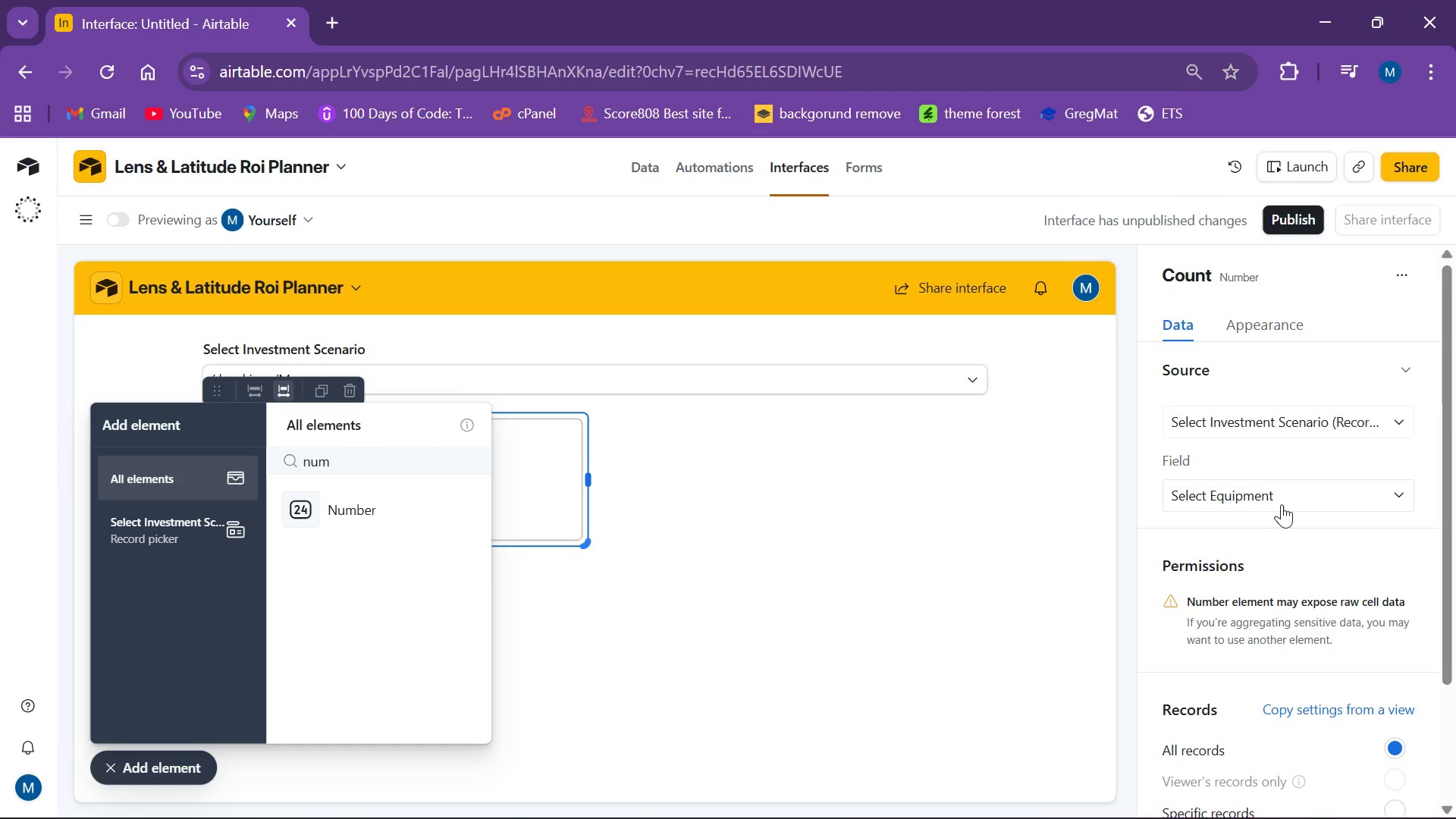 
left_click([1282, 500])
 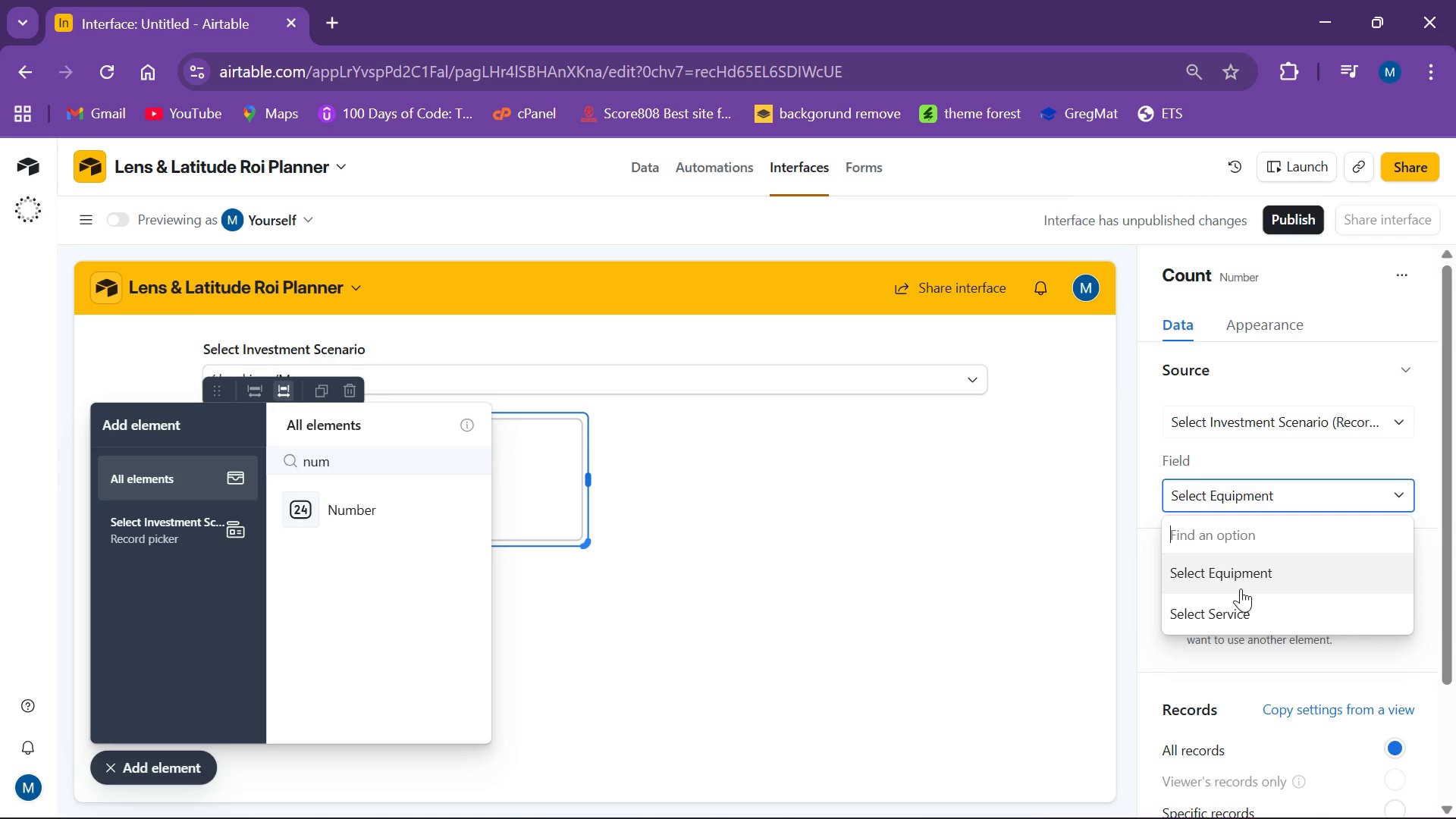 
wait(33.68)
 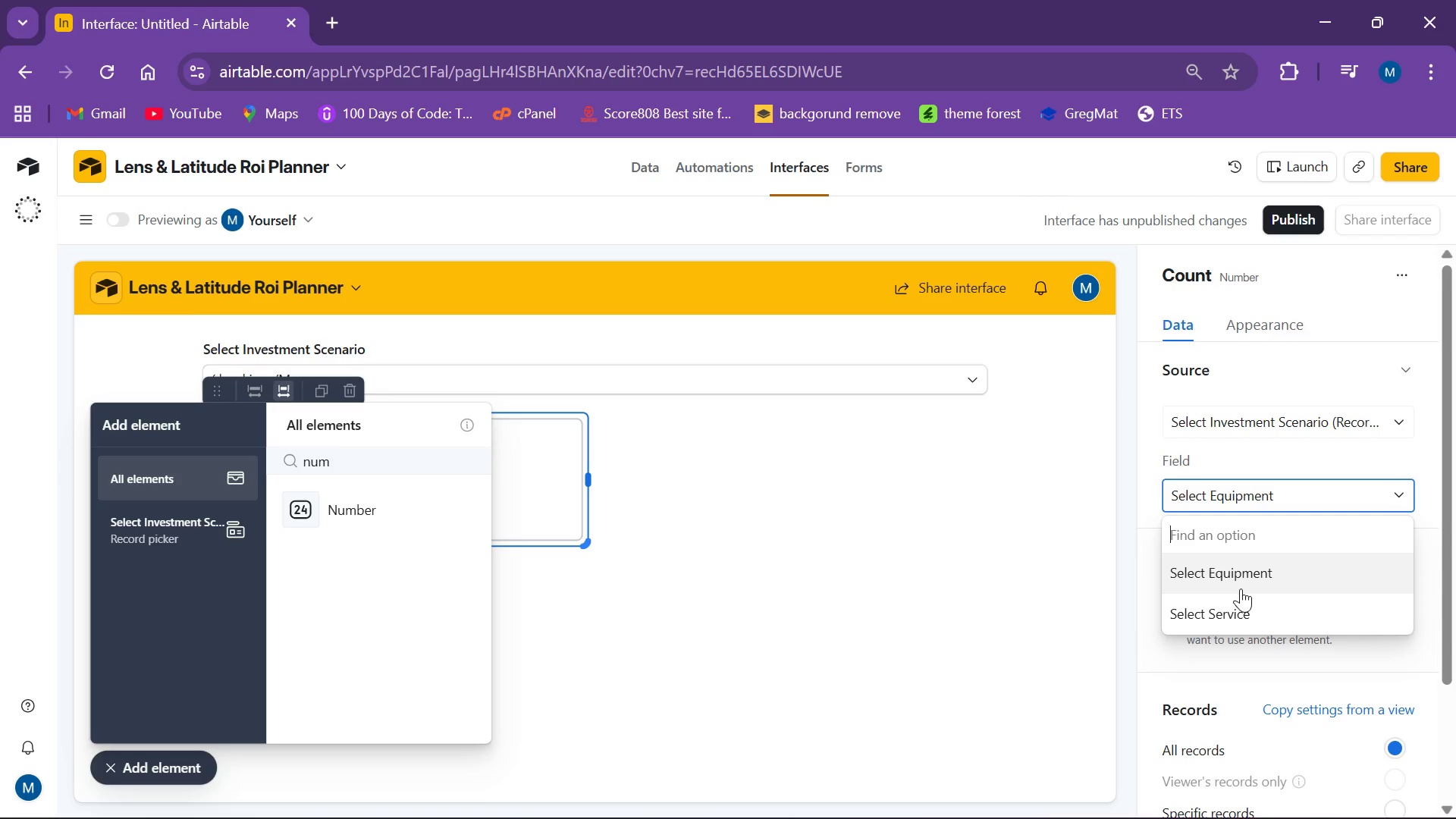 
mouse_move([1448, 821])
 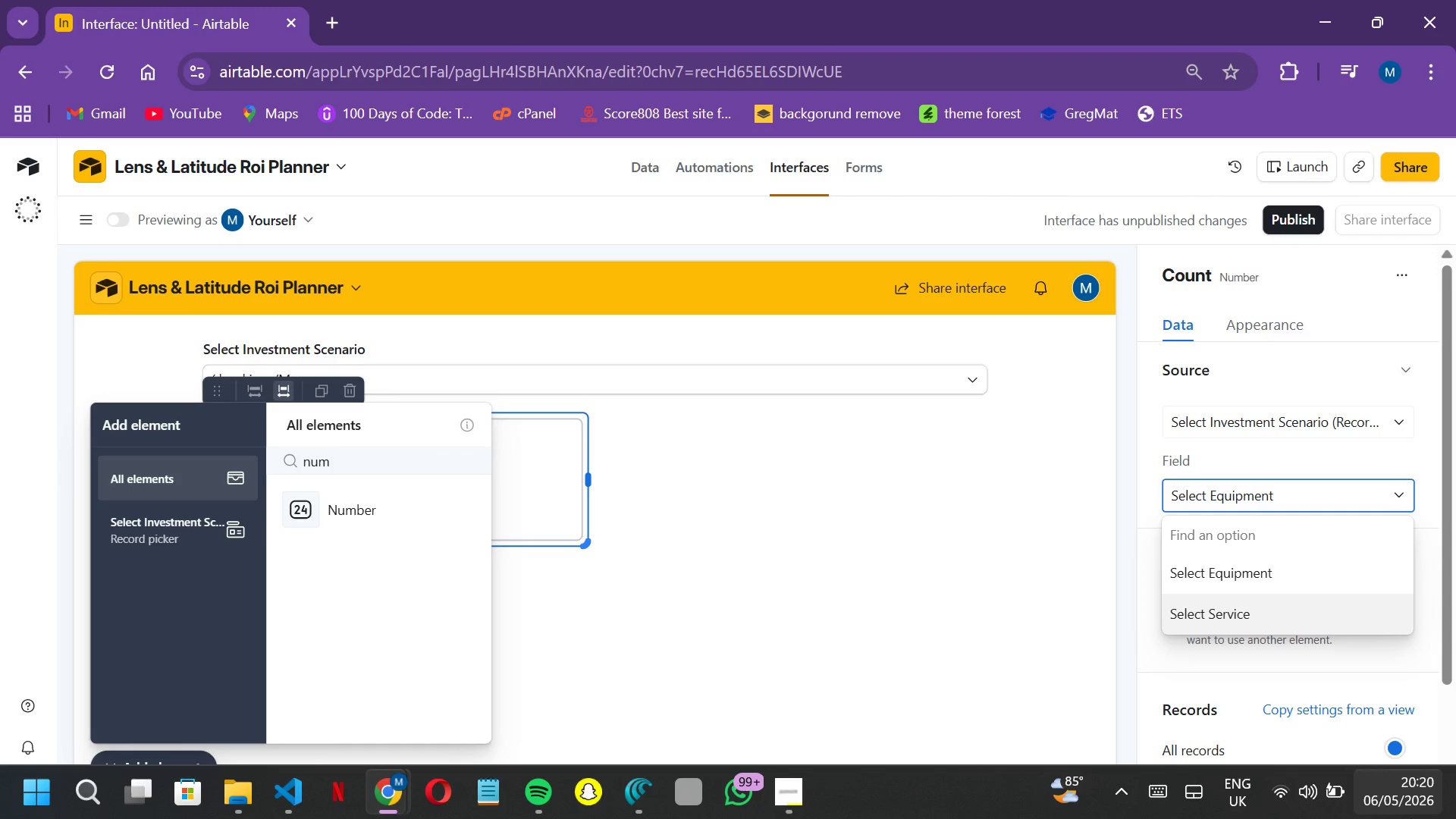 
mouse_move([1396, 818])
 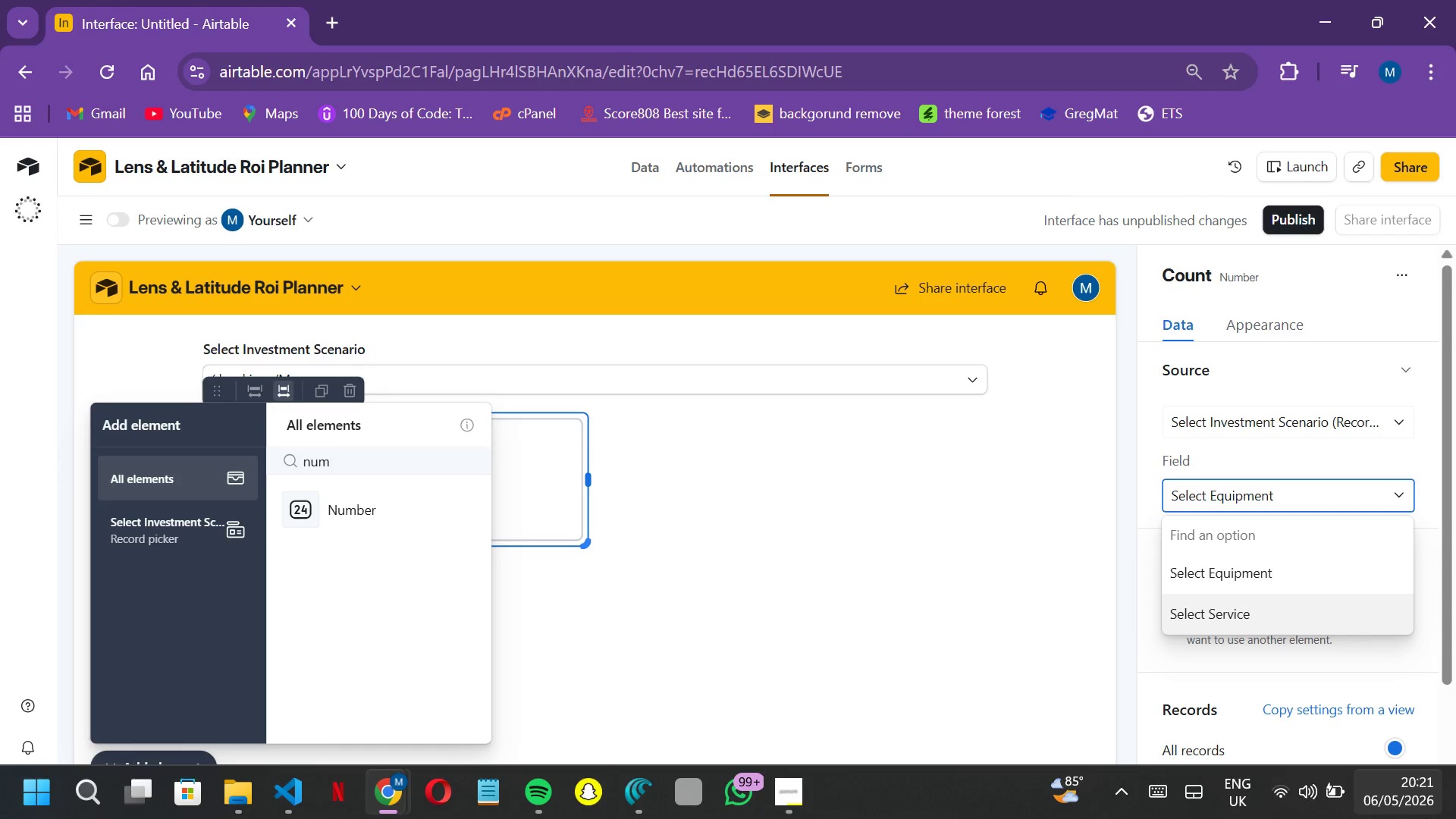 
wait(8.42)
 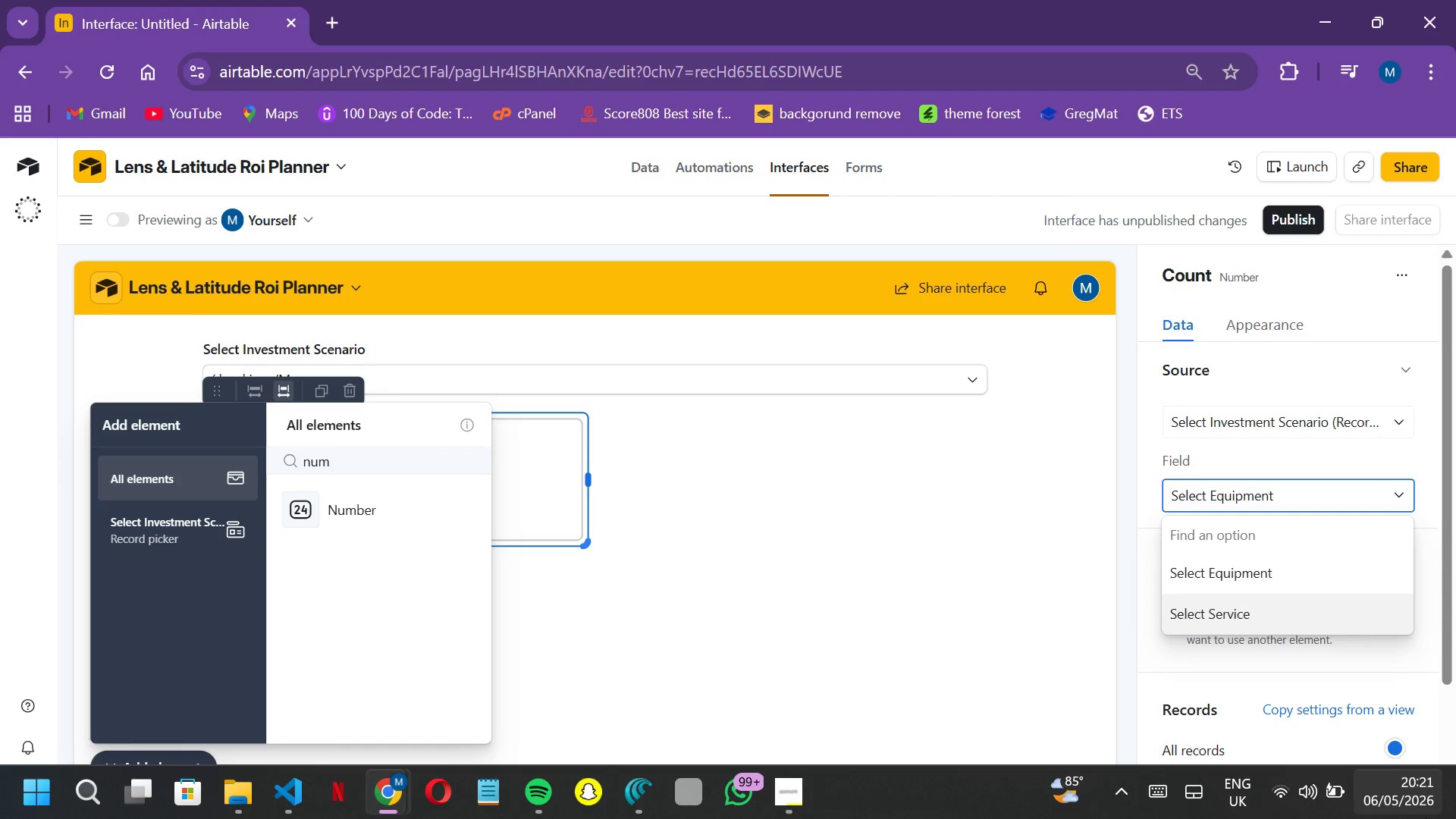 
scroll: coordinate [1358, 516], scroll_direction: down, amount: 5.0
 